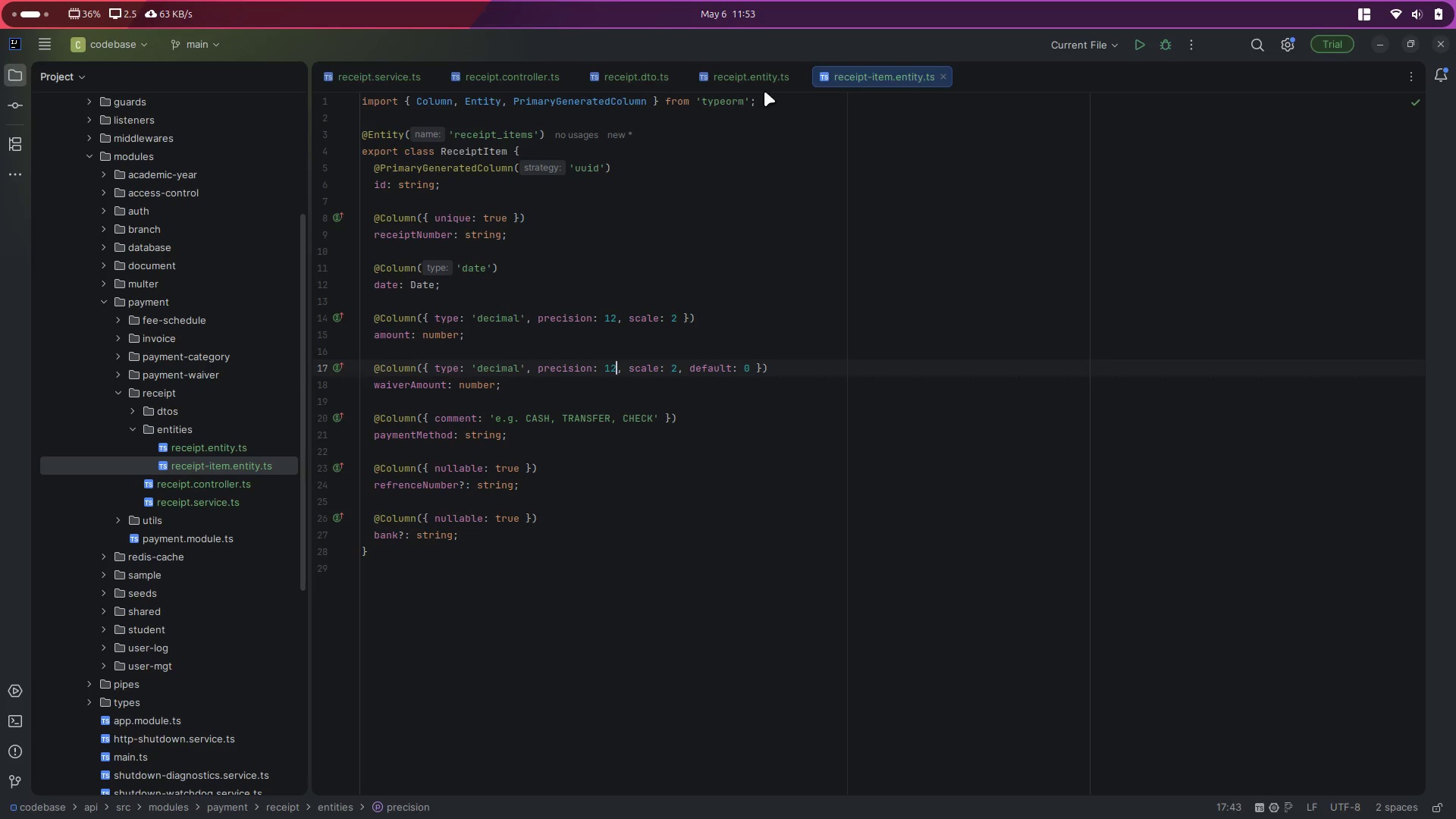 
left_click([764, 86])
 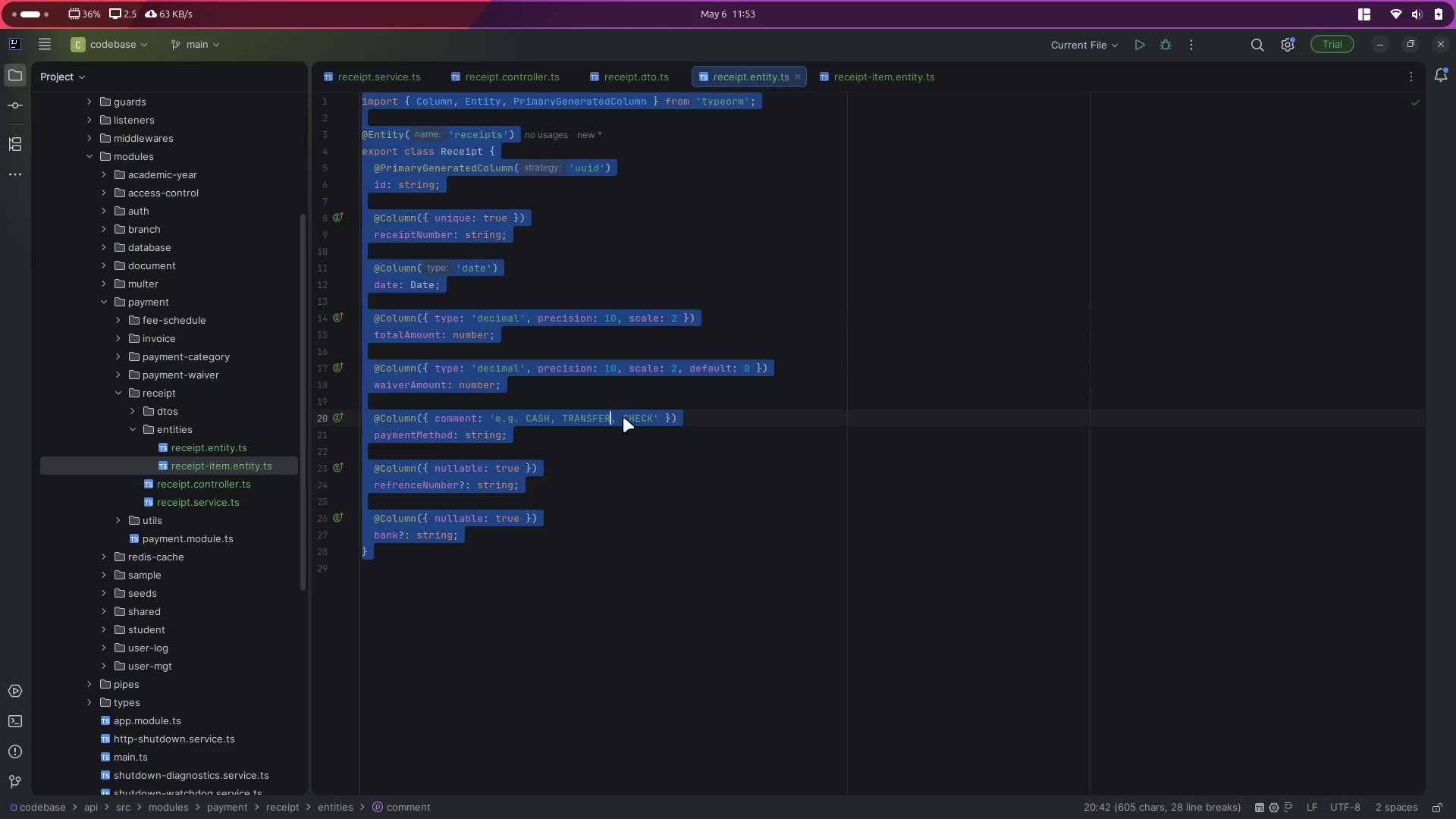 
left_click([622, 419])
 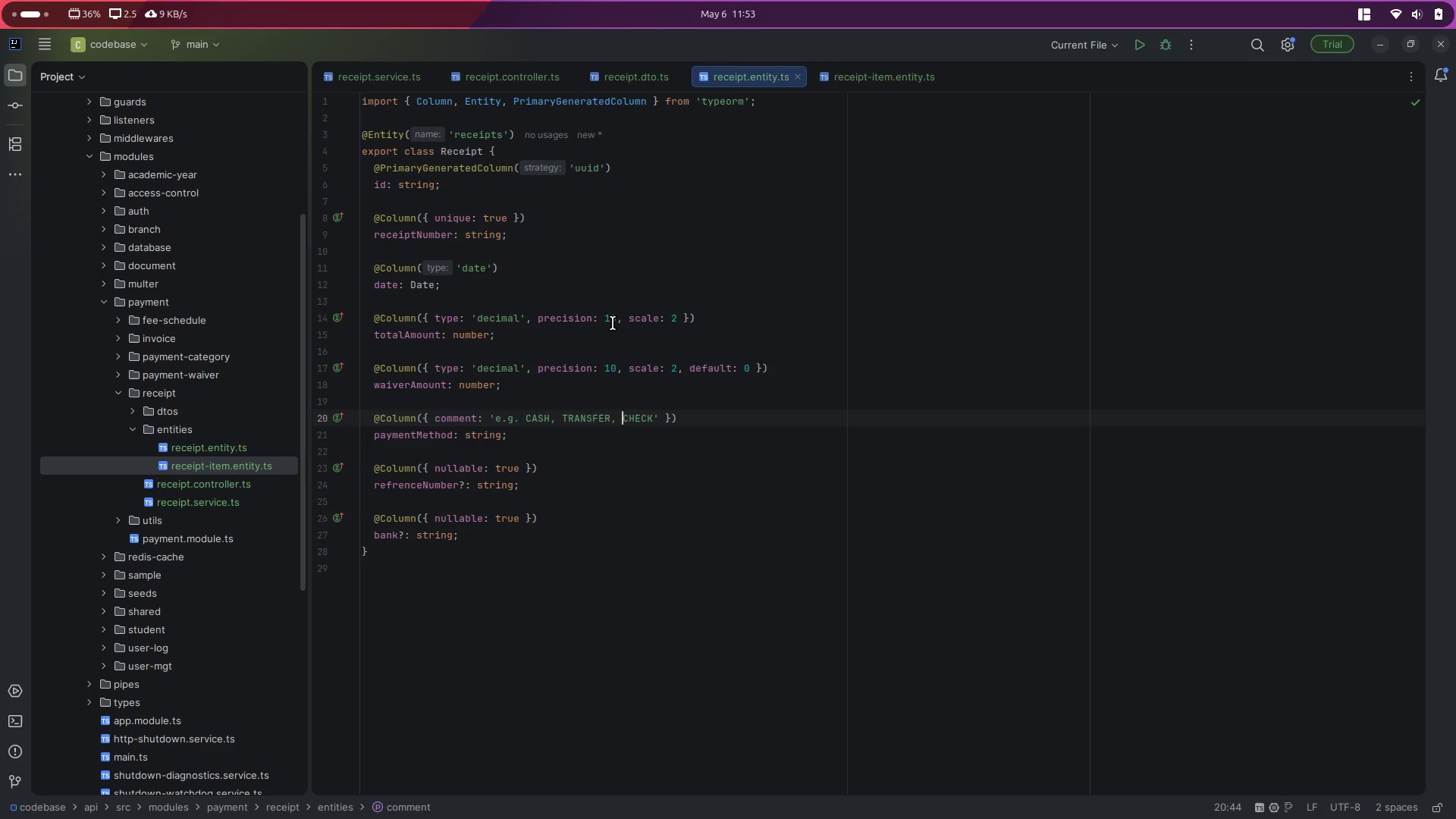 
double_click([613, 323])
 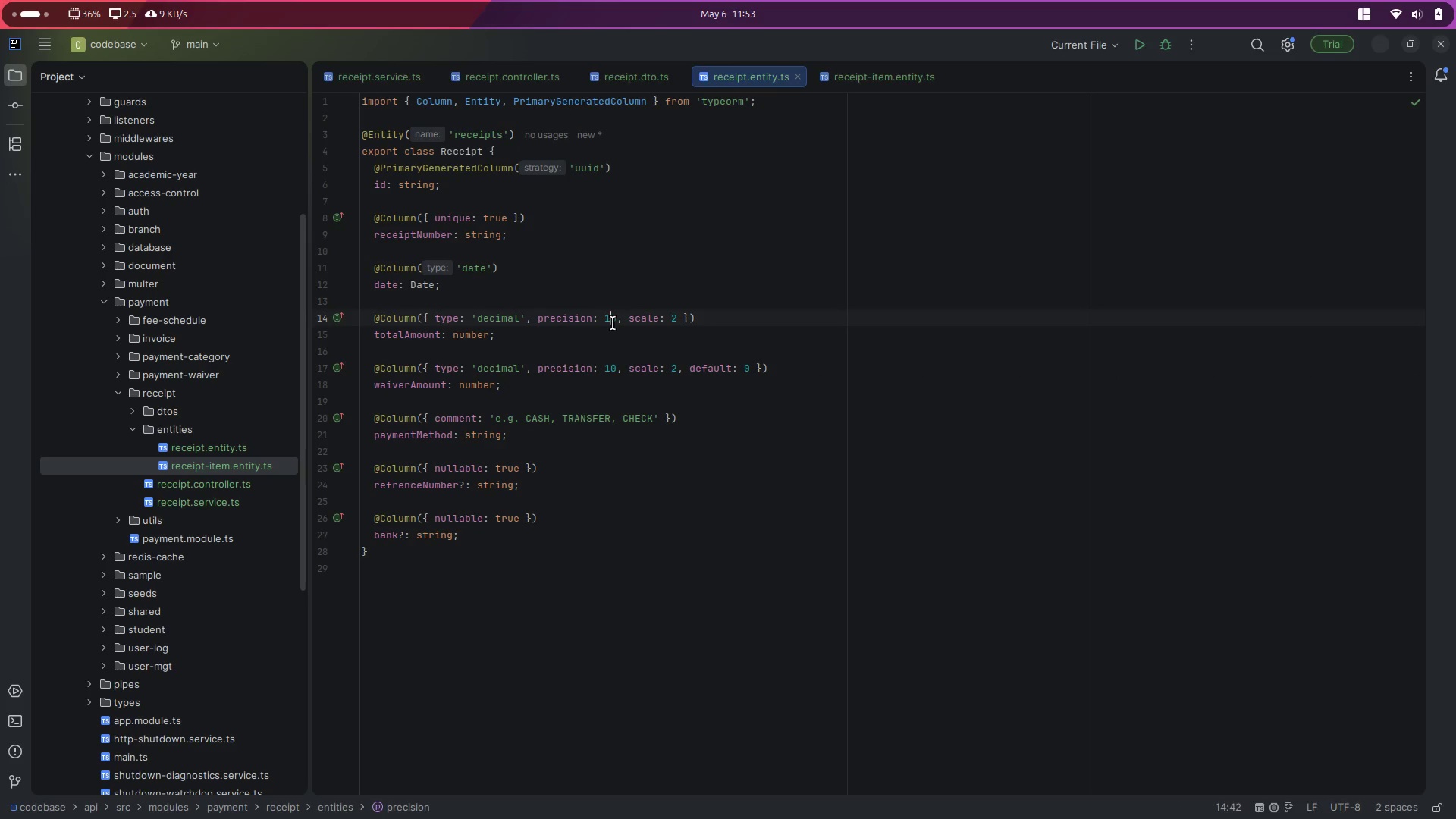 
type(12)
 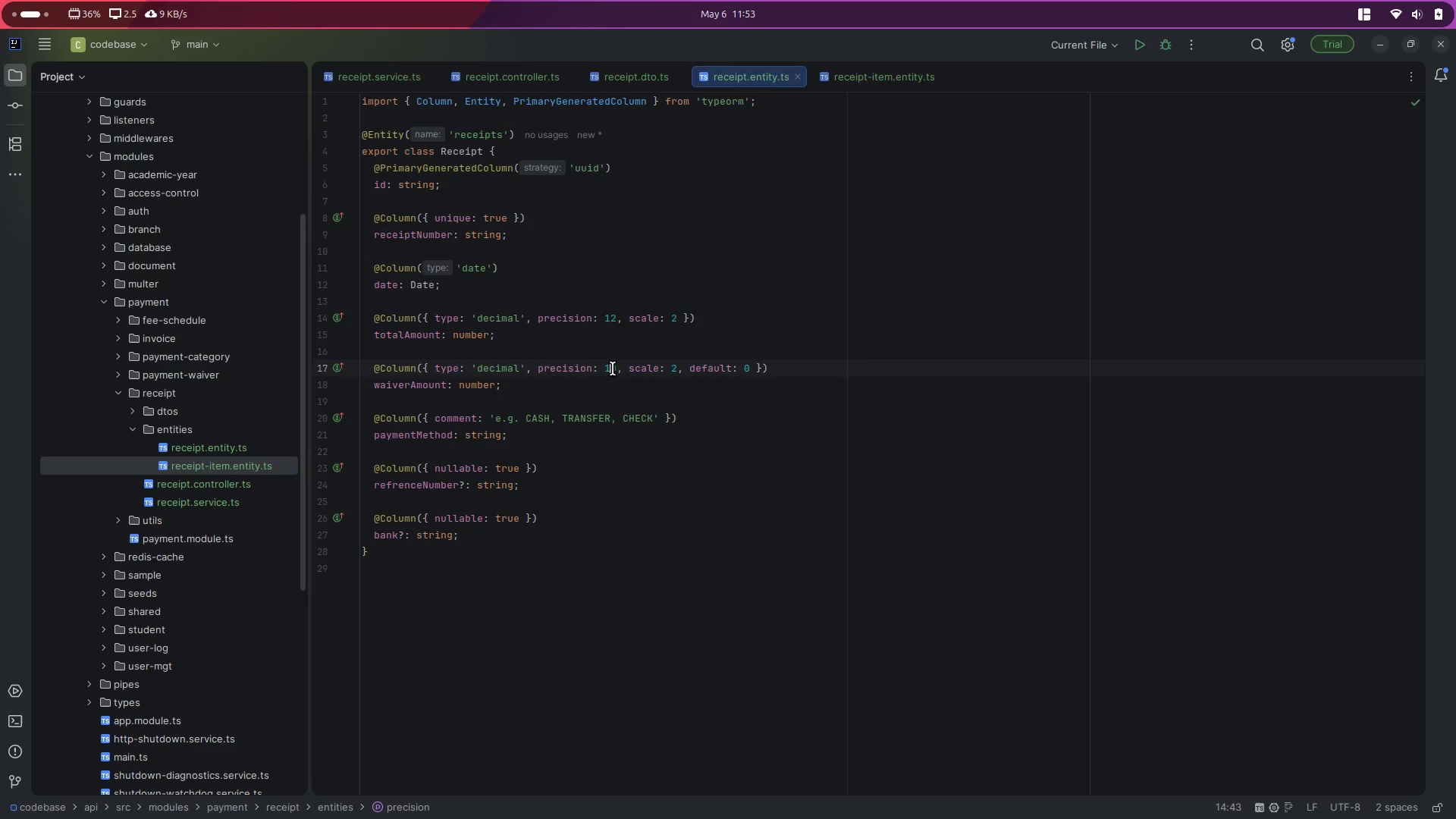 
double_click([613, 369])
 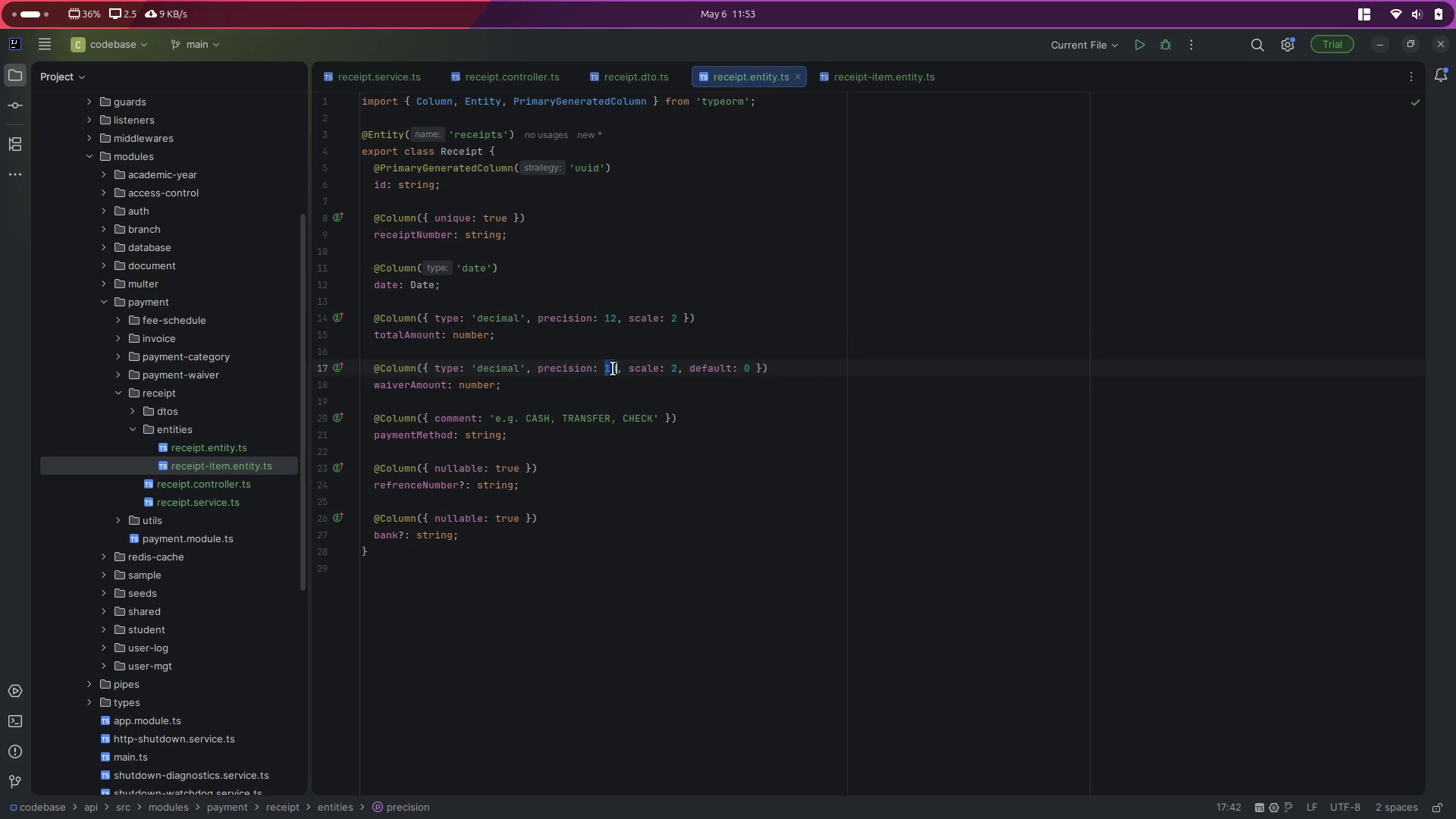 
type(12)
 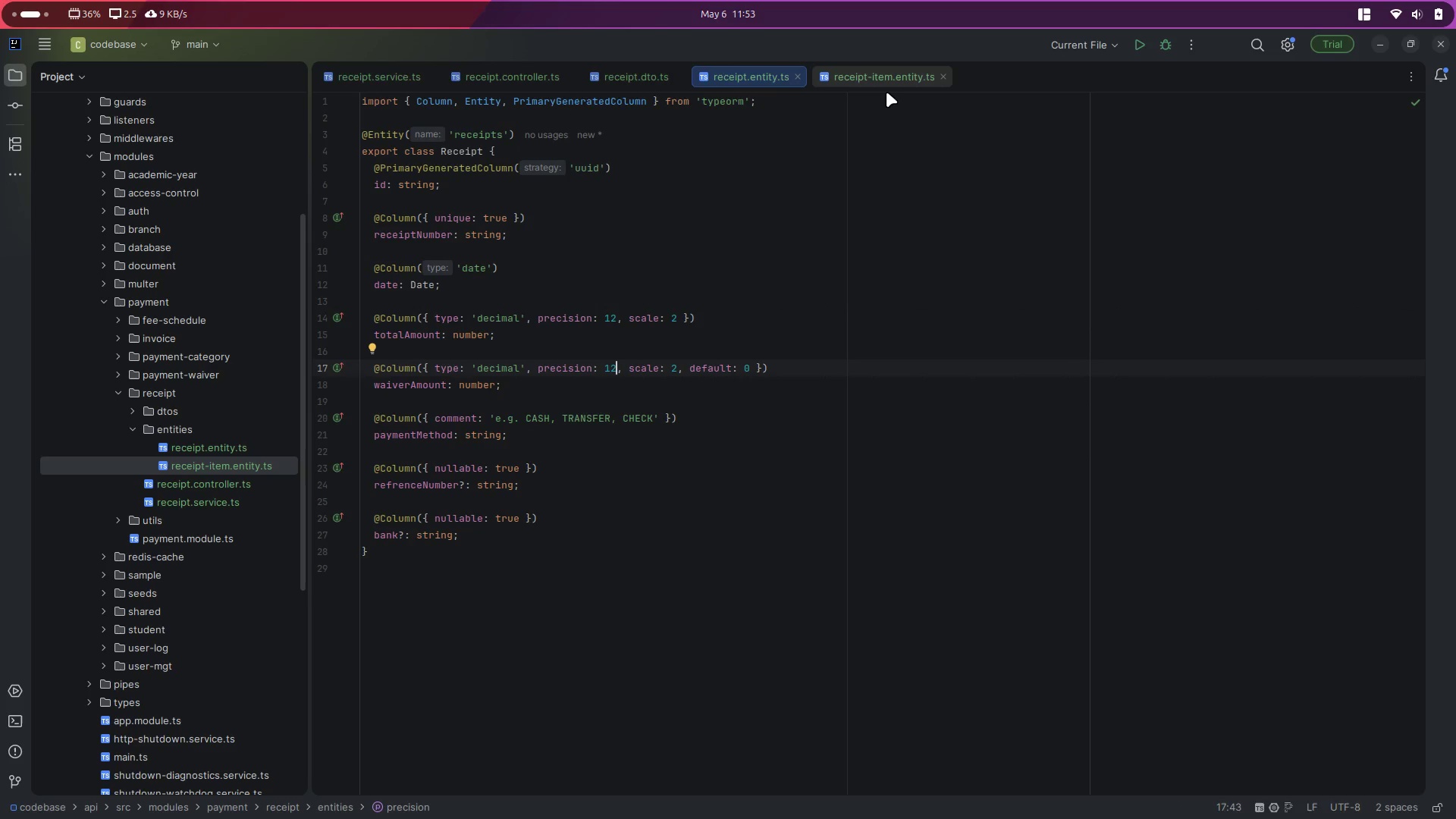 
left_click([884, 84])
 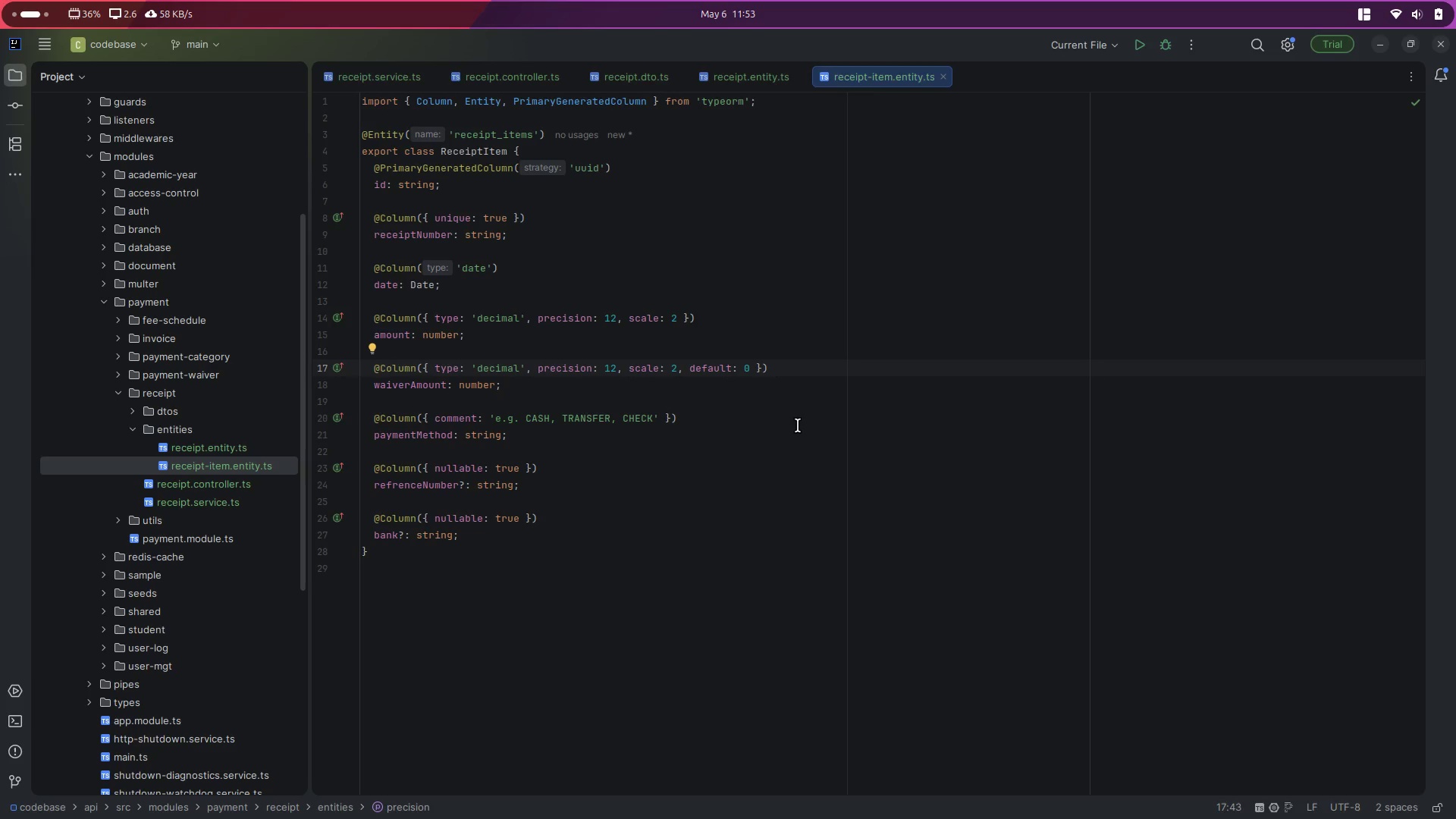 
wait(9.63)
 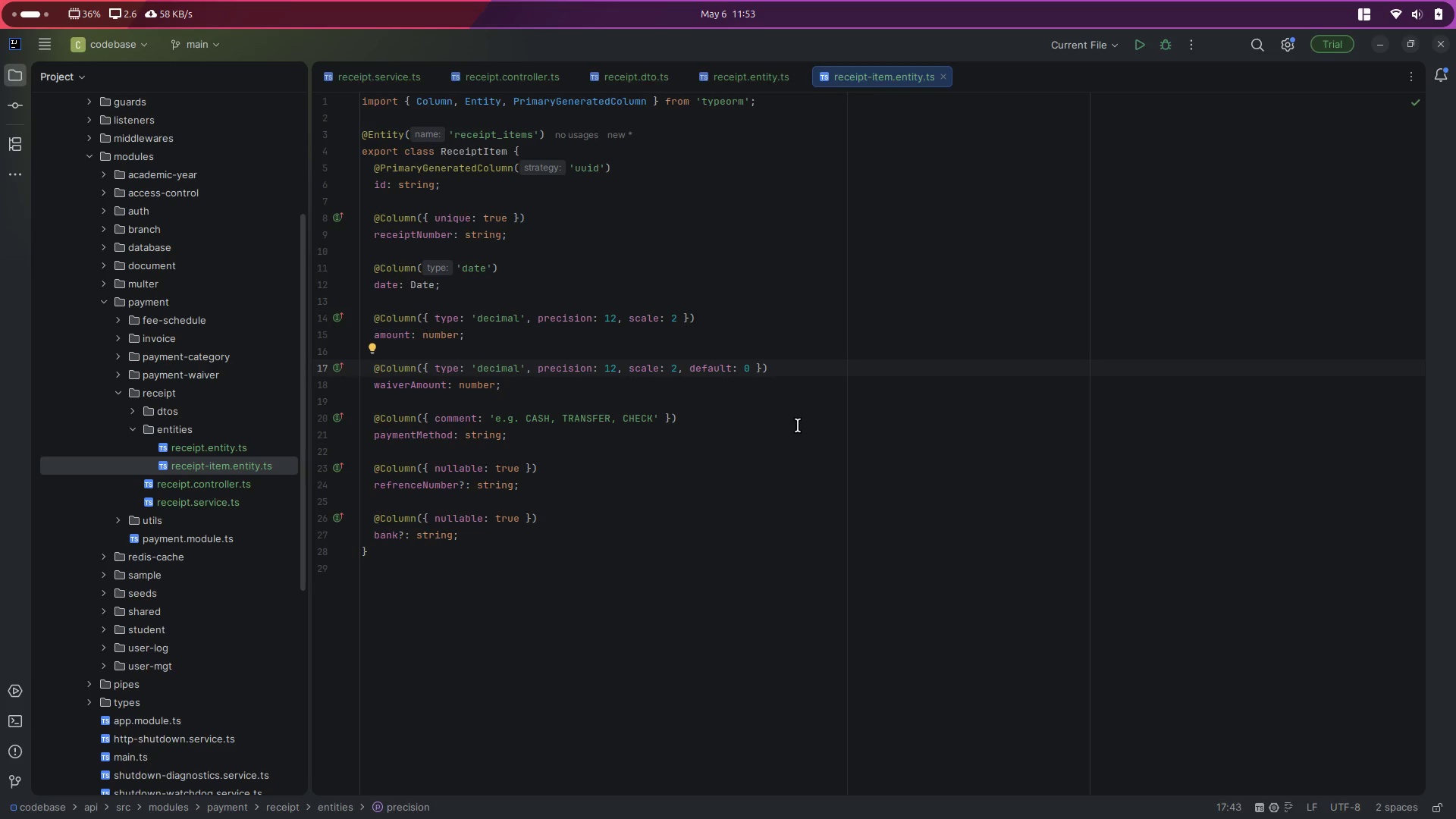 
double_click([395, 232])
 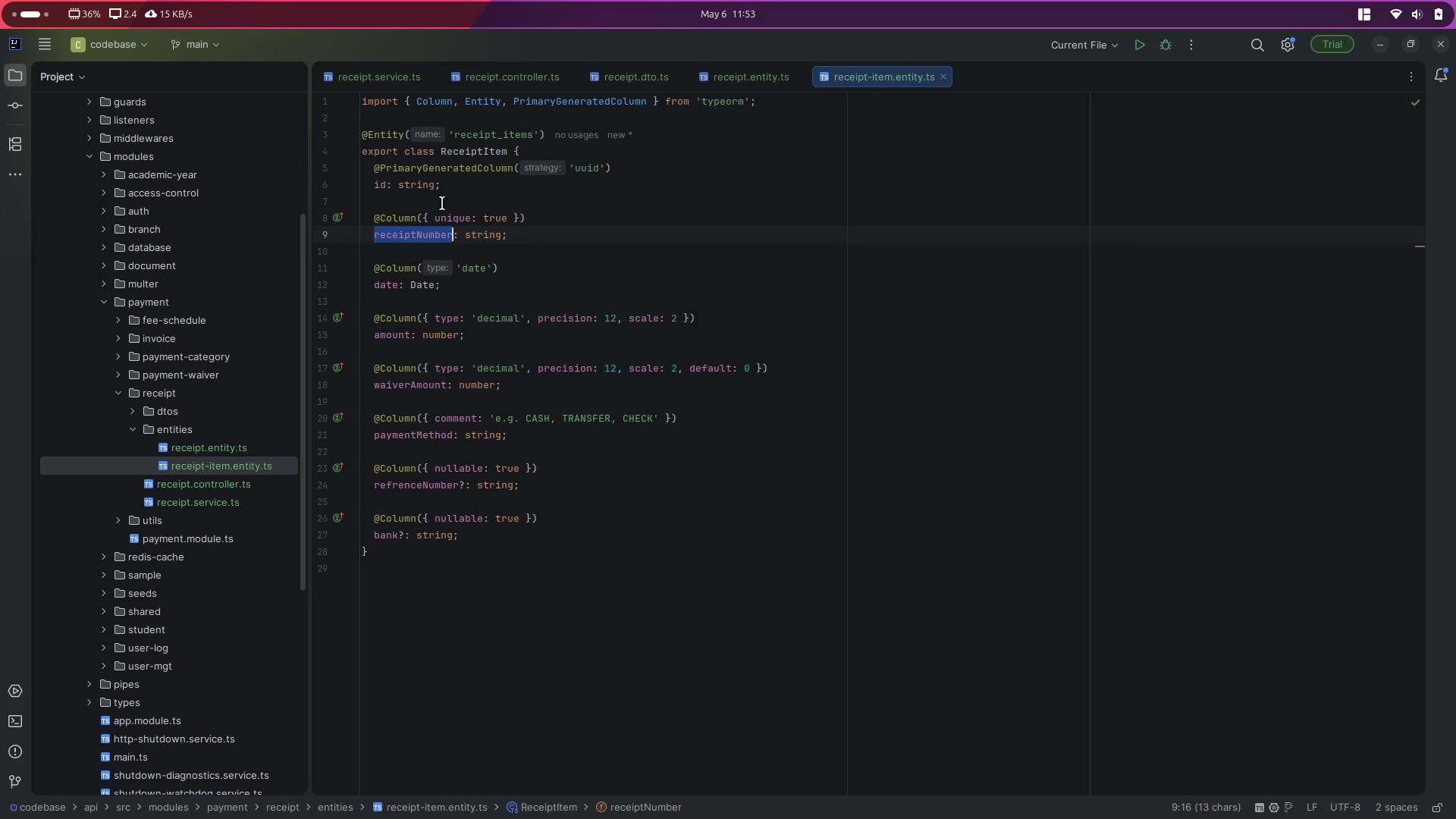 
left_click([444, 202])
 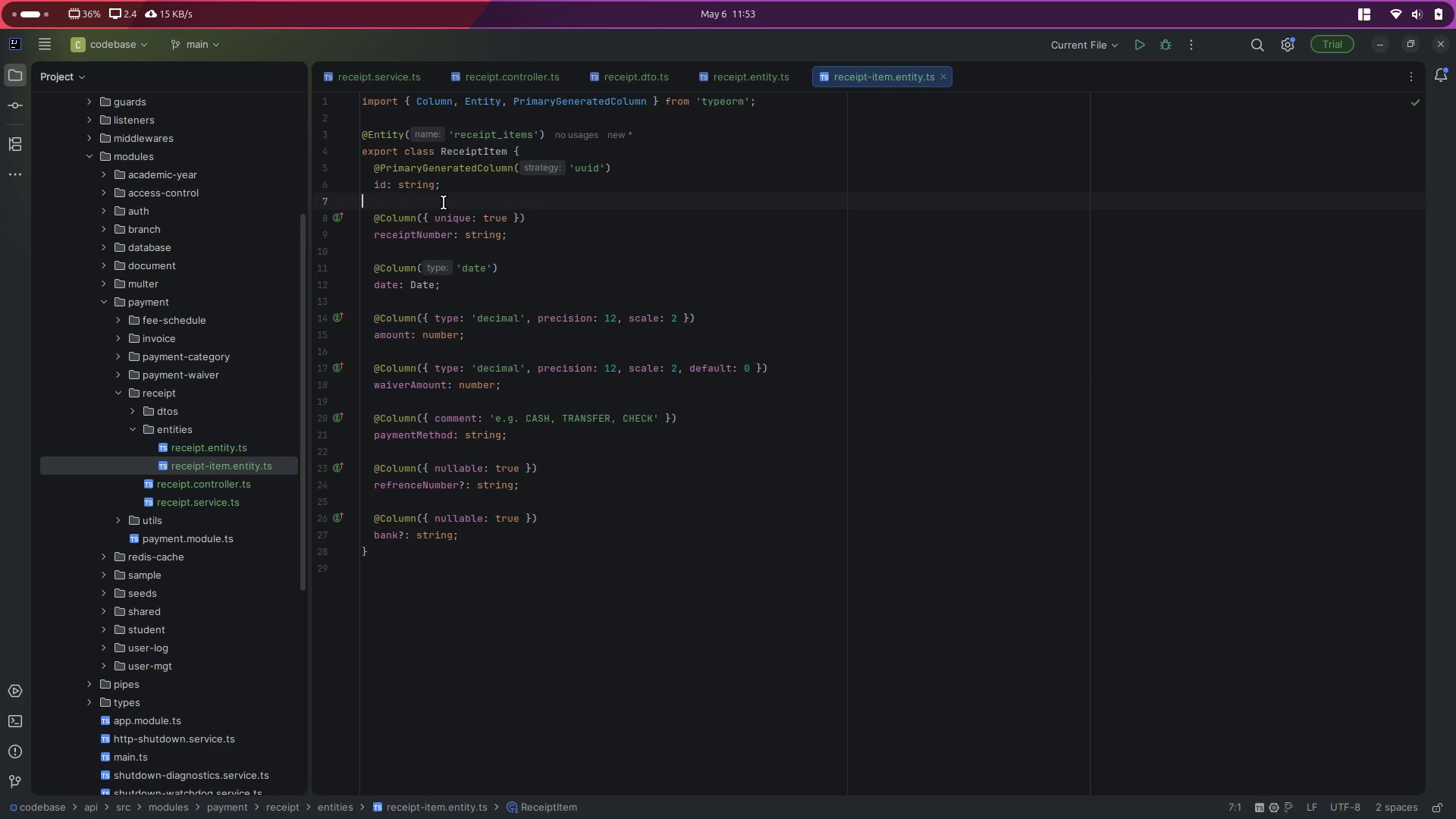 
left_click_drag(start_coordinate=[444, 203], to_coordinate=[435, 267])
 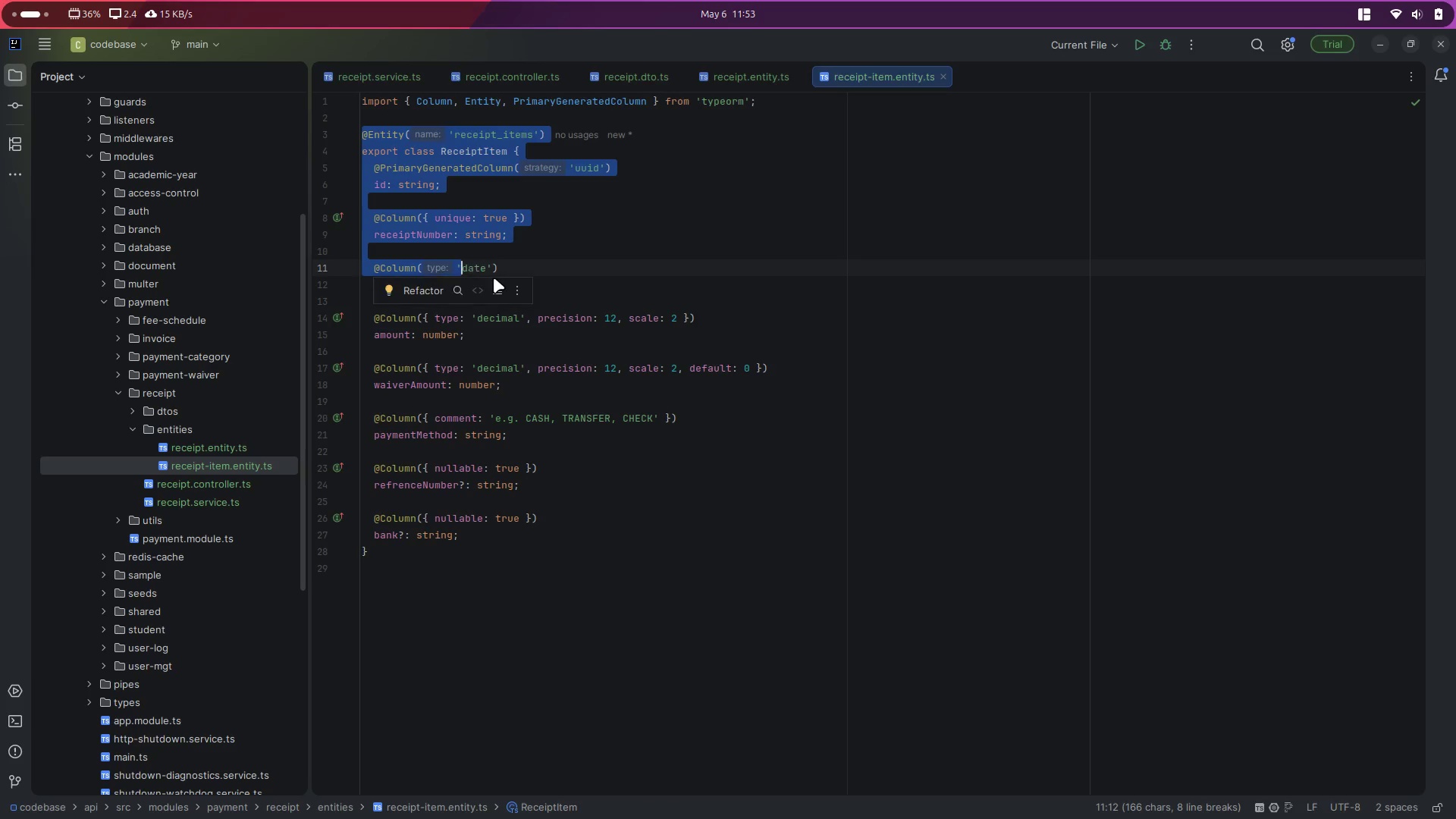 
left_click([494, 278])
 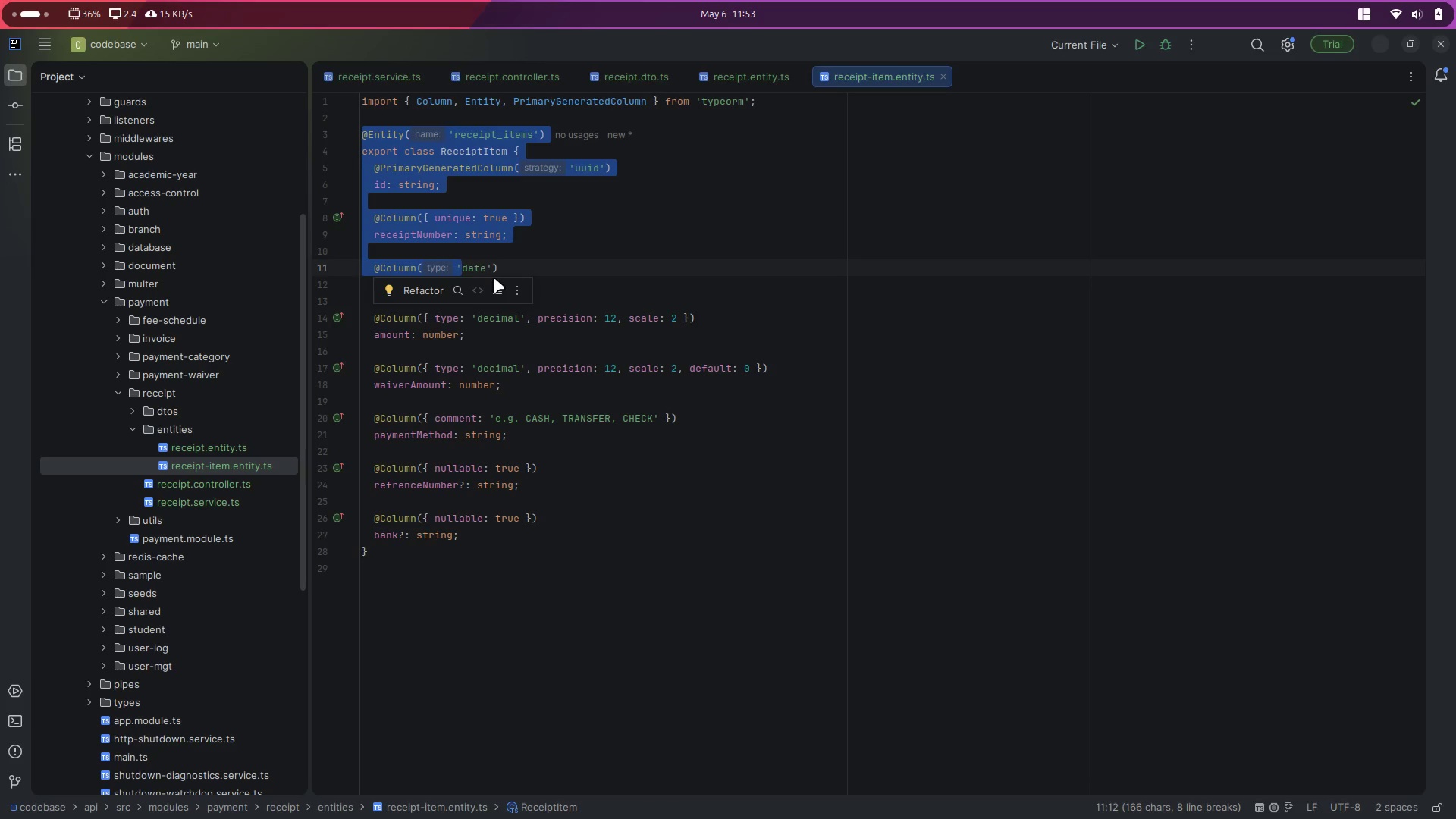 
left_click([494, 278])
 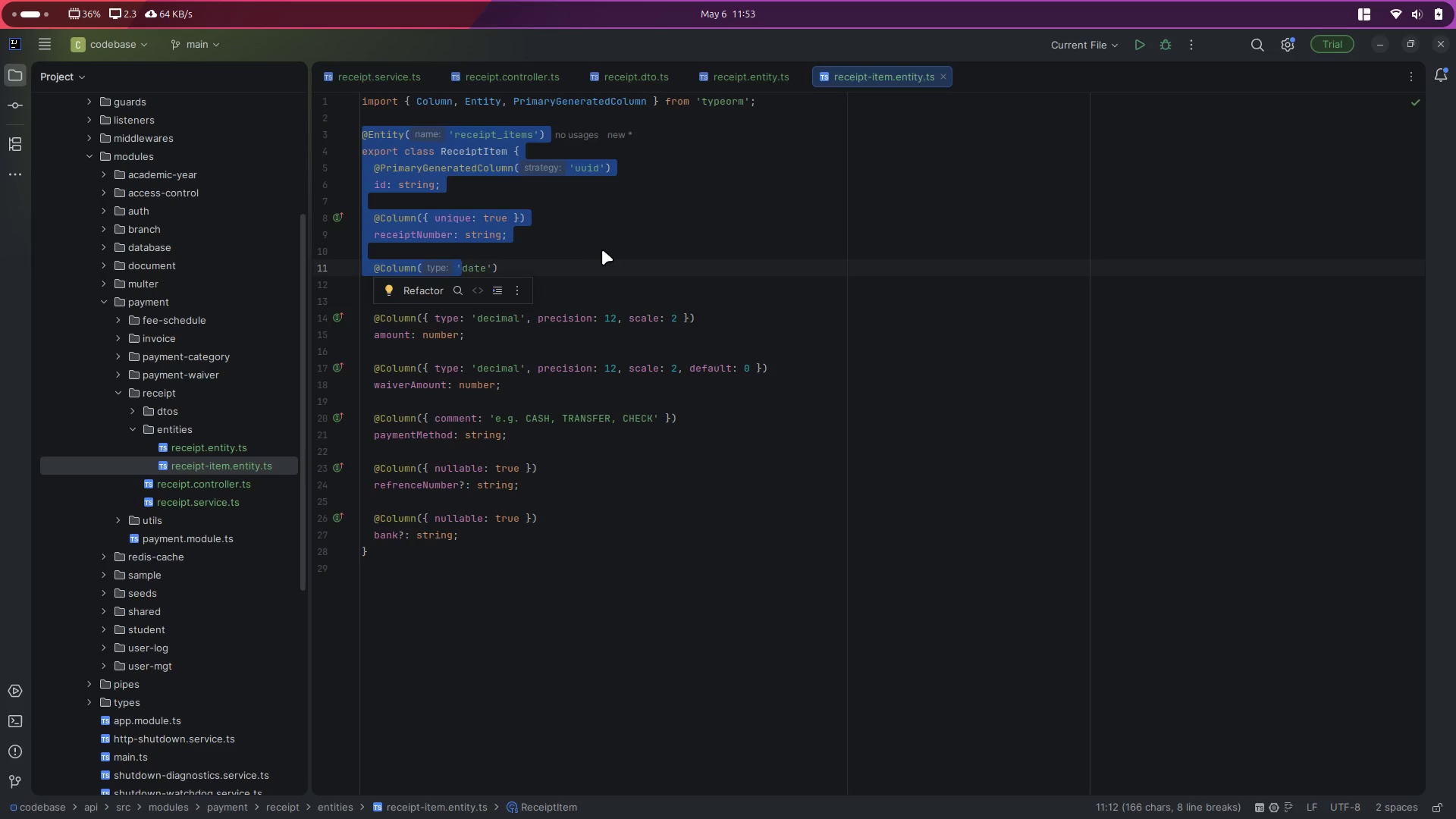 
left_click([608, 251])
 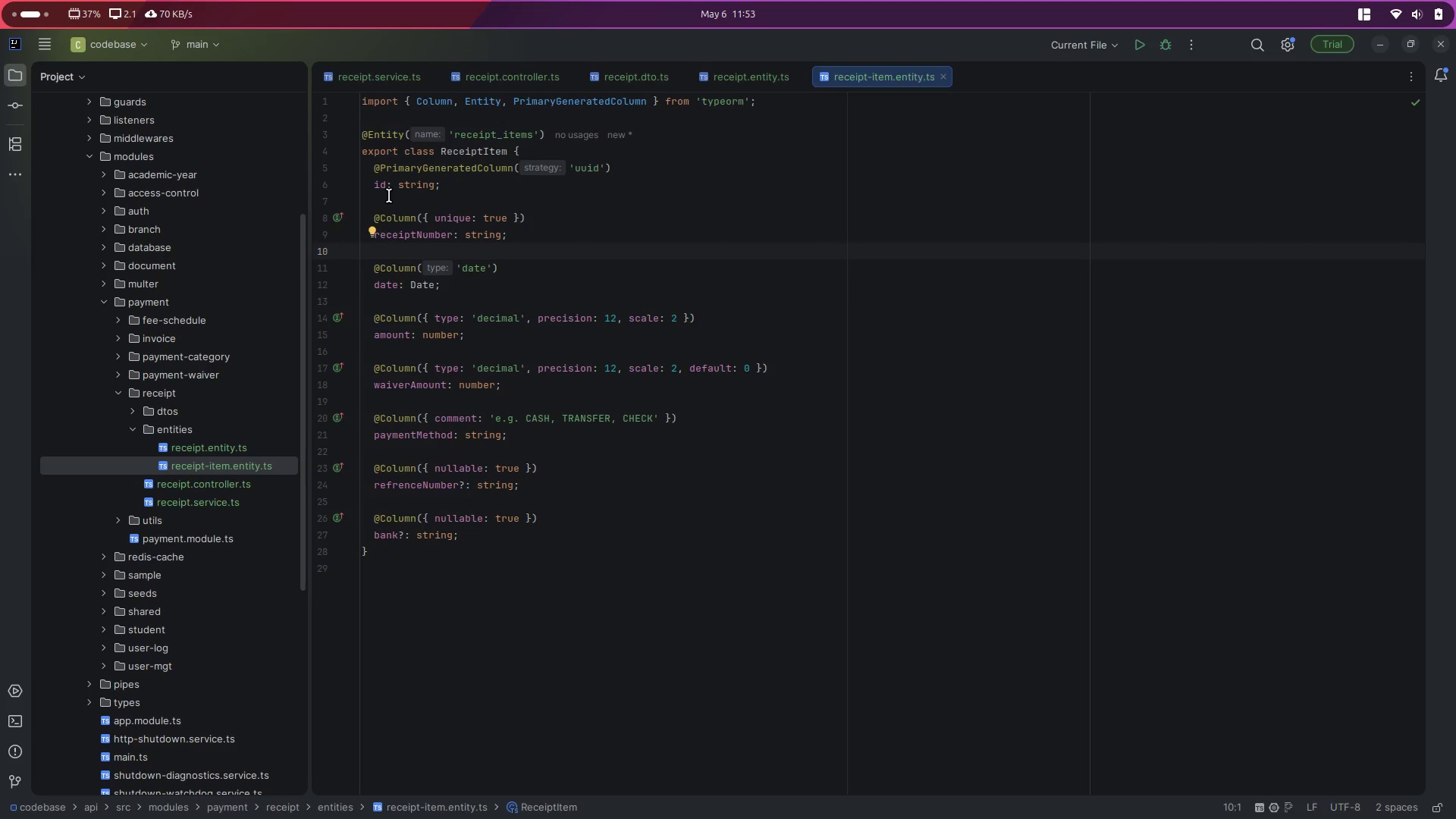 
wait(6.6)
 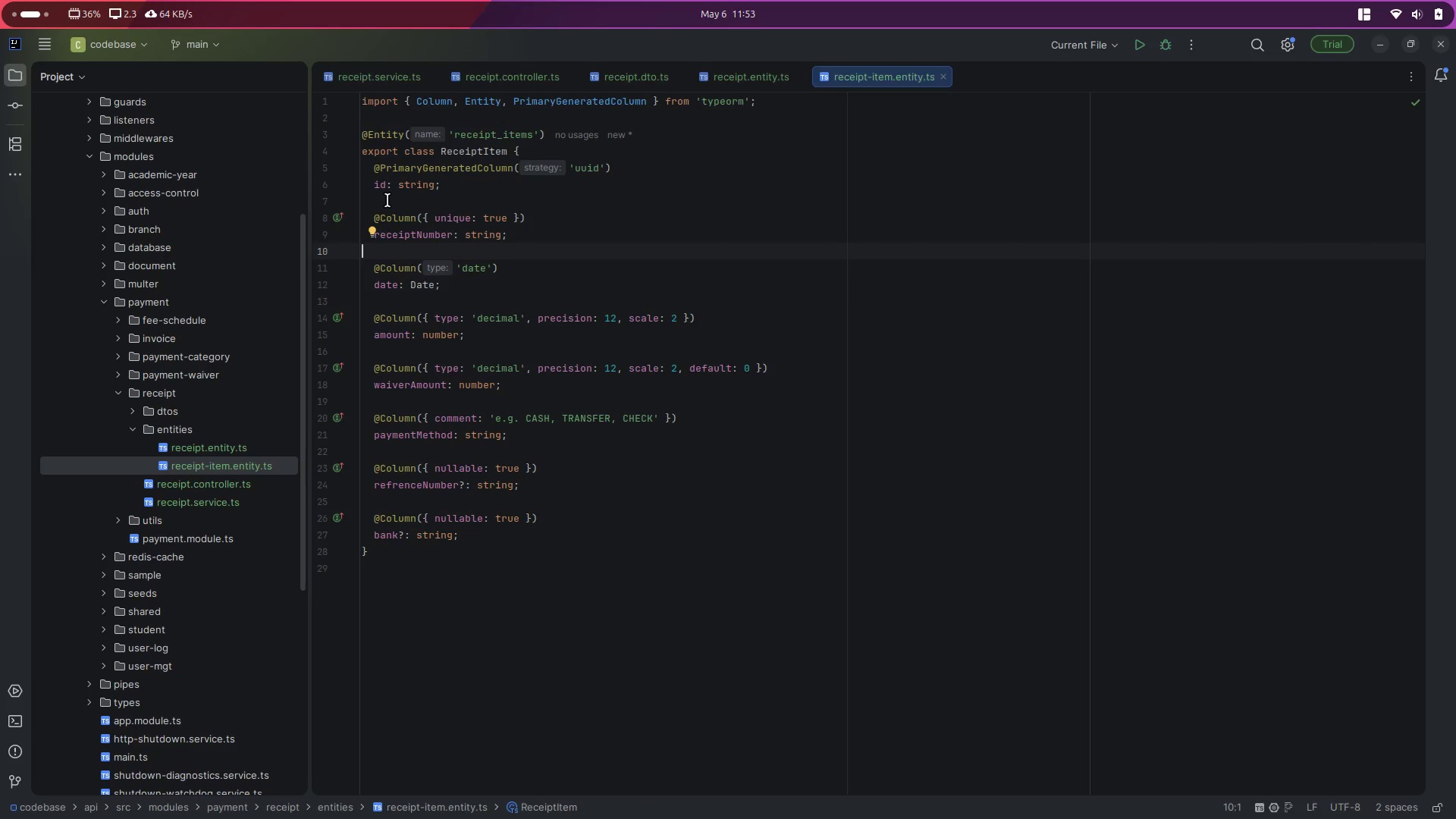 
double_click([408, 240])
 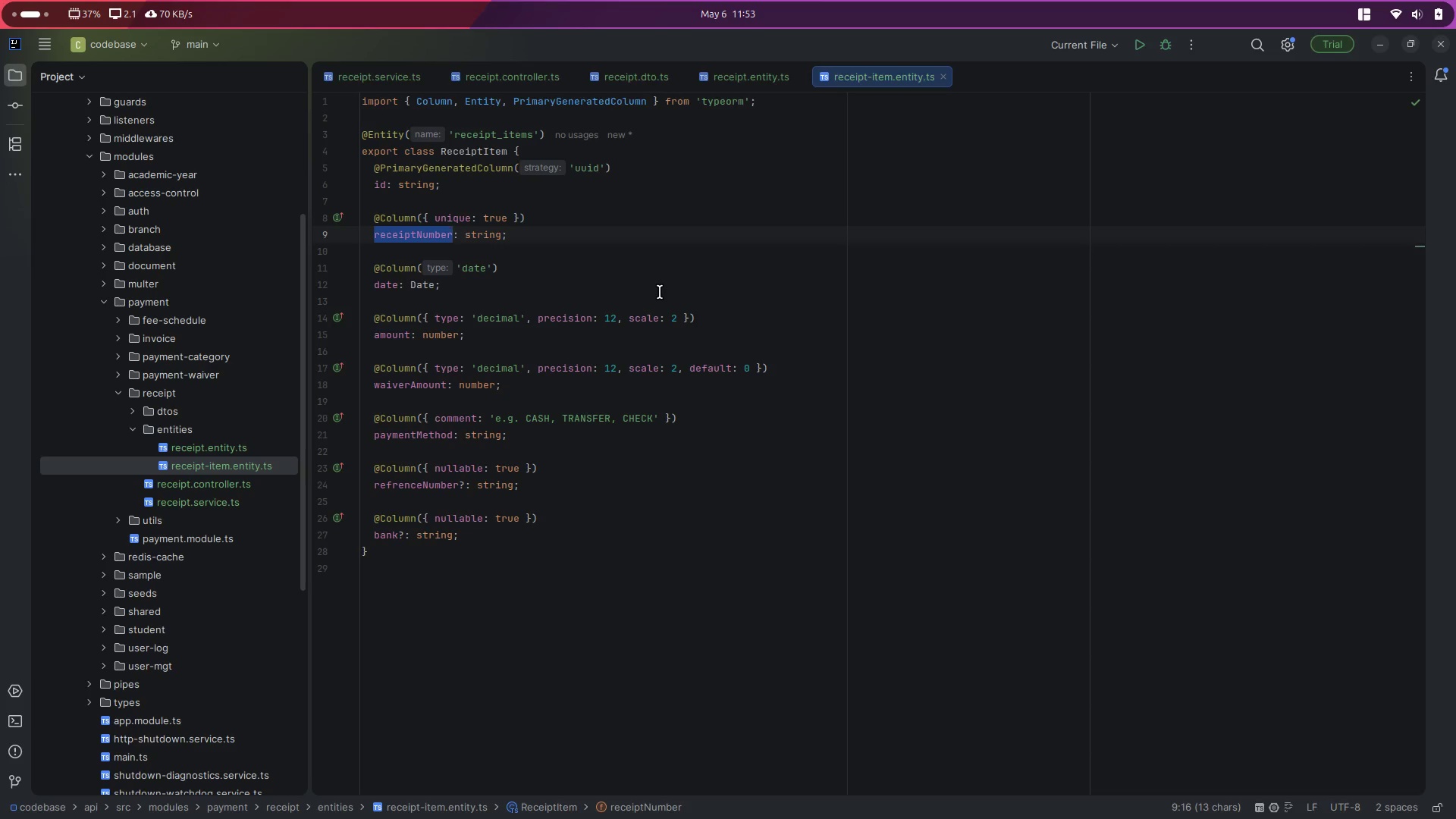 
key(ArrowDown)
 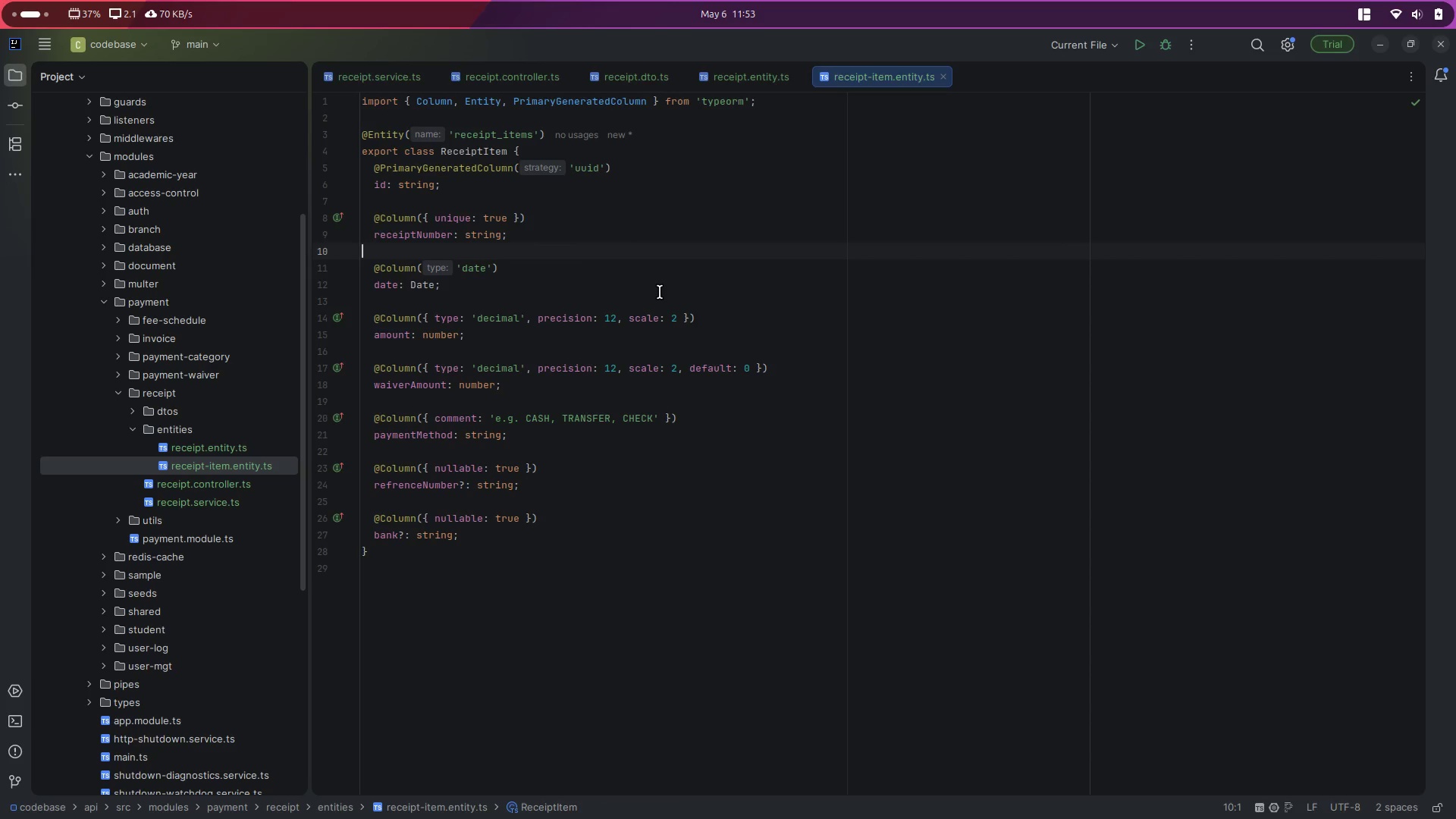 
key(Shift+ArrowUp)
 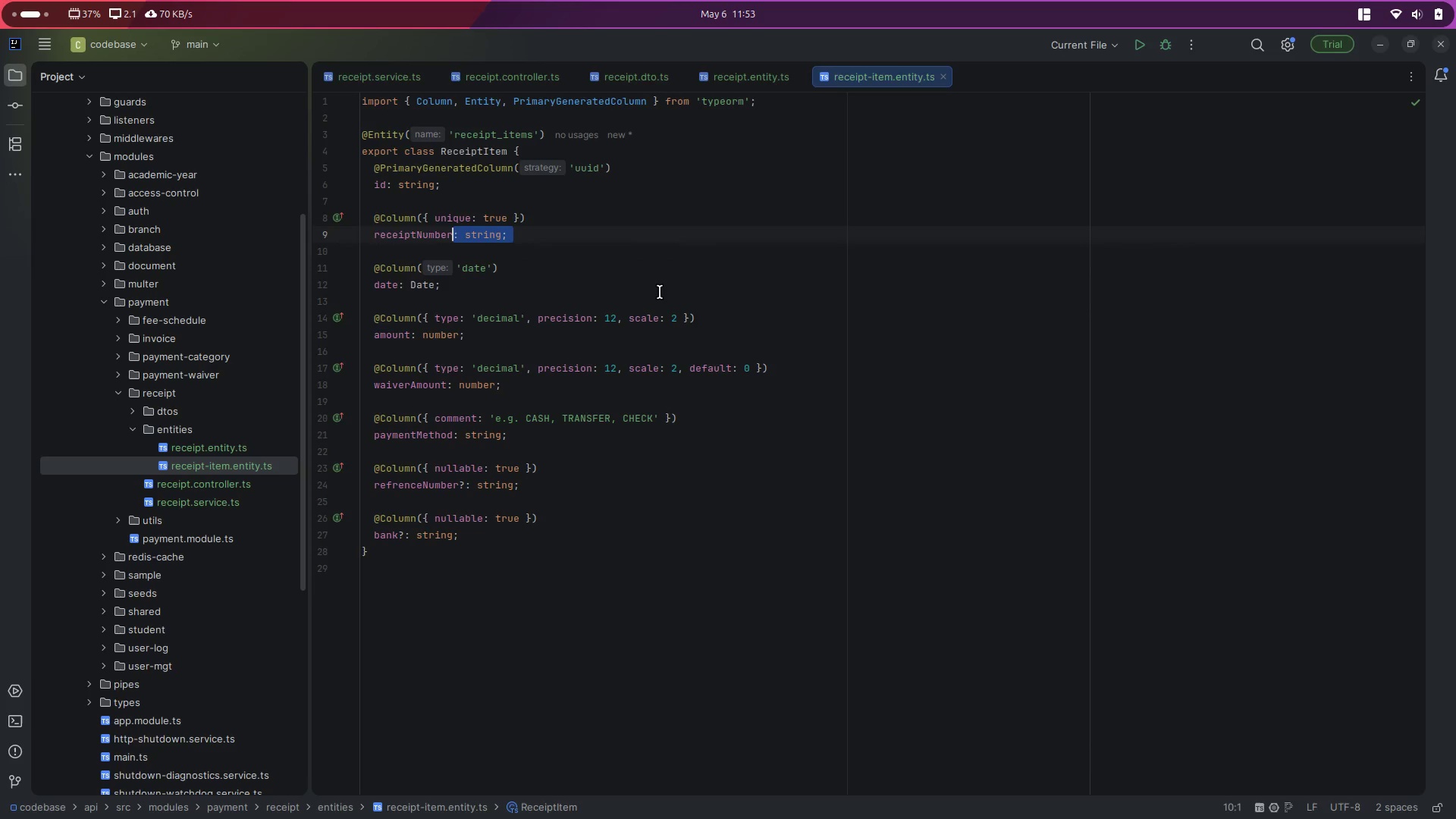 
key(Shift+ArrowUp)
 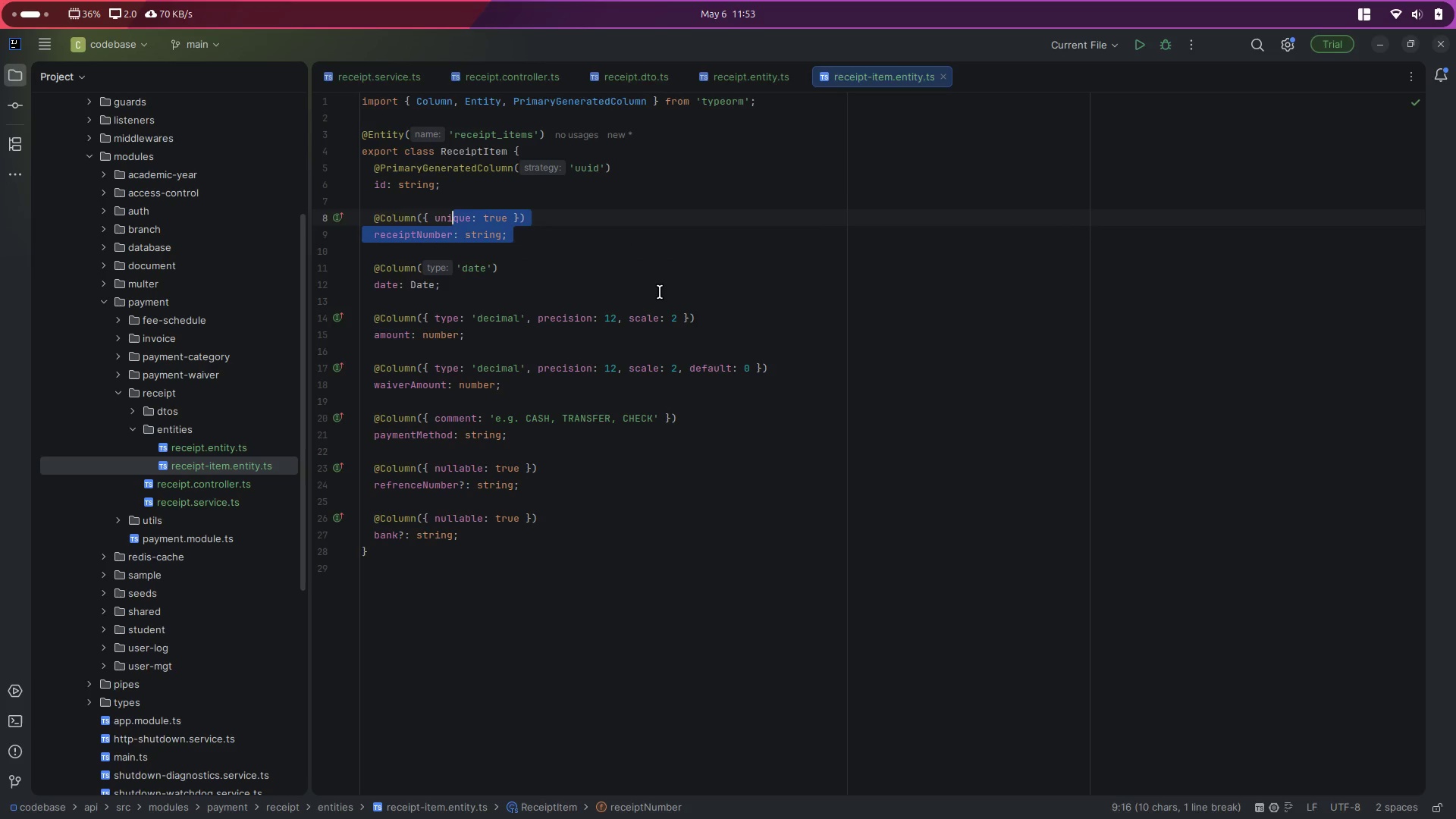 
key(Shift+ArrowUp)
 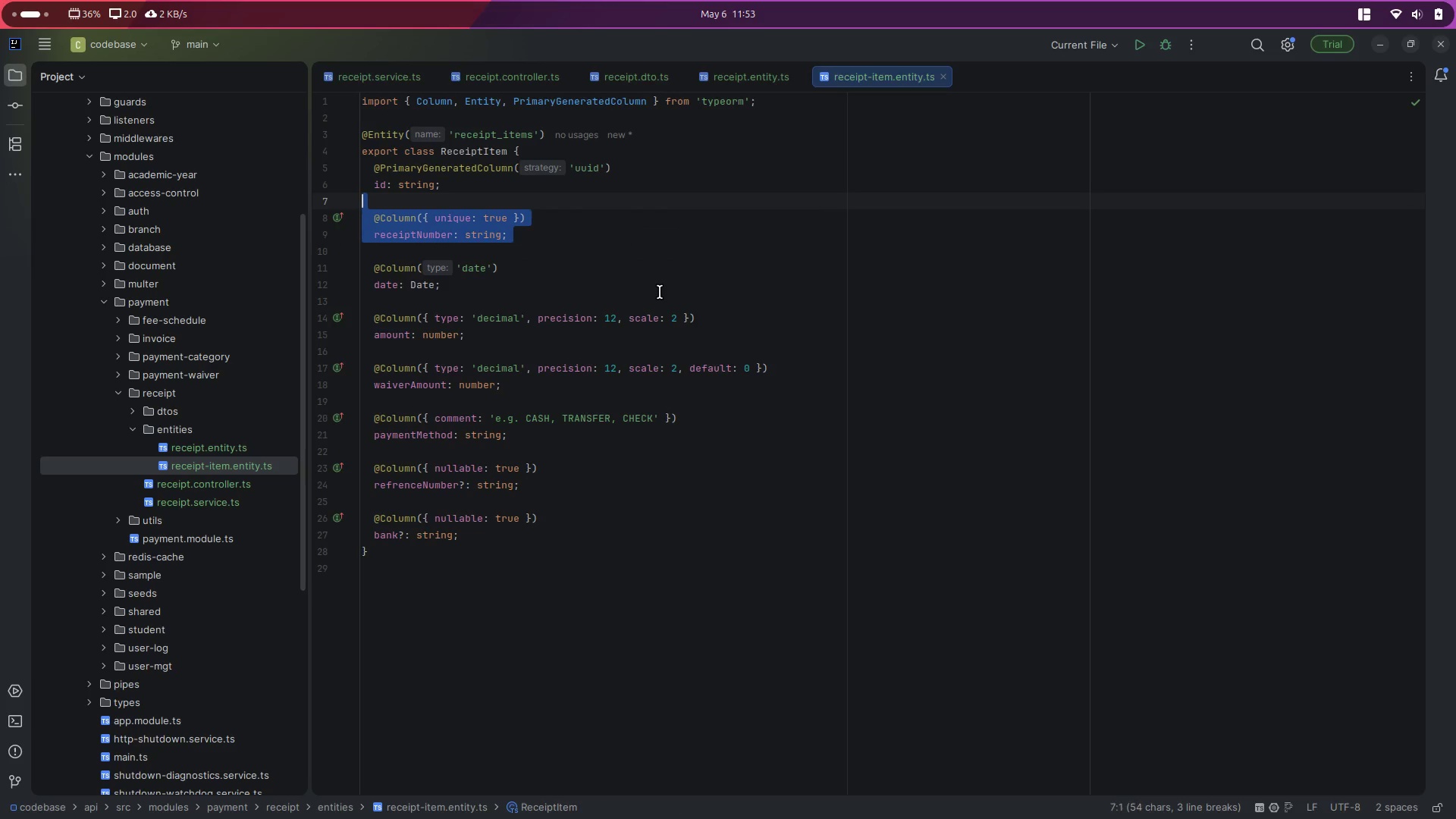 
key(Backspace)
 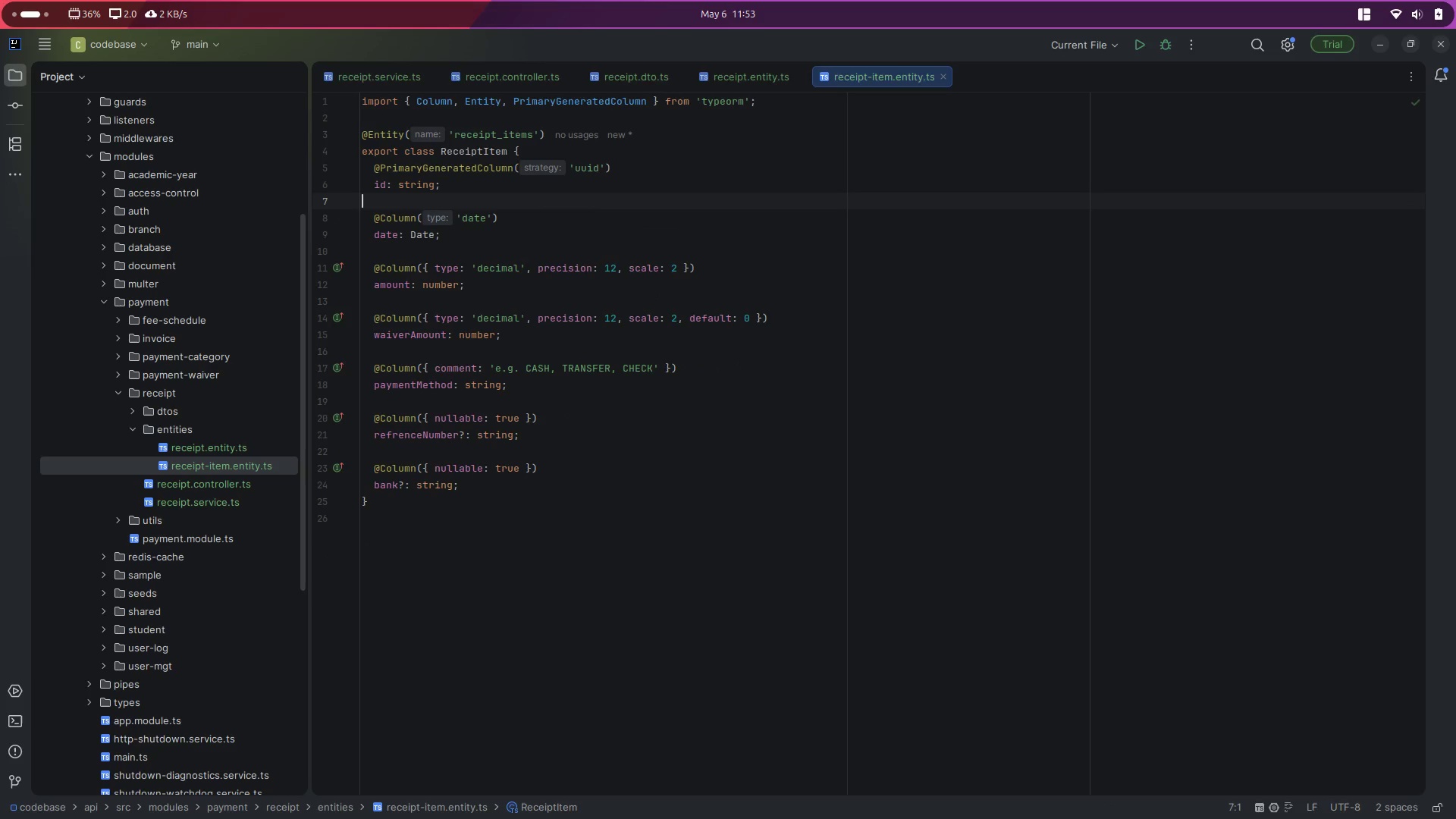 
key(ArrowDown)
 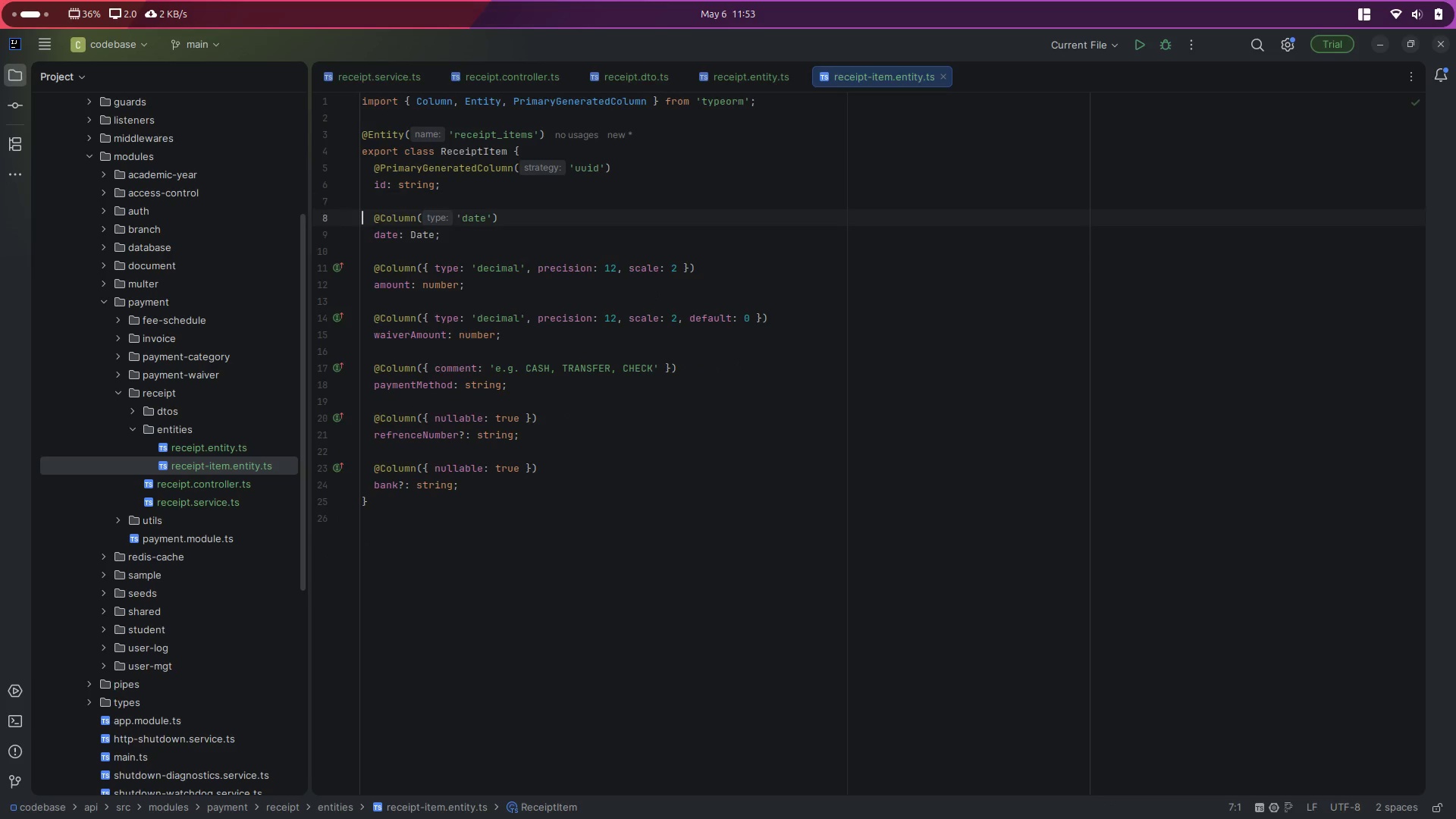 
key(ArrowDown)
 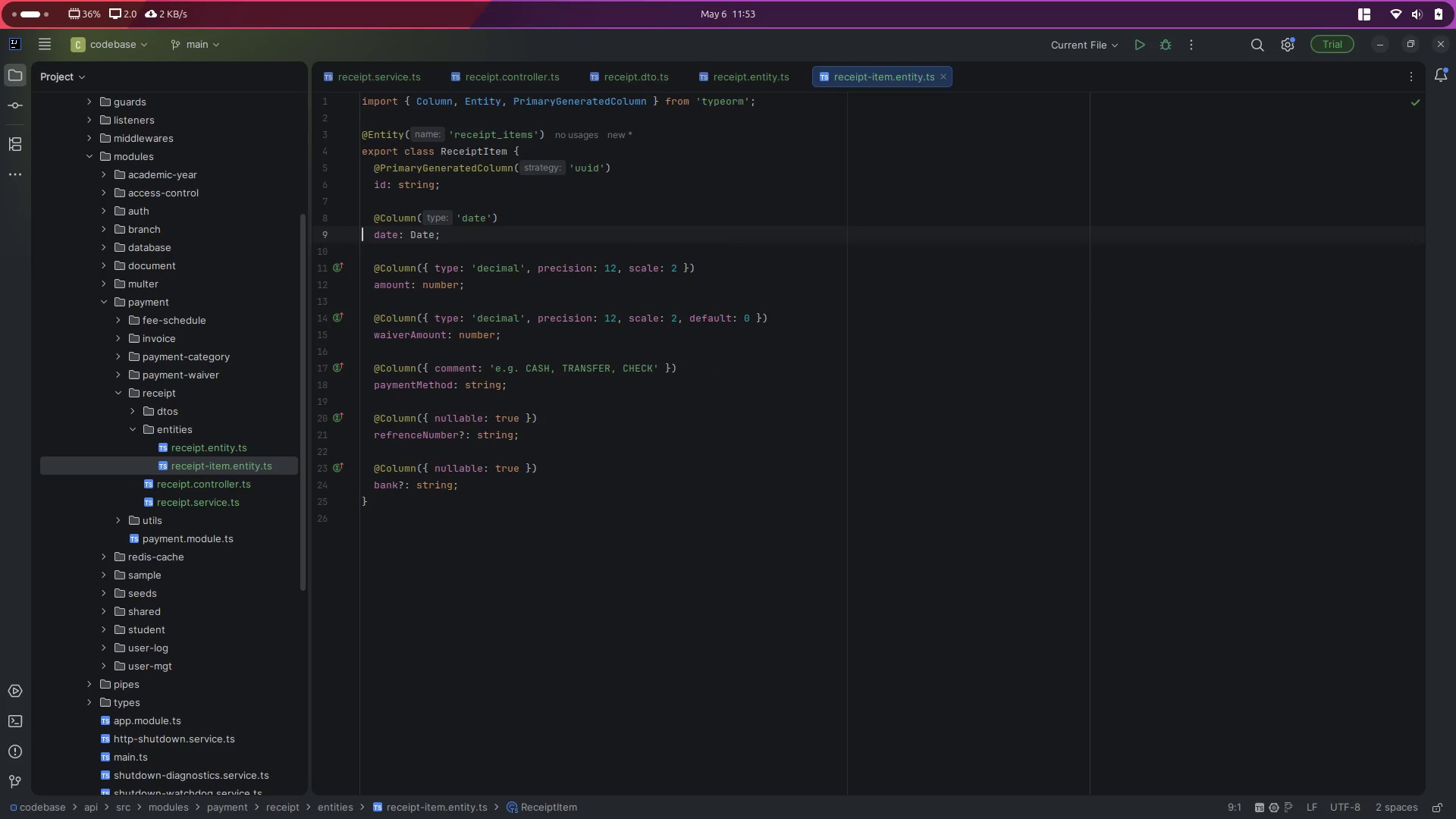 
key(ArrowDown)
 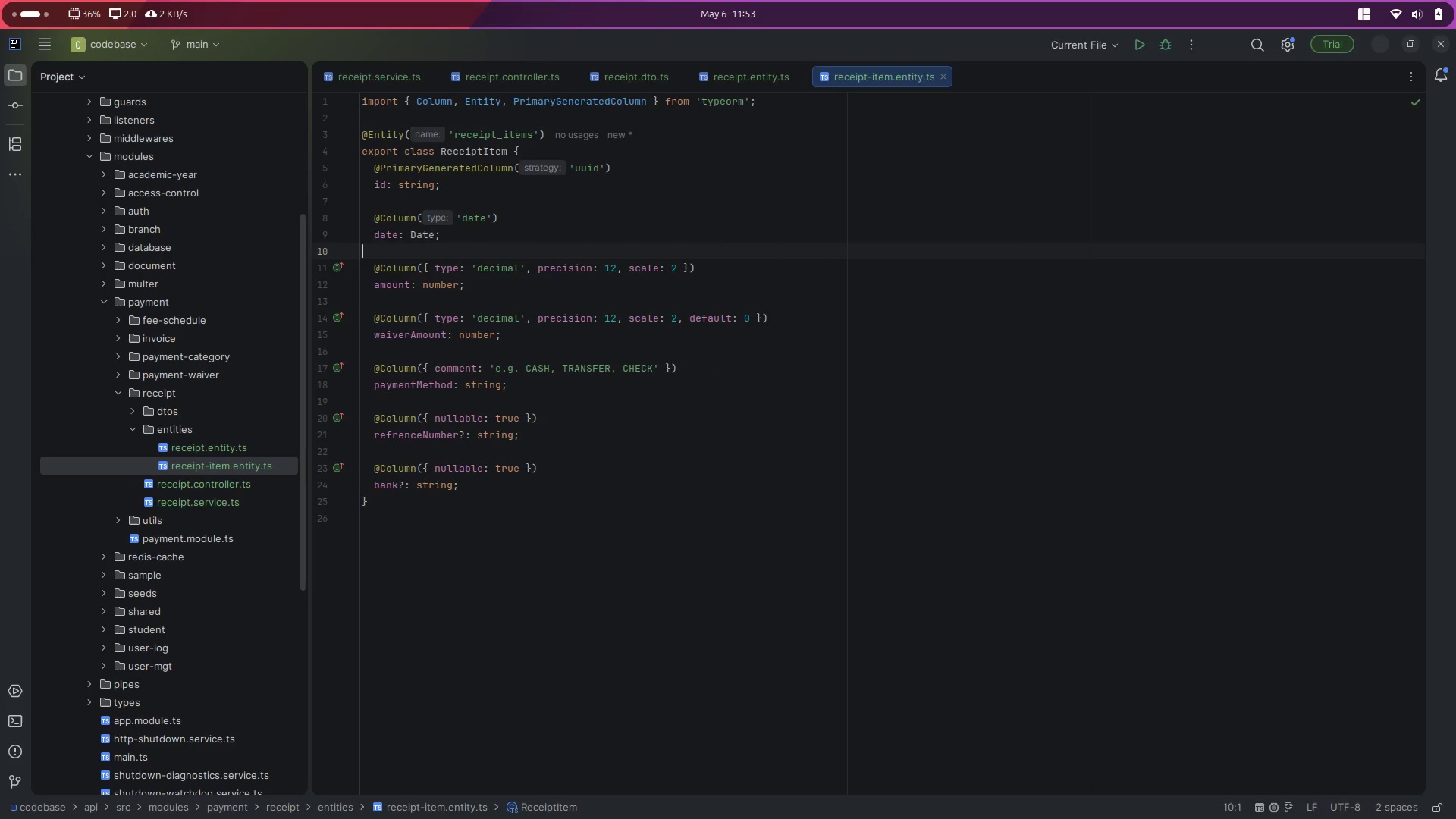 
key(Shift+ArrowUp)
 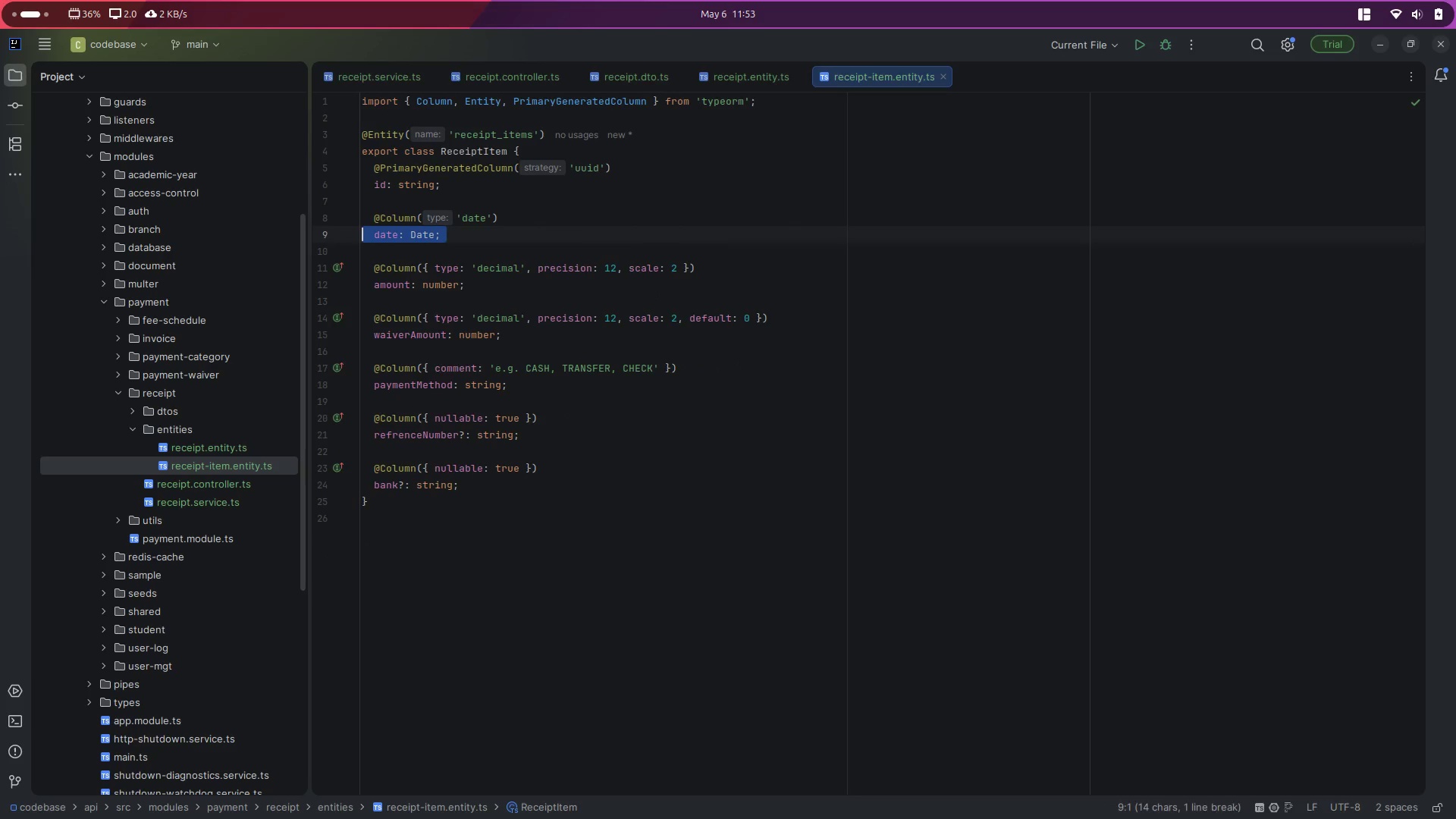 
key(Shift+ArrowUp)
 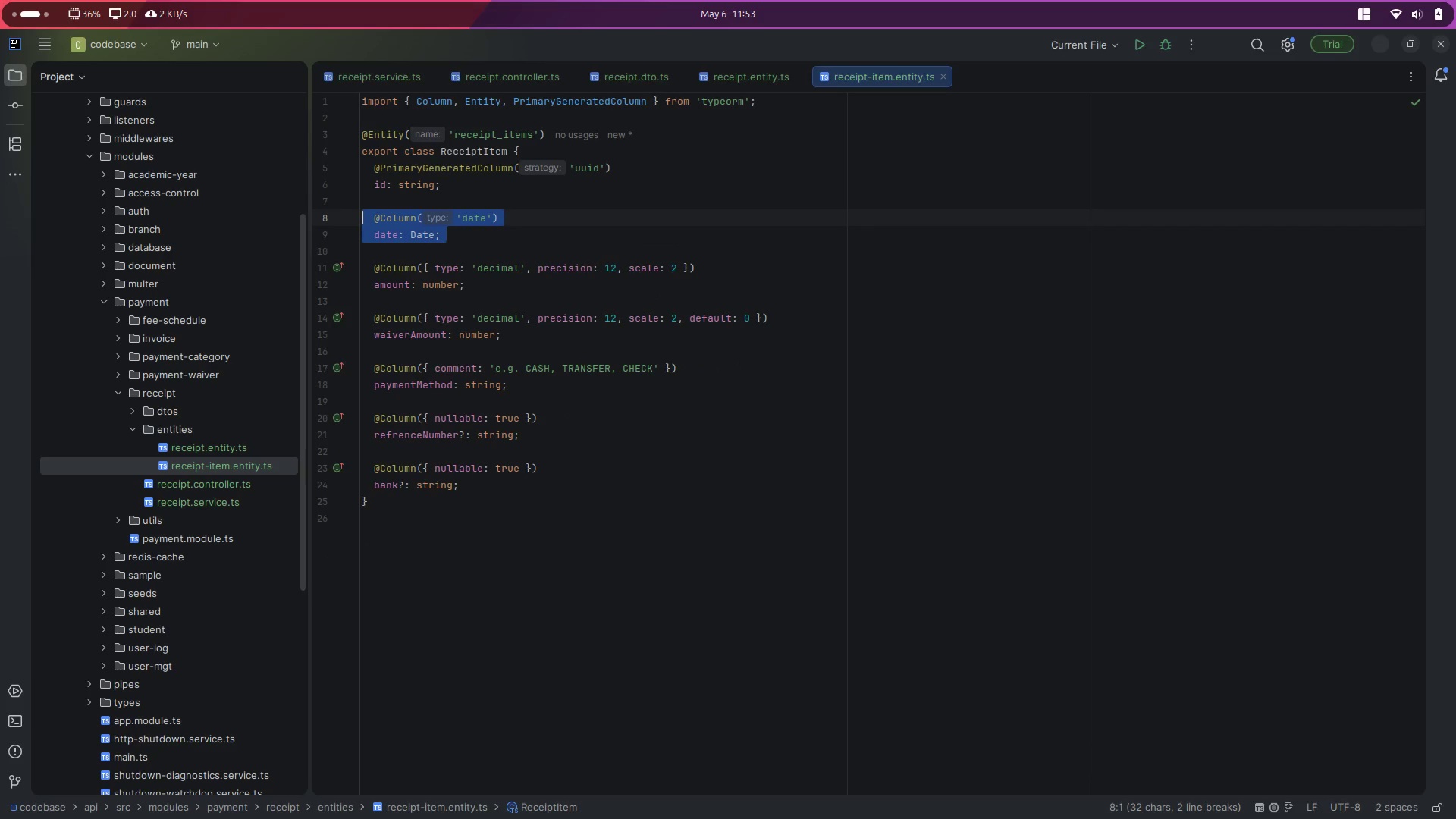 
key(Backspace)
 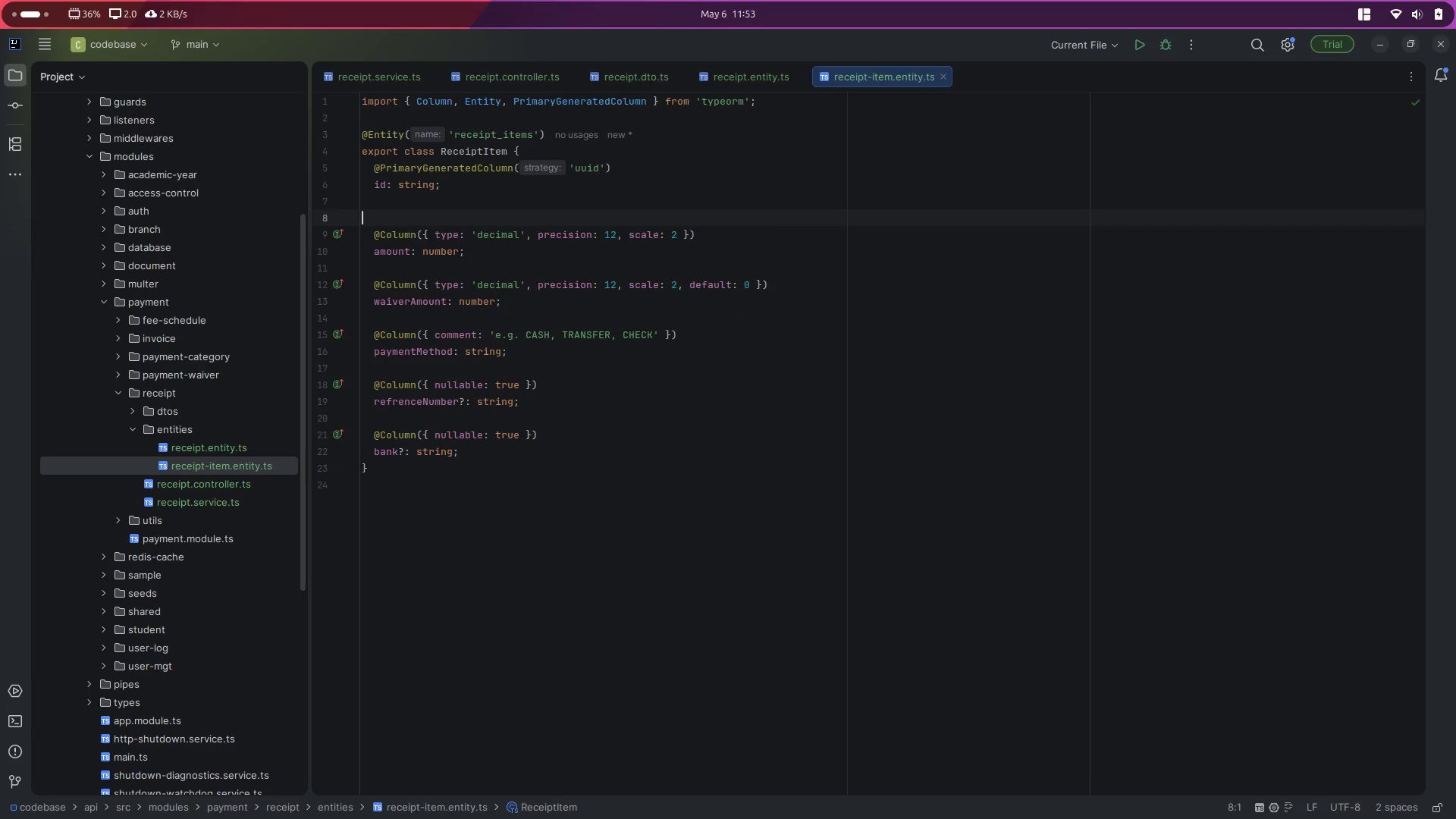 
key(ArrowDown)
 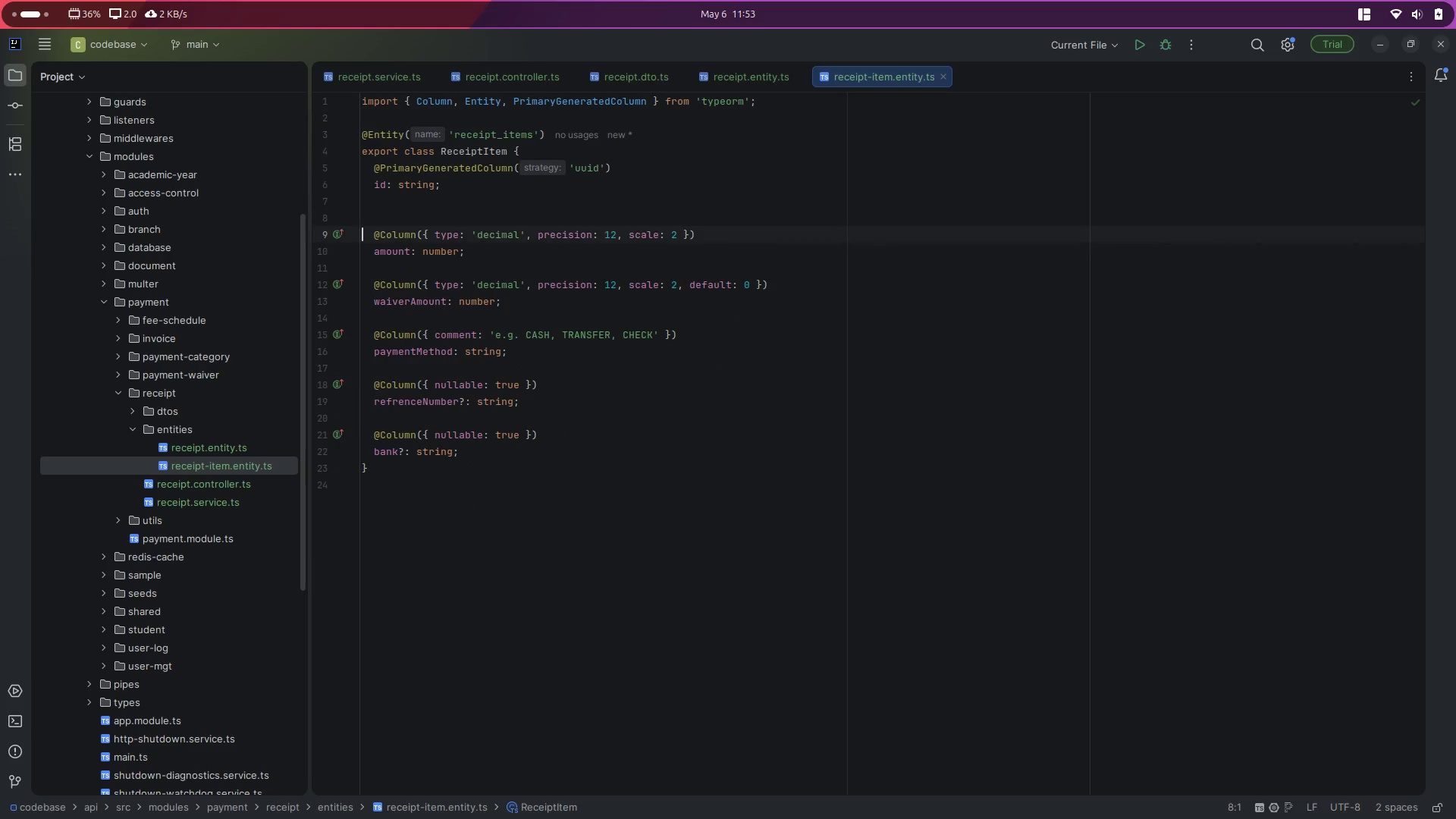 
key(ArrowDown)
 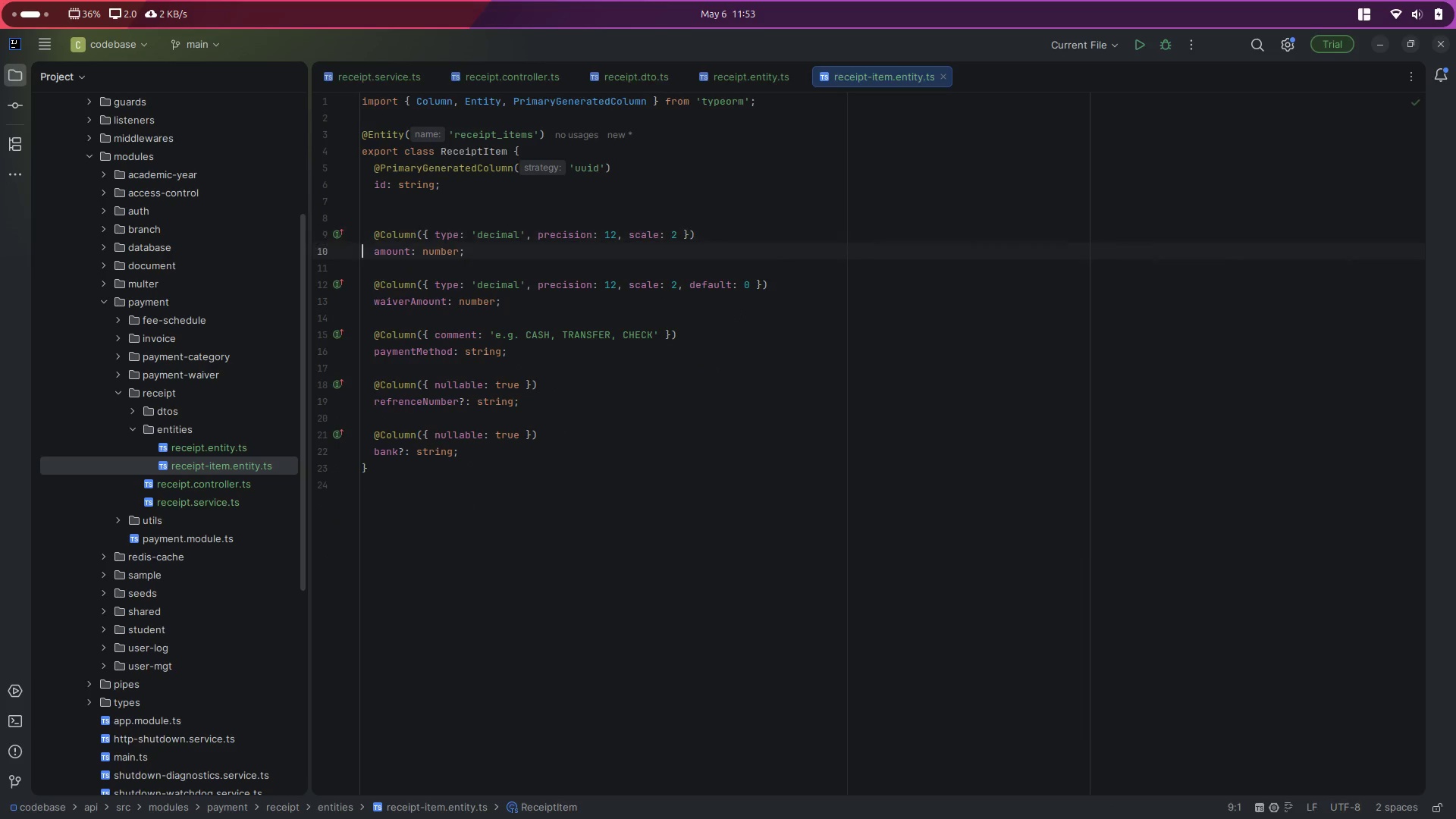 
key(ArrowDown)
 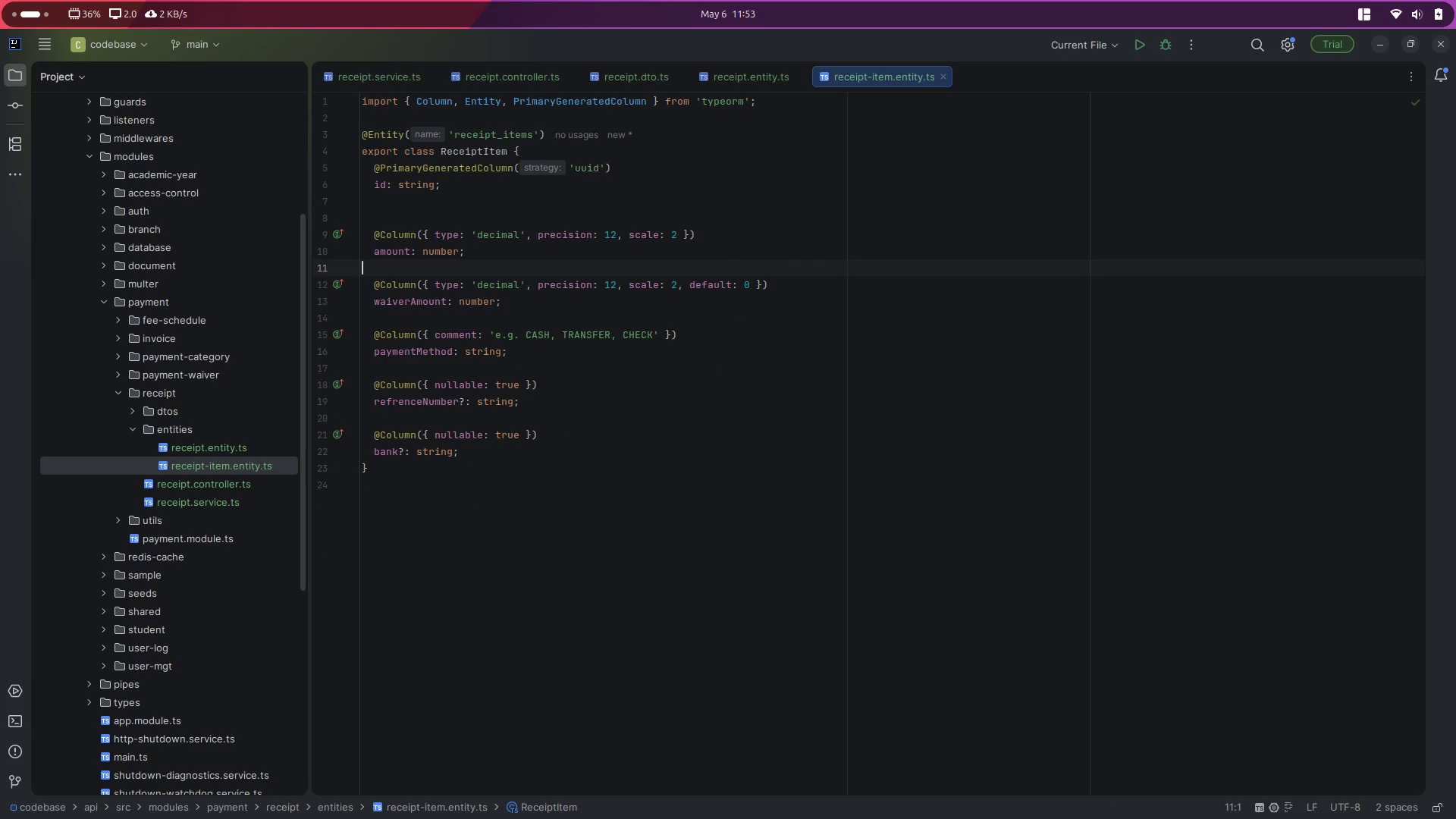 
hold_key(key=ArrowDown, duration=0.72)
 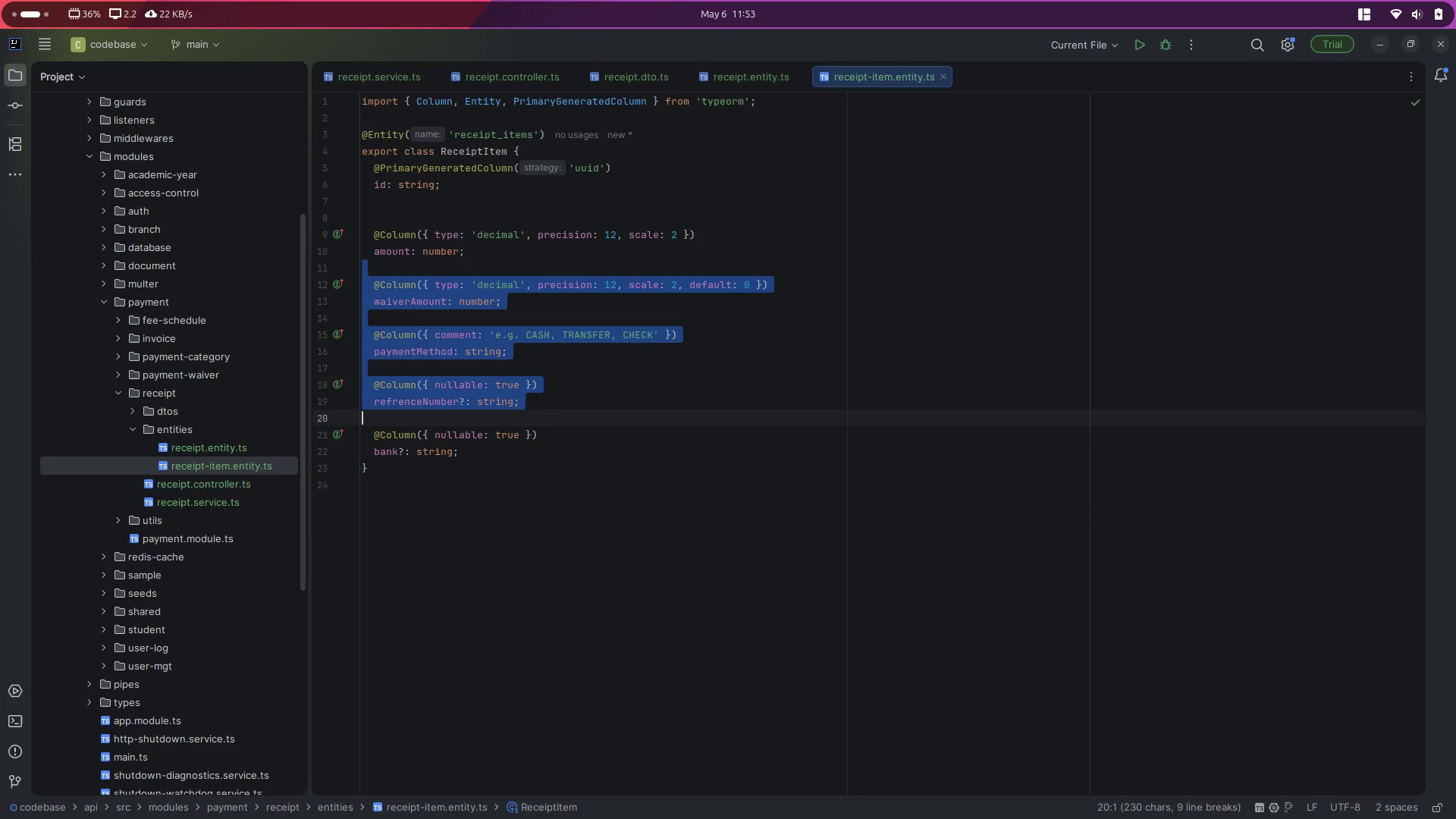 
key(Shift+ArrowDown)
 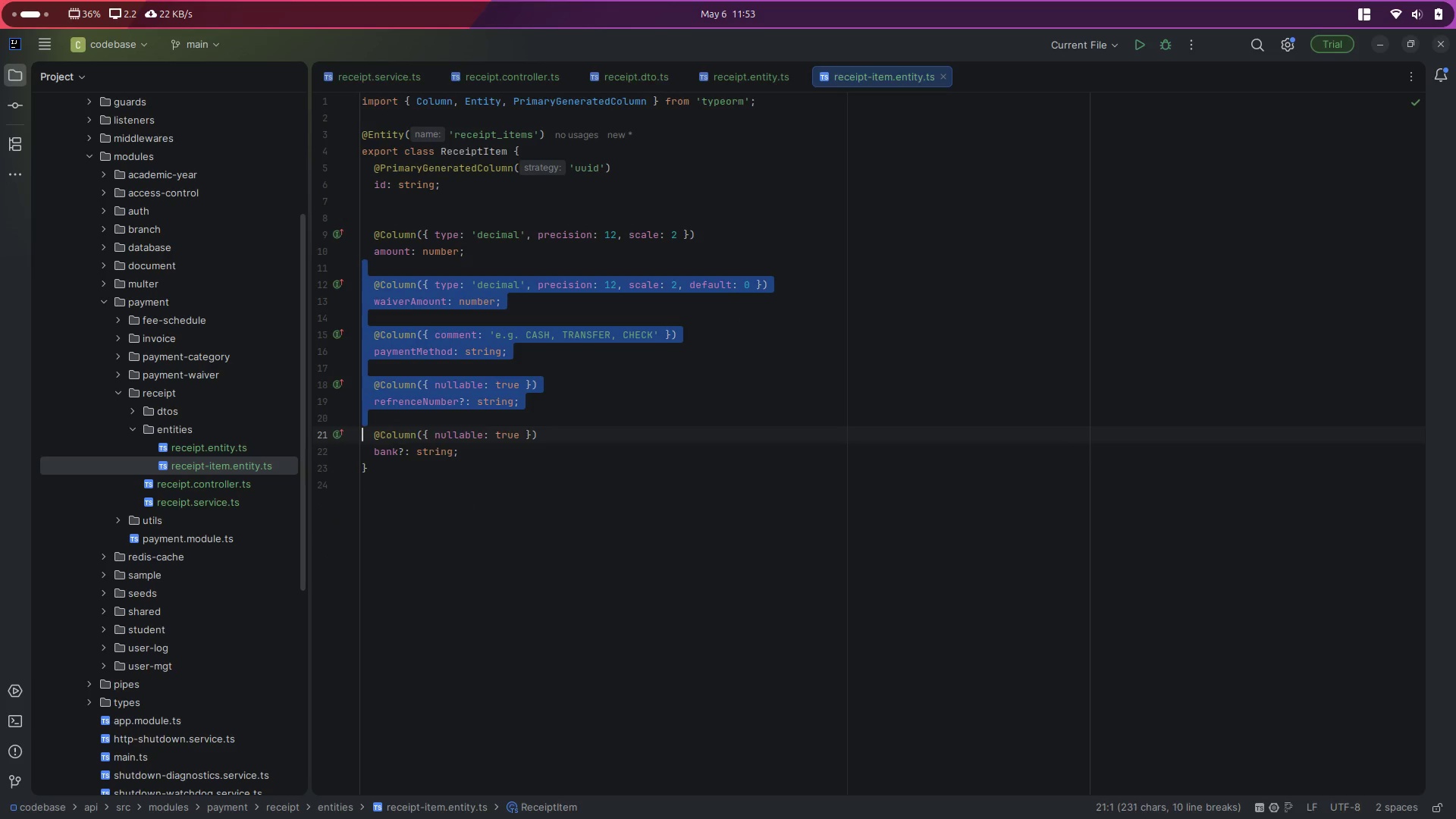 
key(Shift+ArrowDown)
 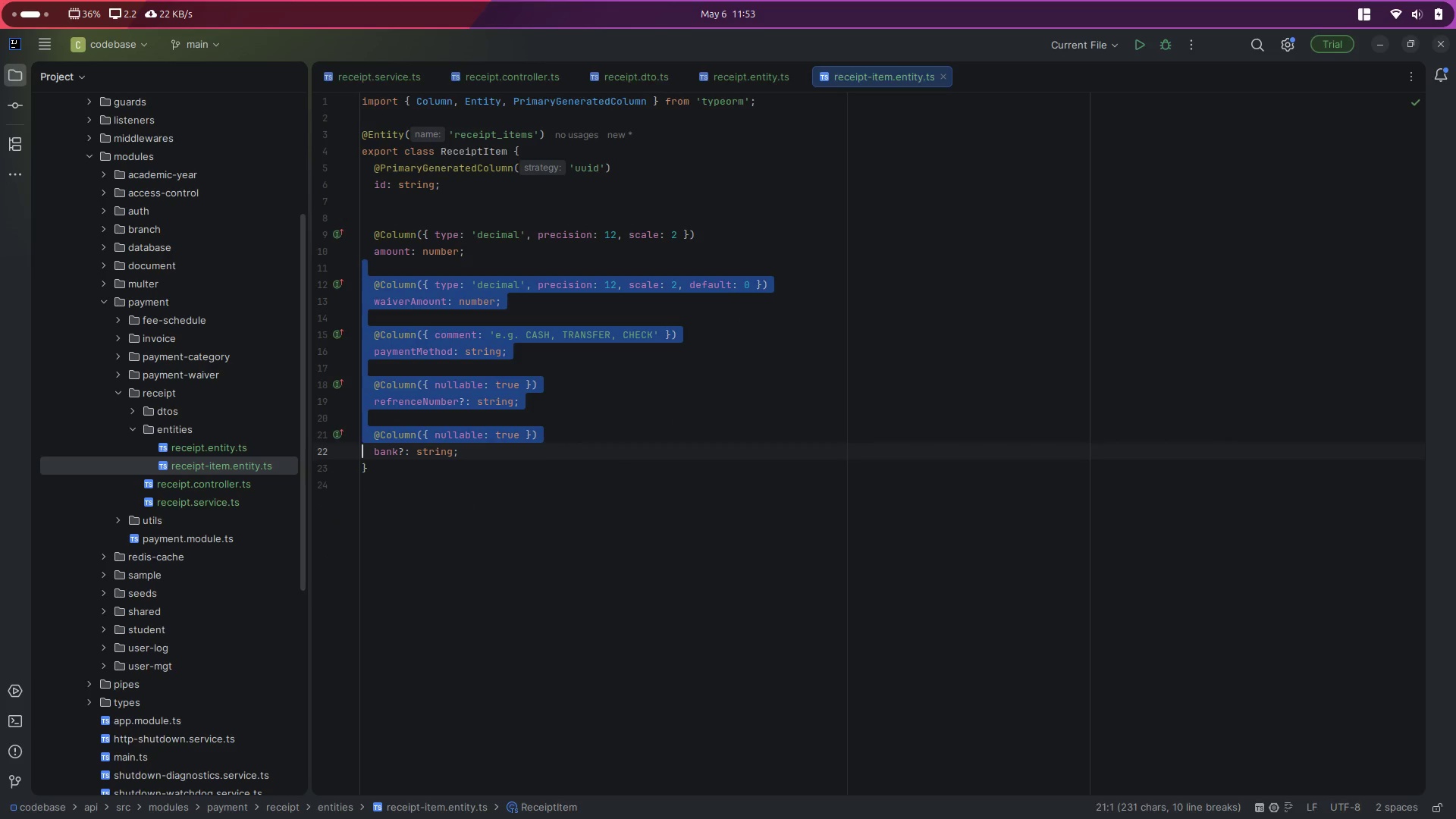 
key(Shift+ArrowDown)
 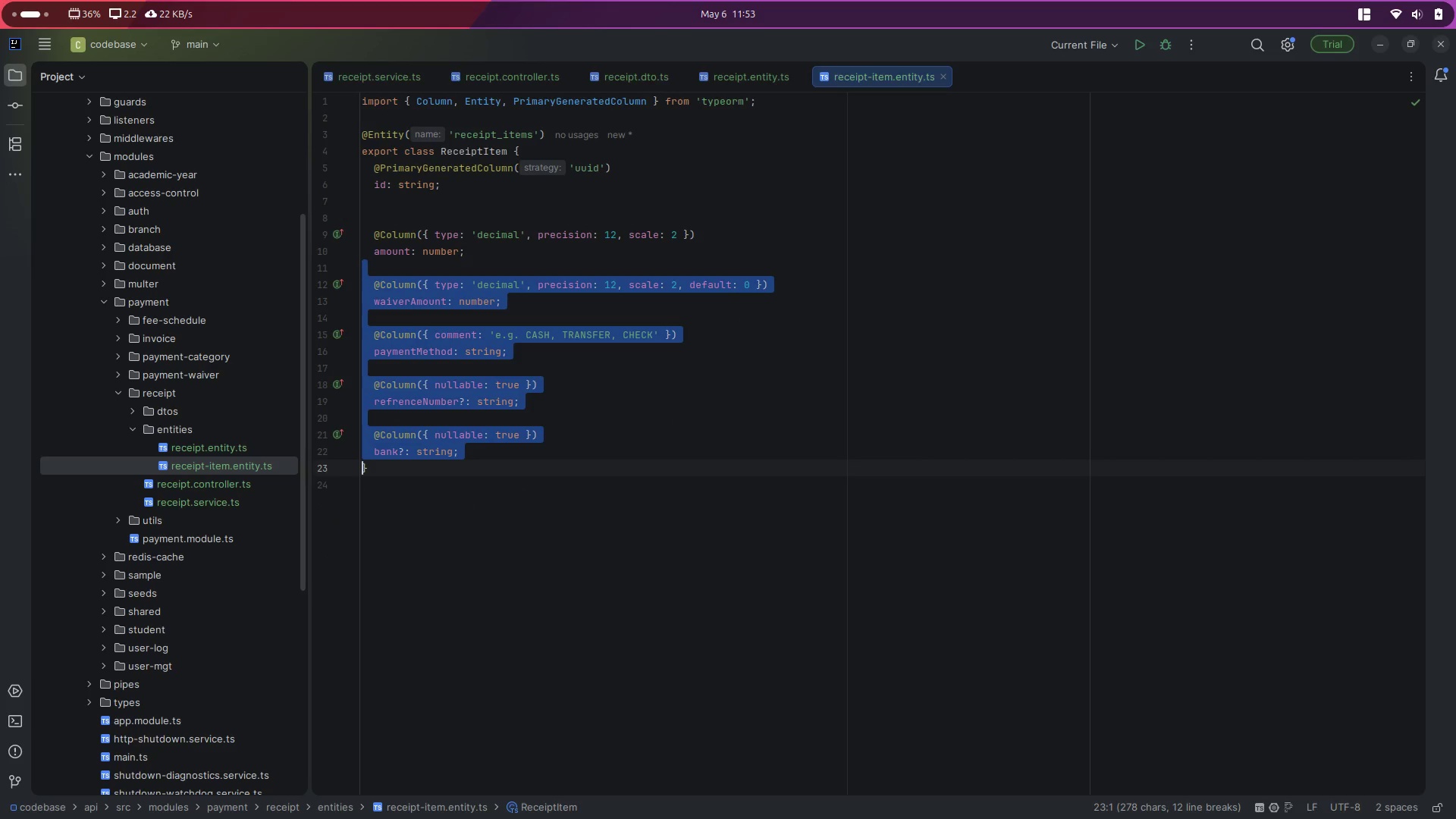 
key(Backspace)
 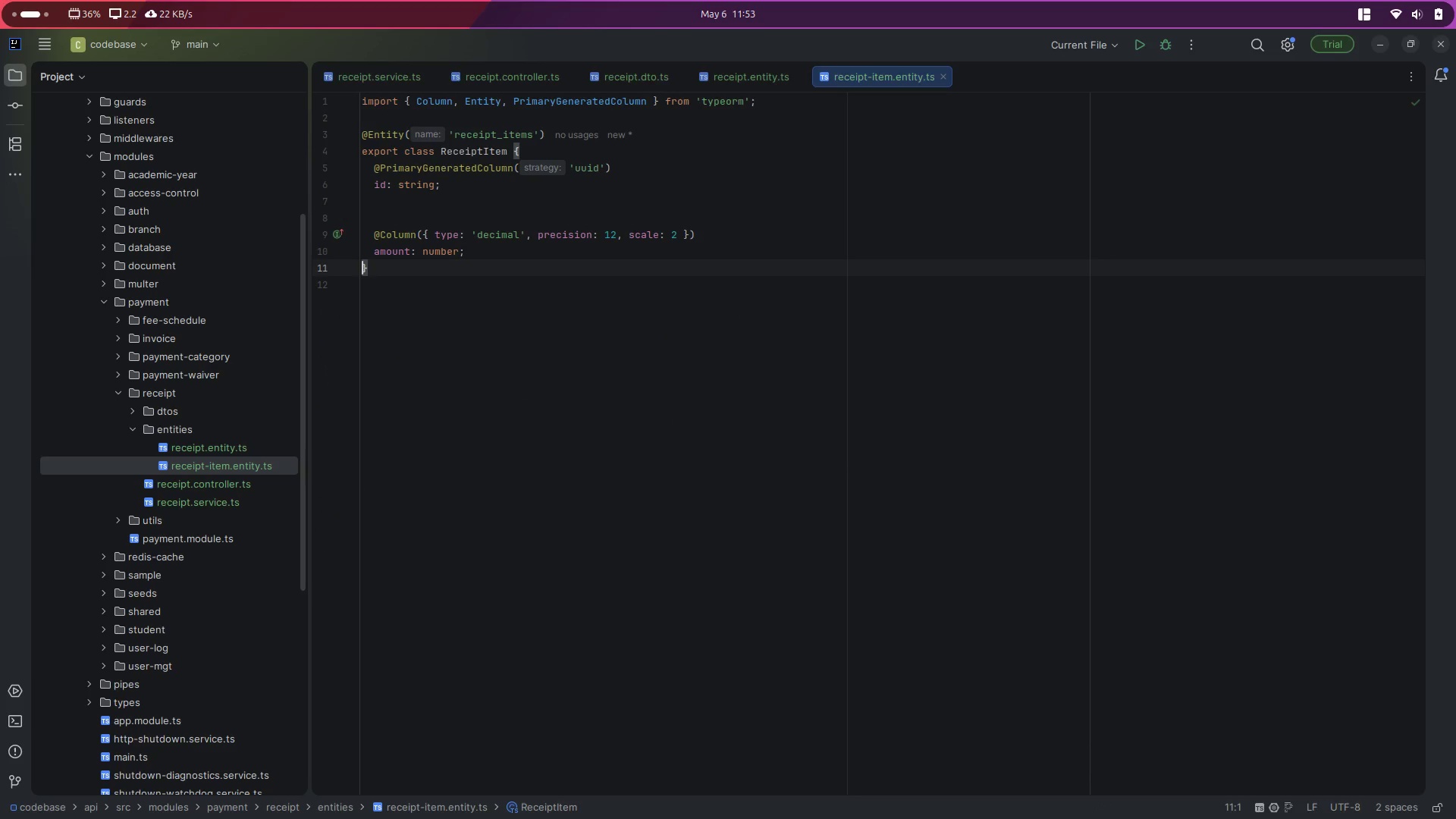 
key(Enter)
 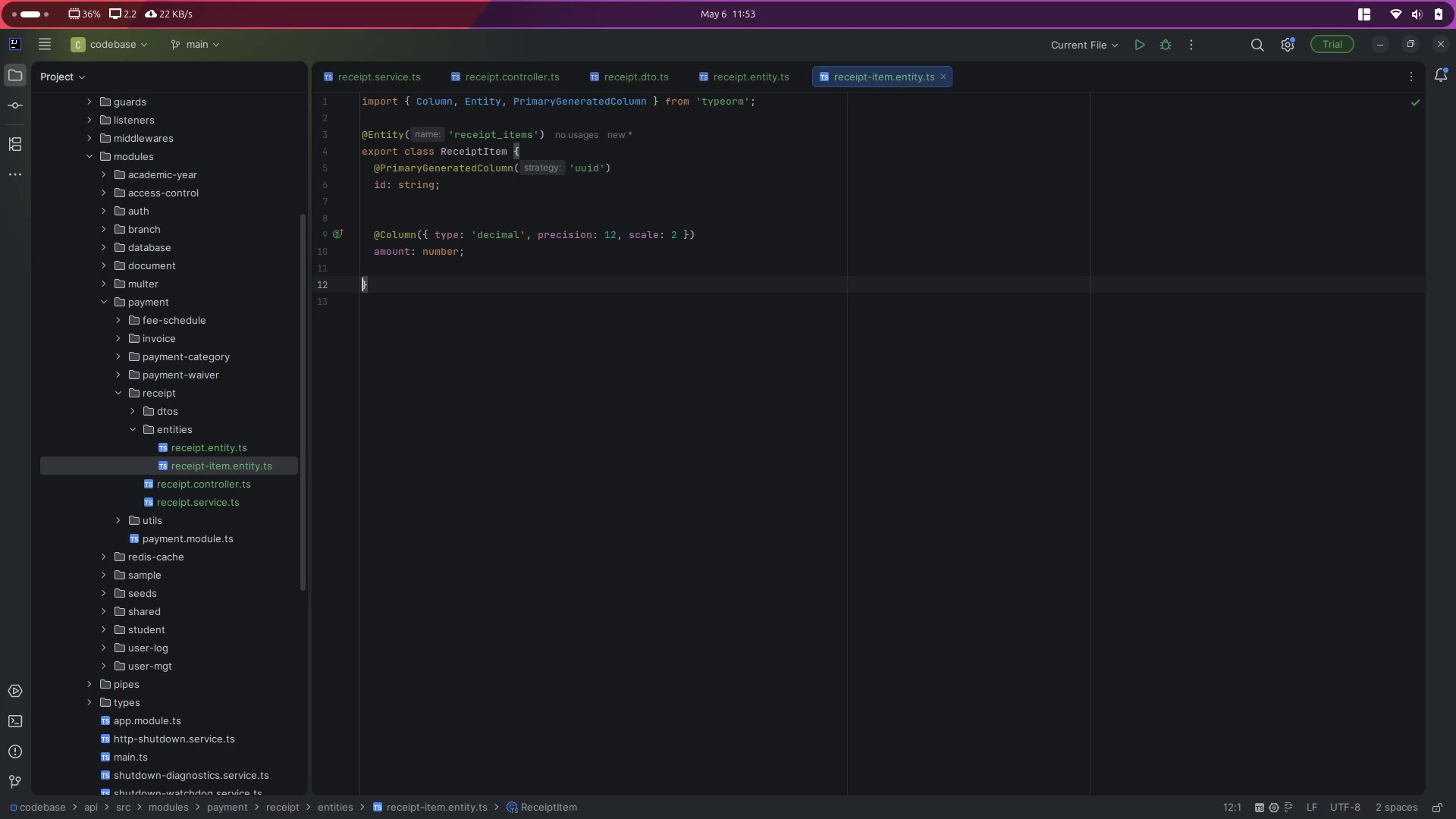 
key(ArrowUp)
 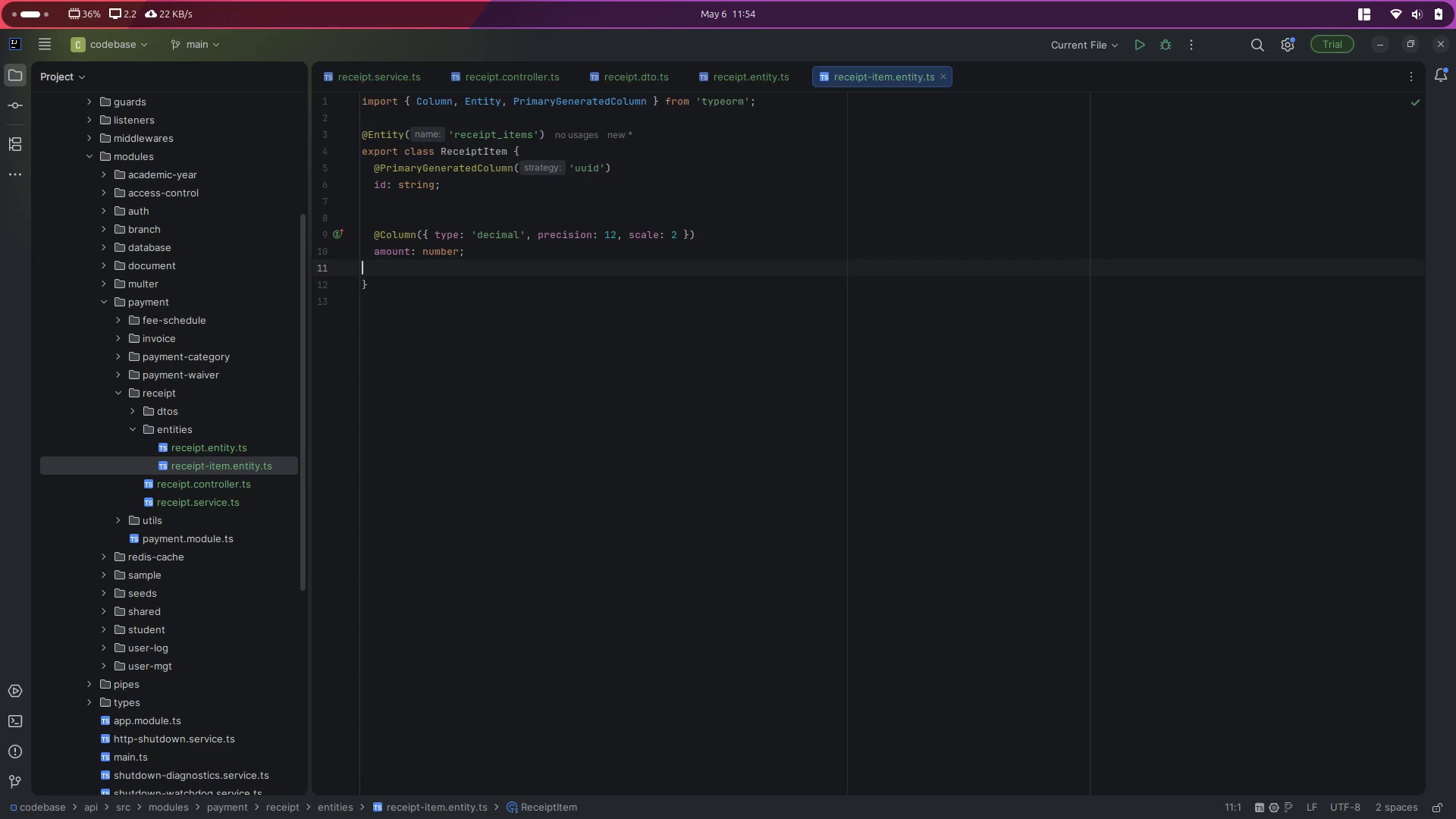 
key(ArrowUp)
 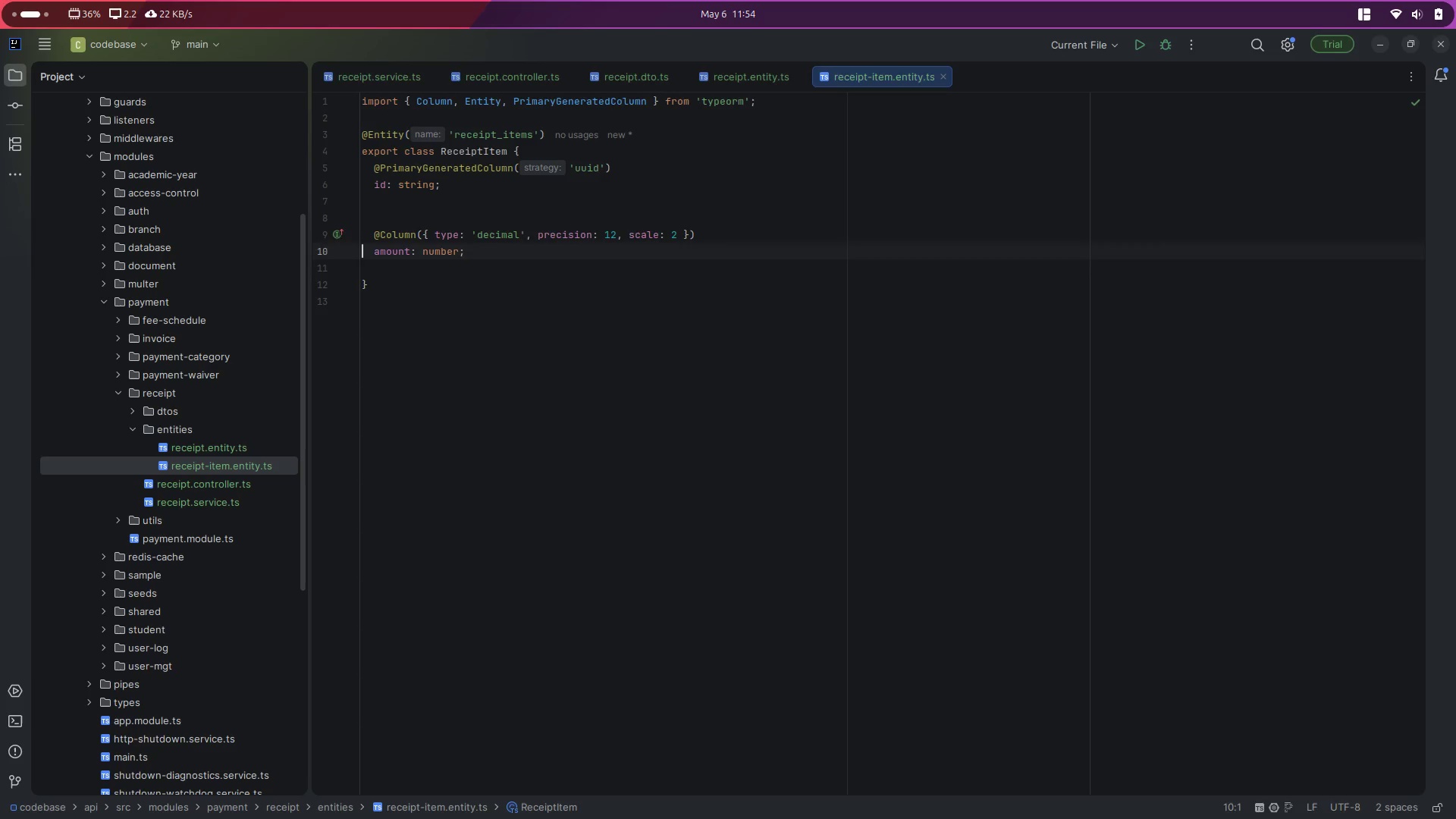 
key(ArrowUp)
 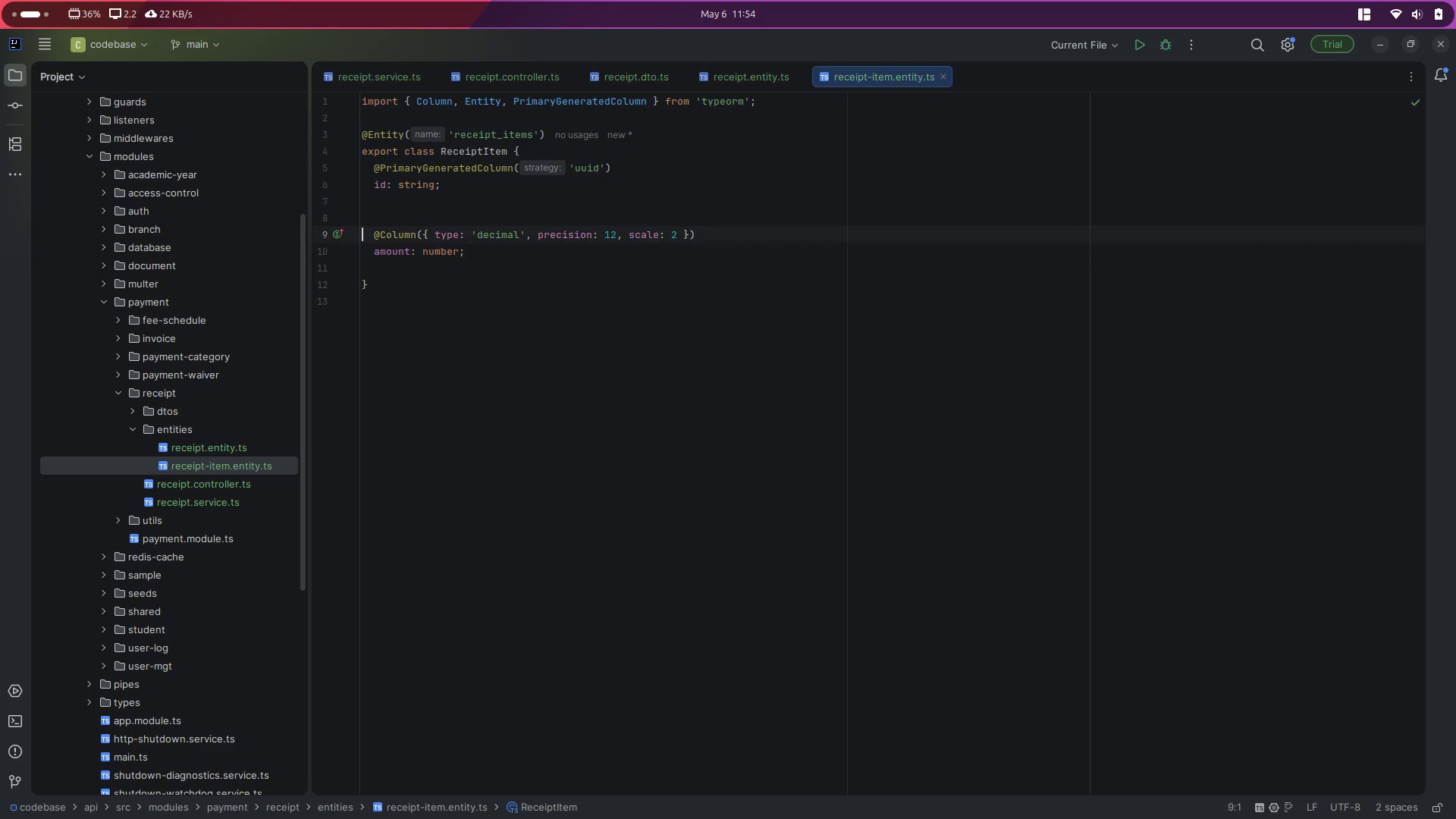 
key(ArrowUp)
 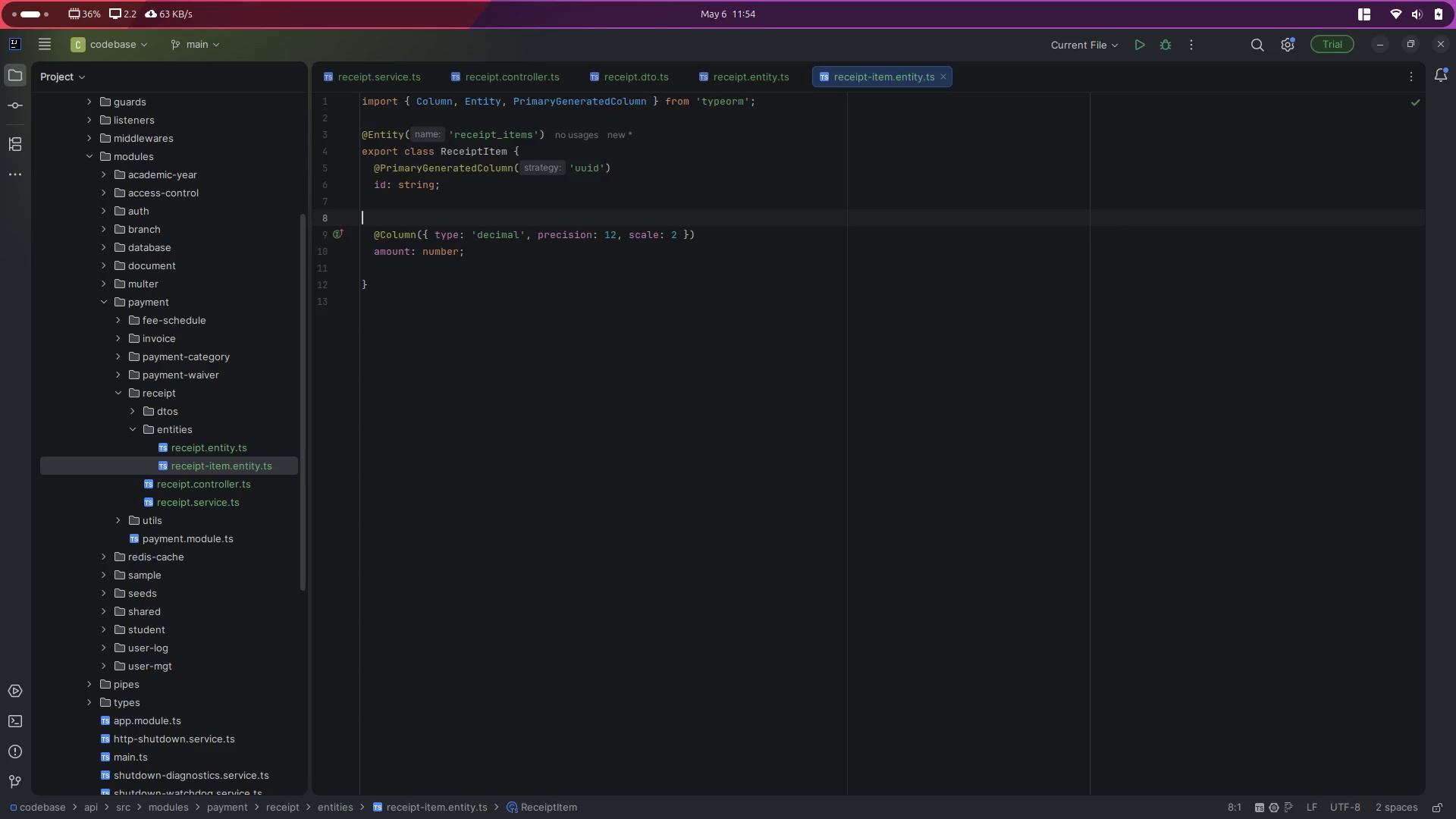 
key(Backspace)
 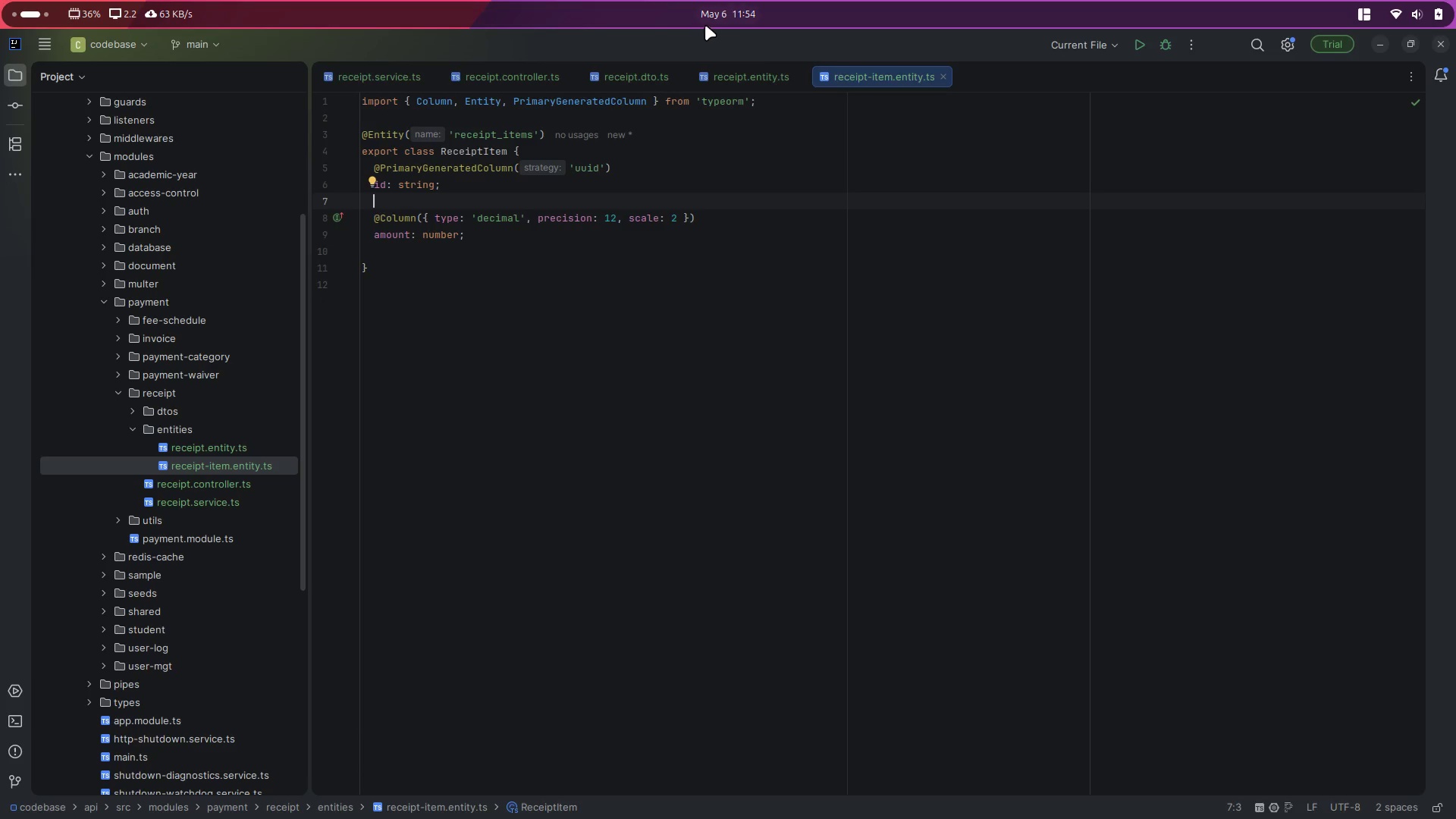 
left_click([768, 71])
 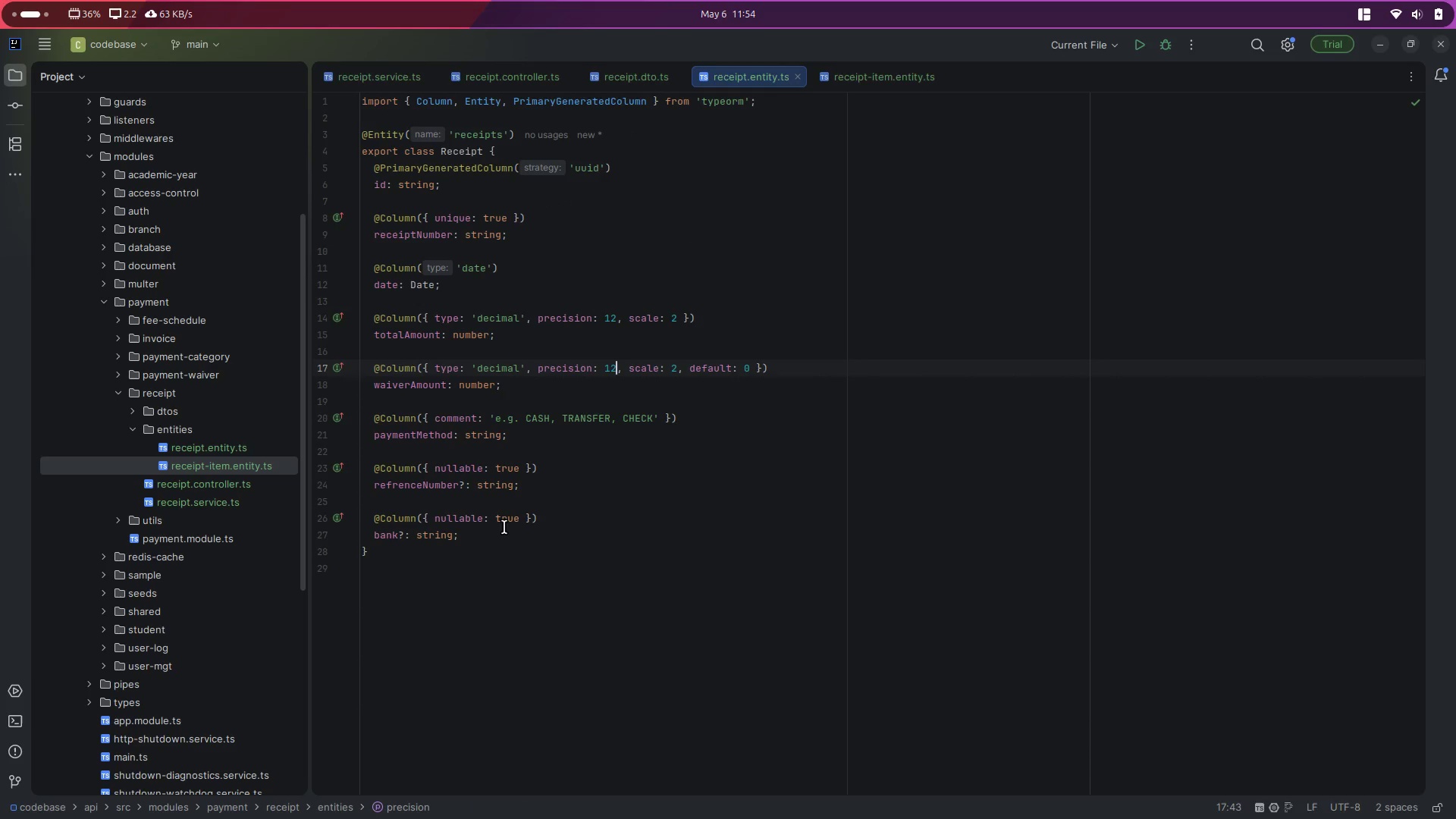 
left_click([504, 527])
 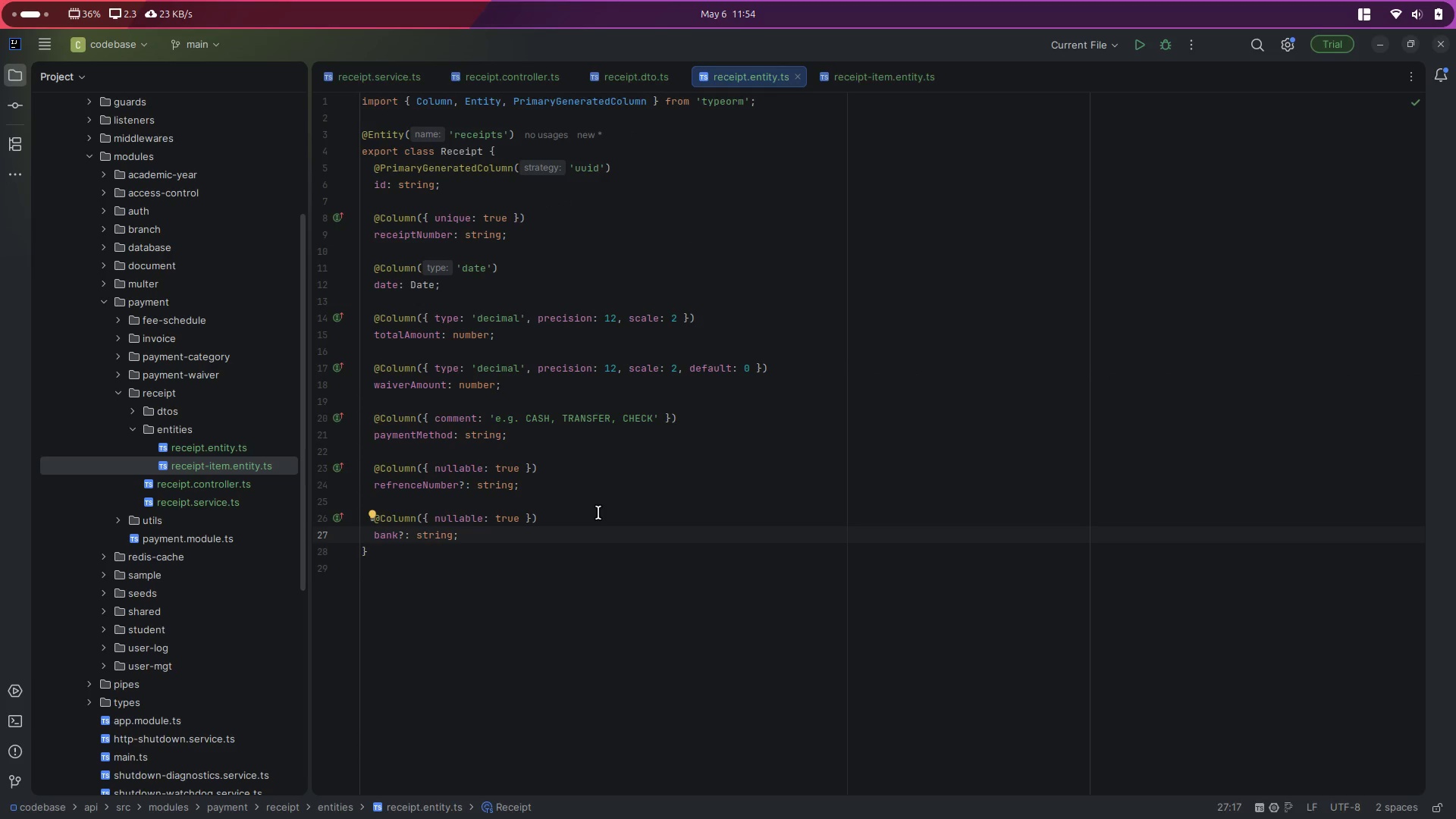 
key(Enter)
 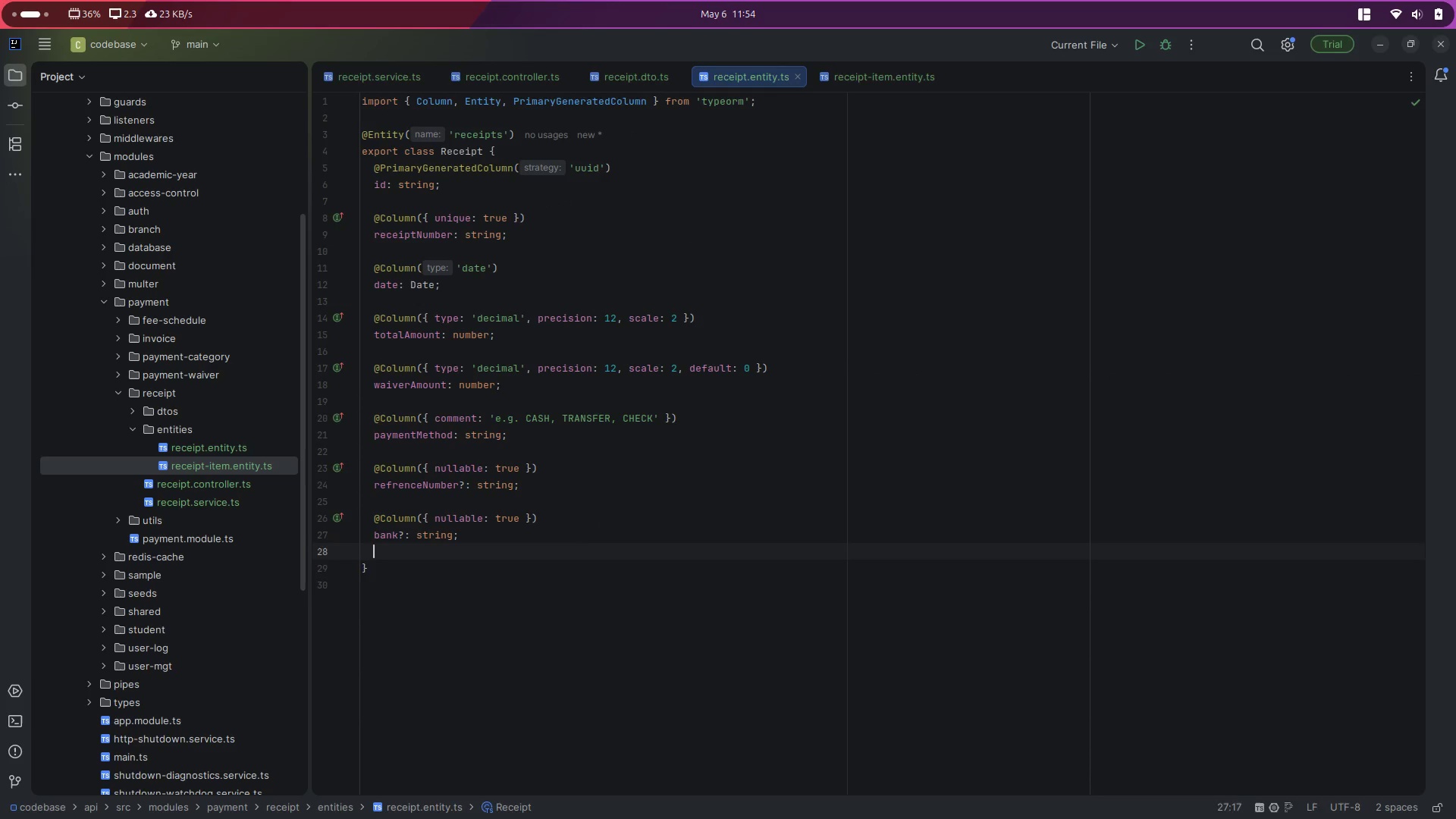 
key(Enter)
 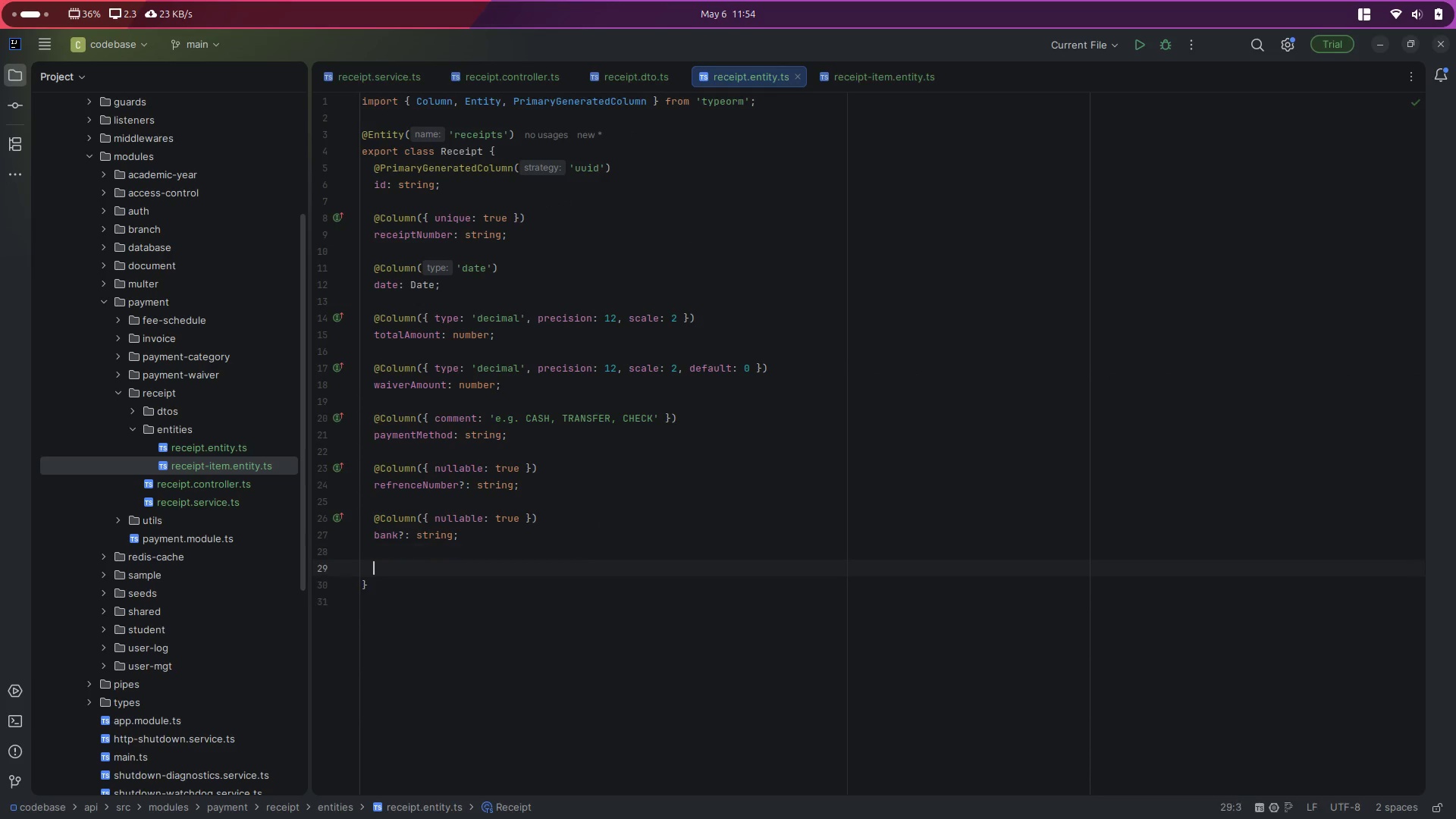 
key(Enter)
 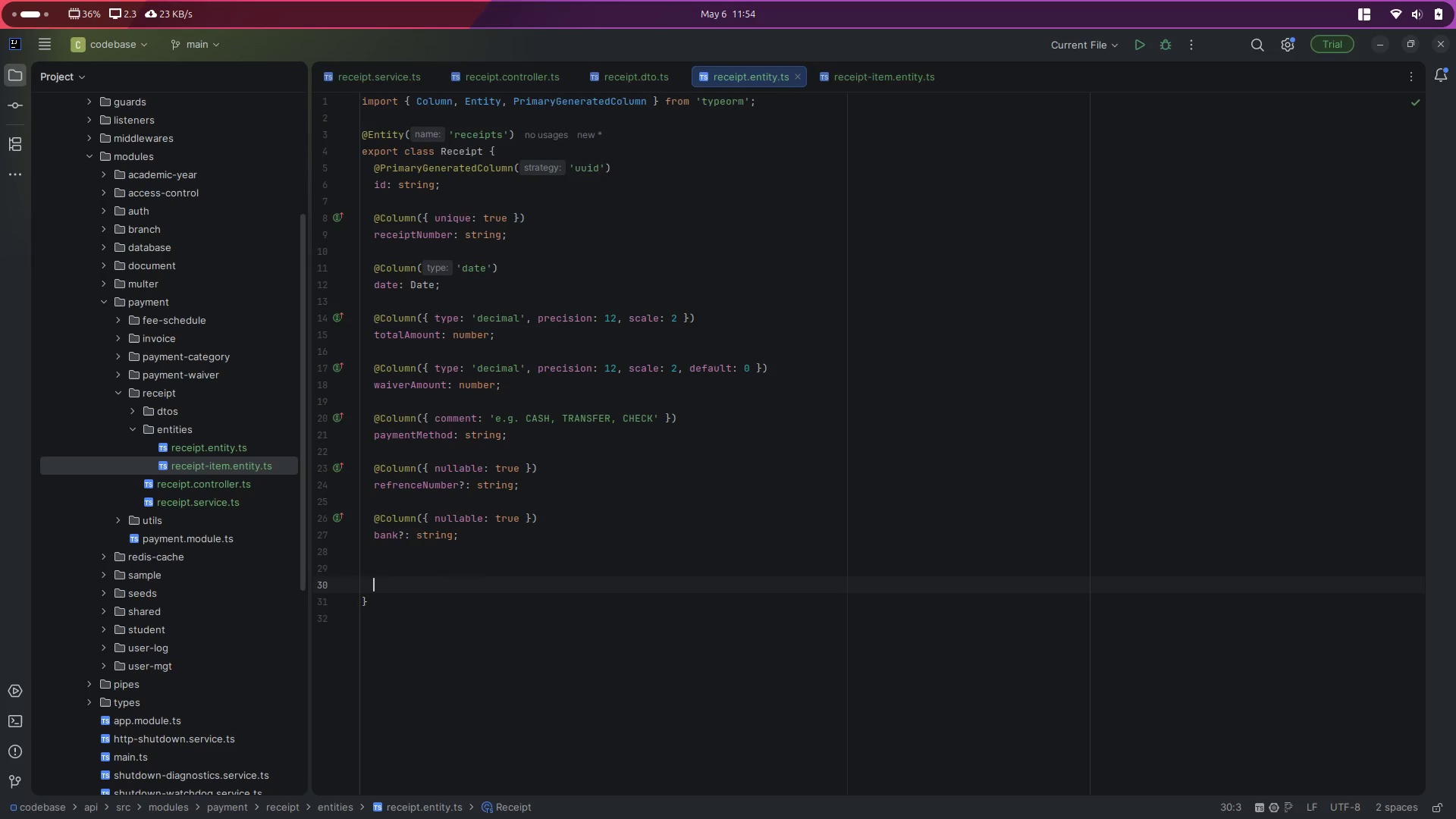 
type(@Createa)
 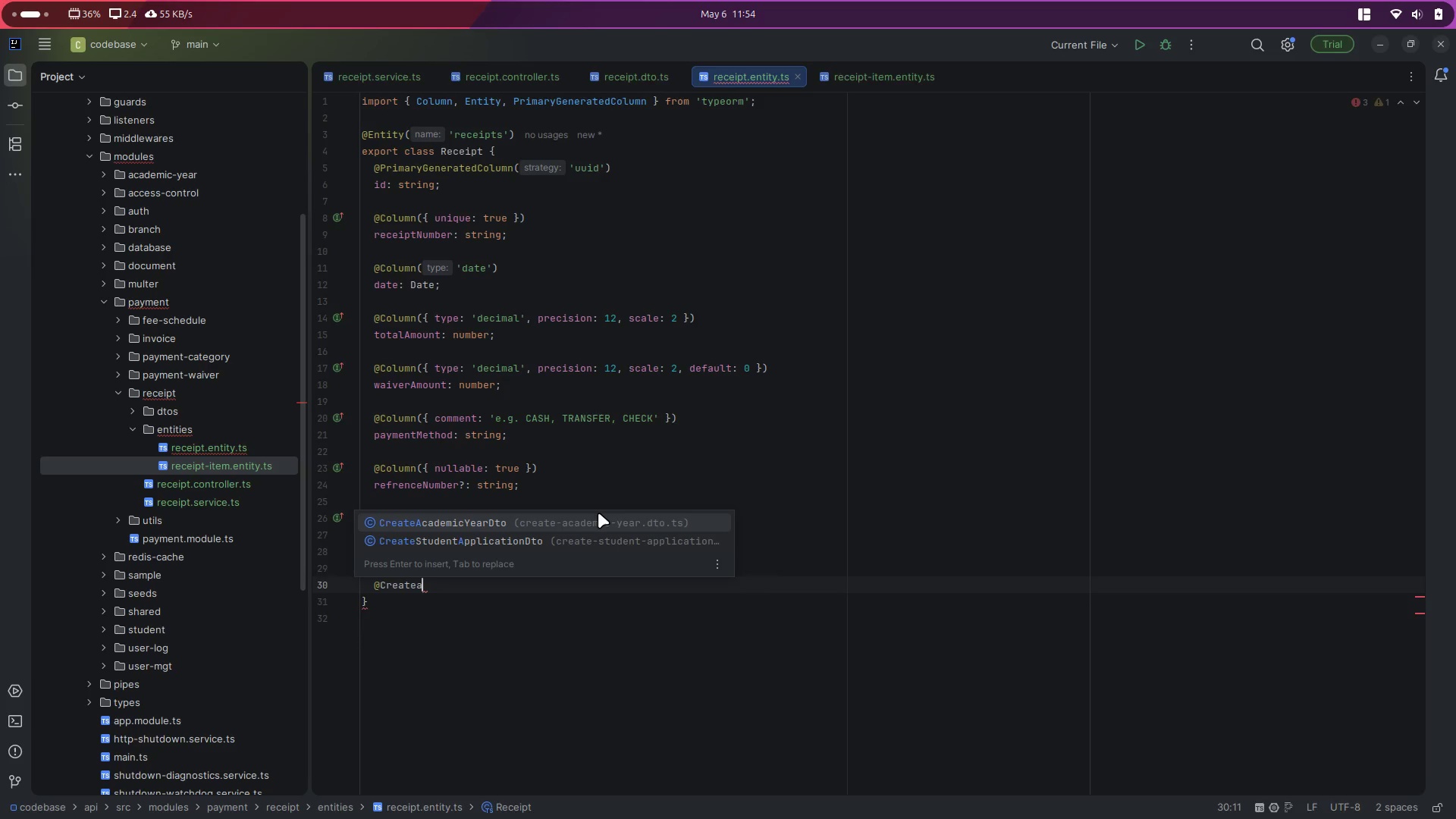 
key(Backspace)
type(Date)
 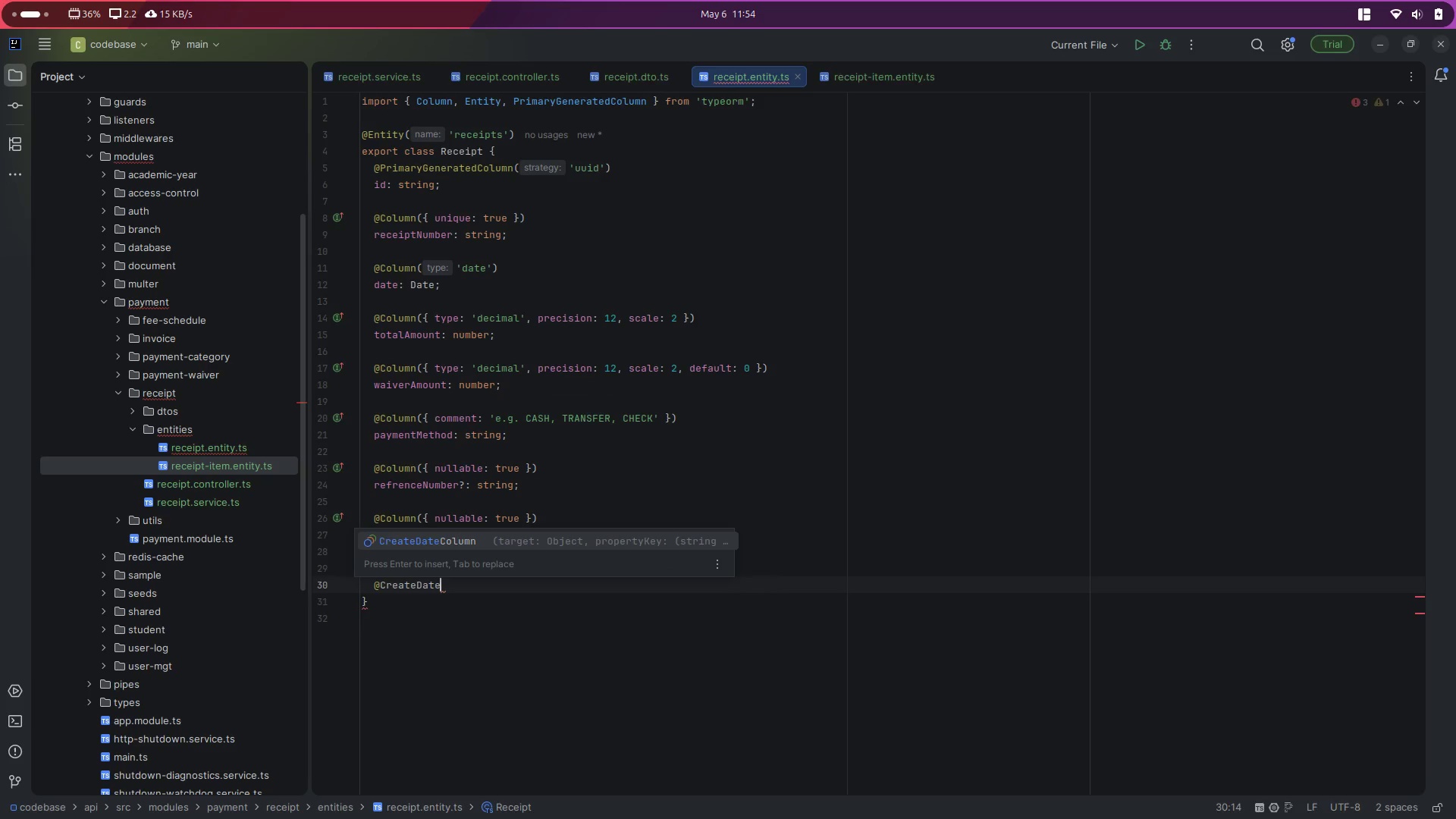 
key(Enter)
 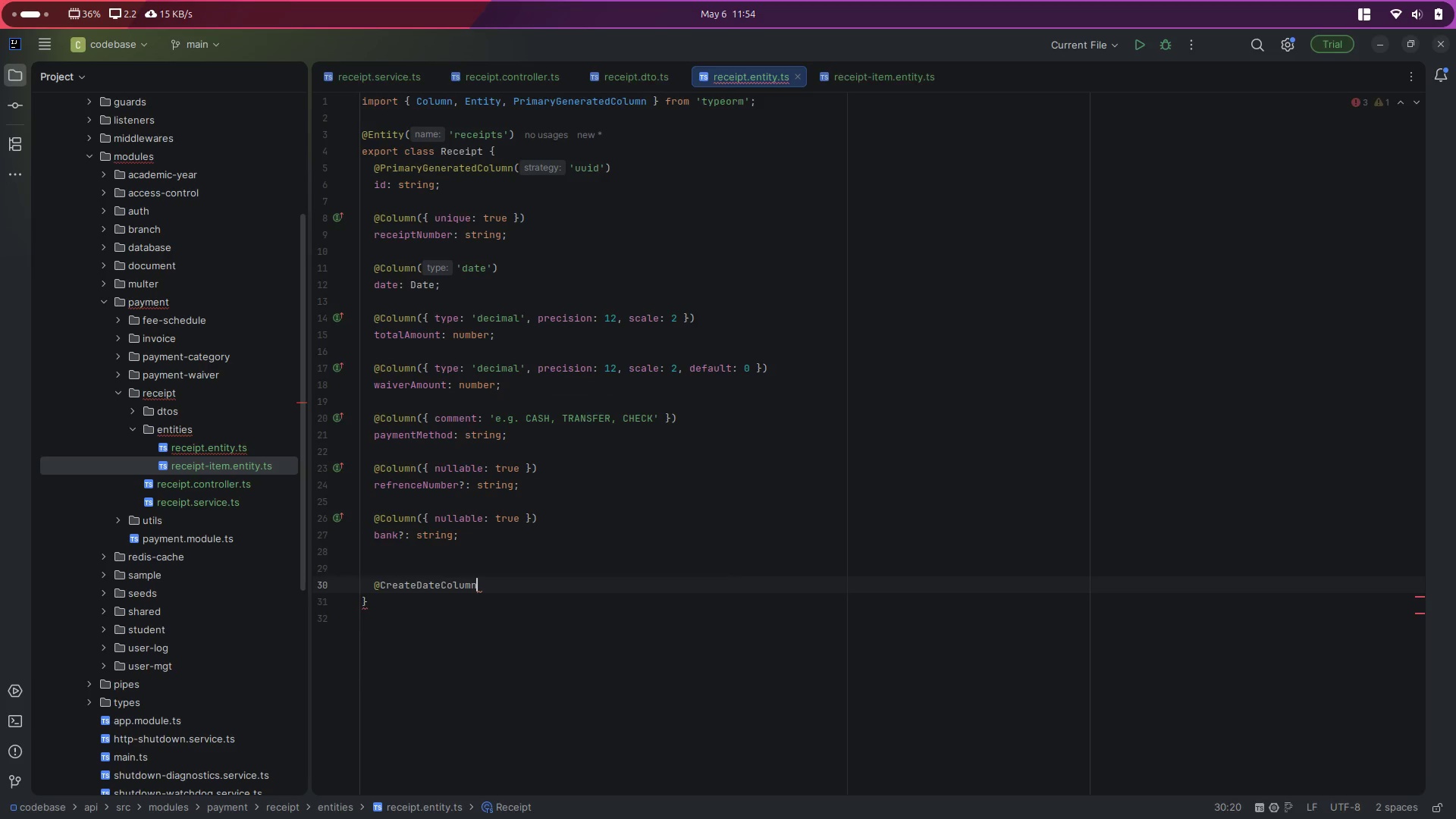 
type(())
 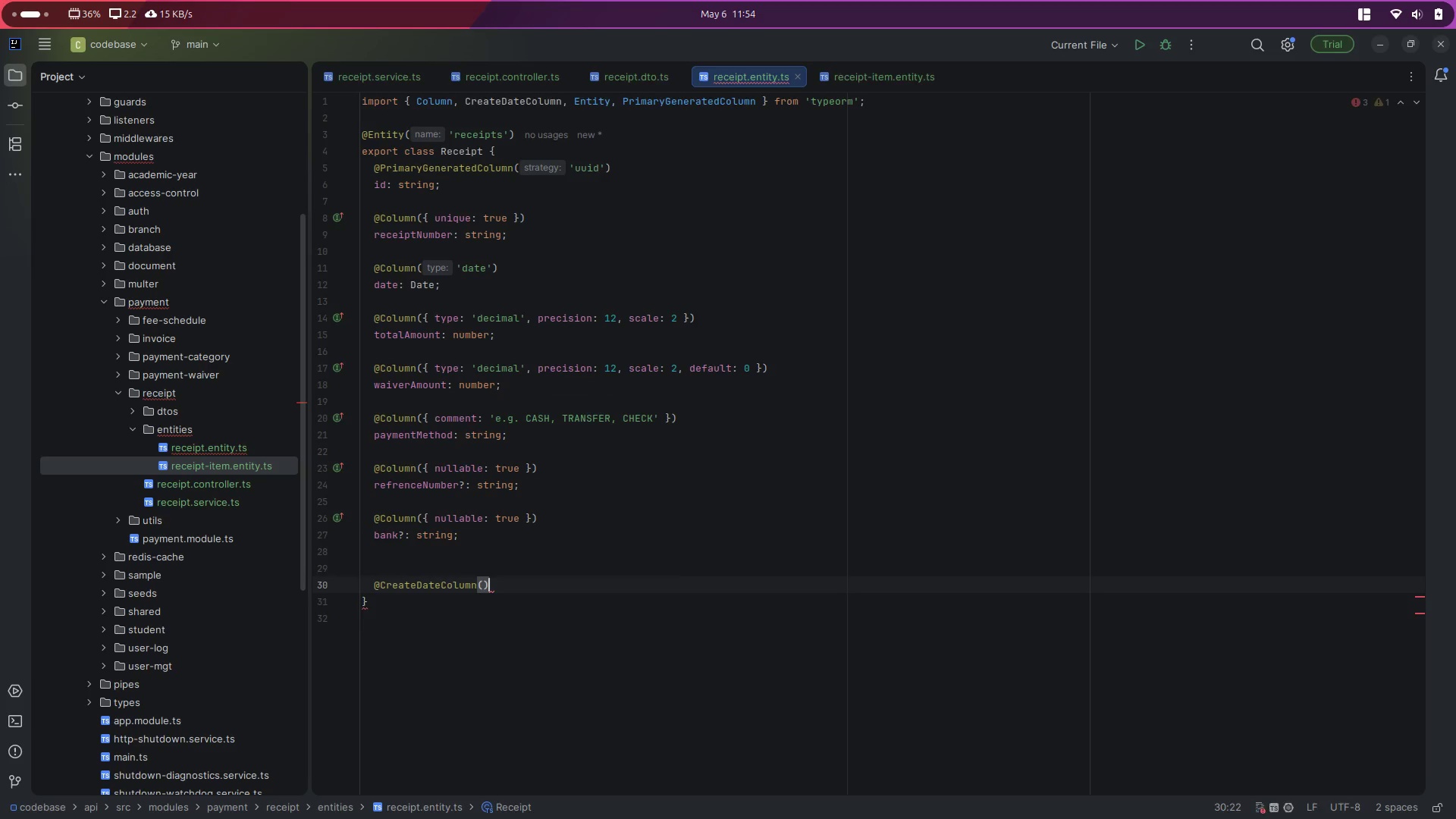 
key(Enter)
 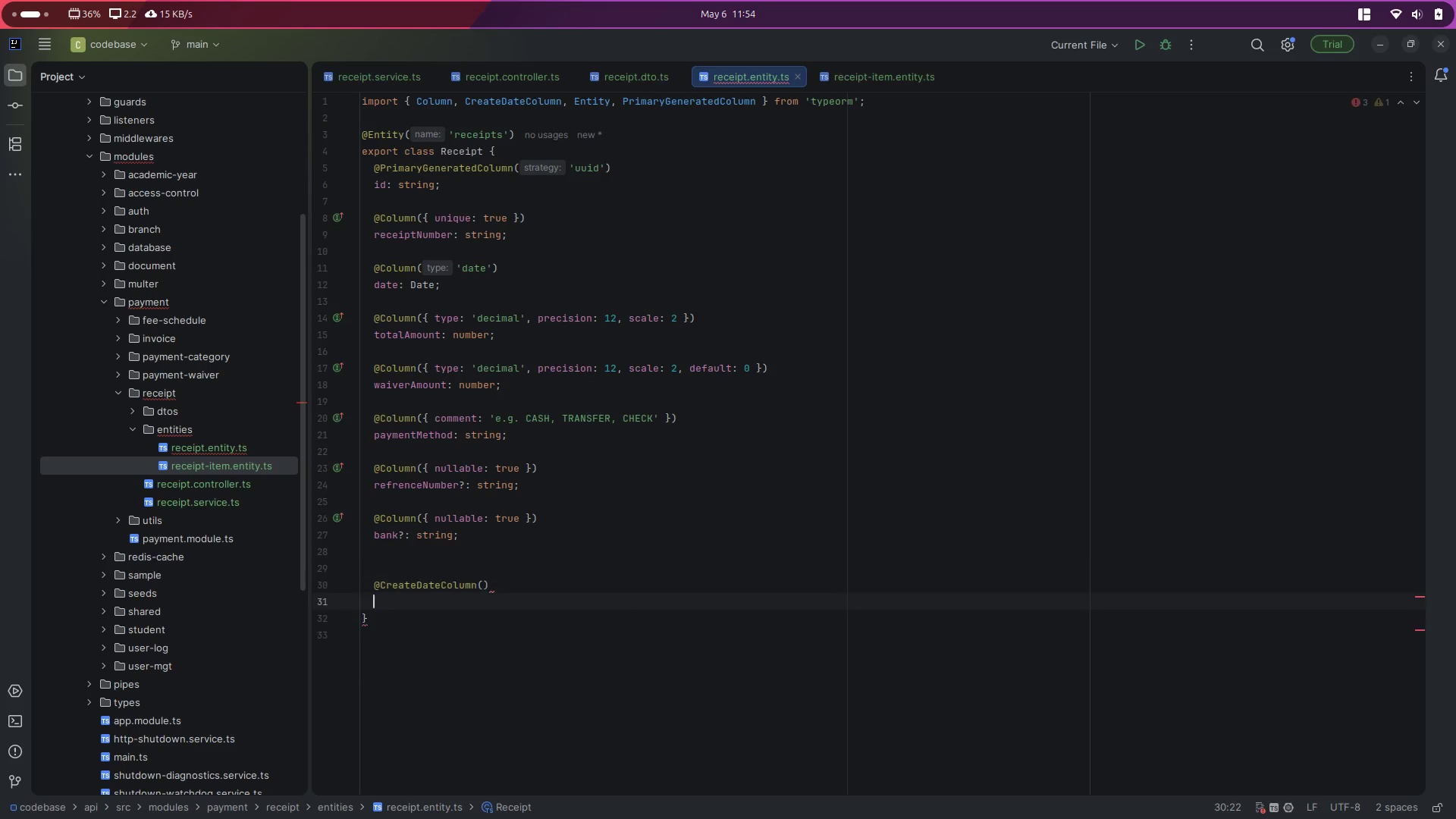 
type(createdAt:)
 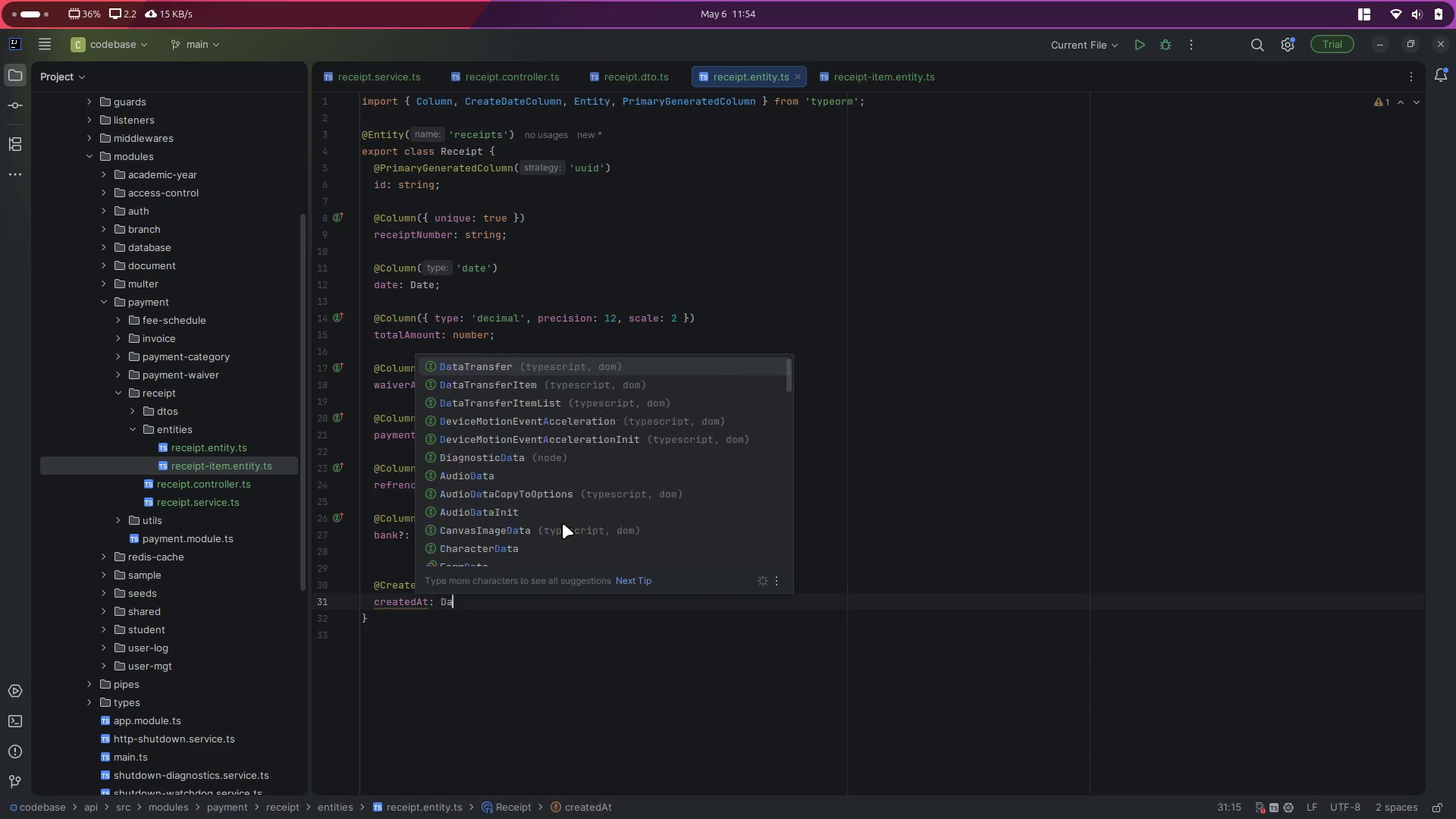 
type( Date)
key(Escape)
 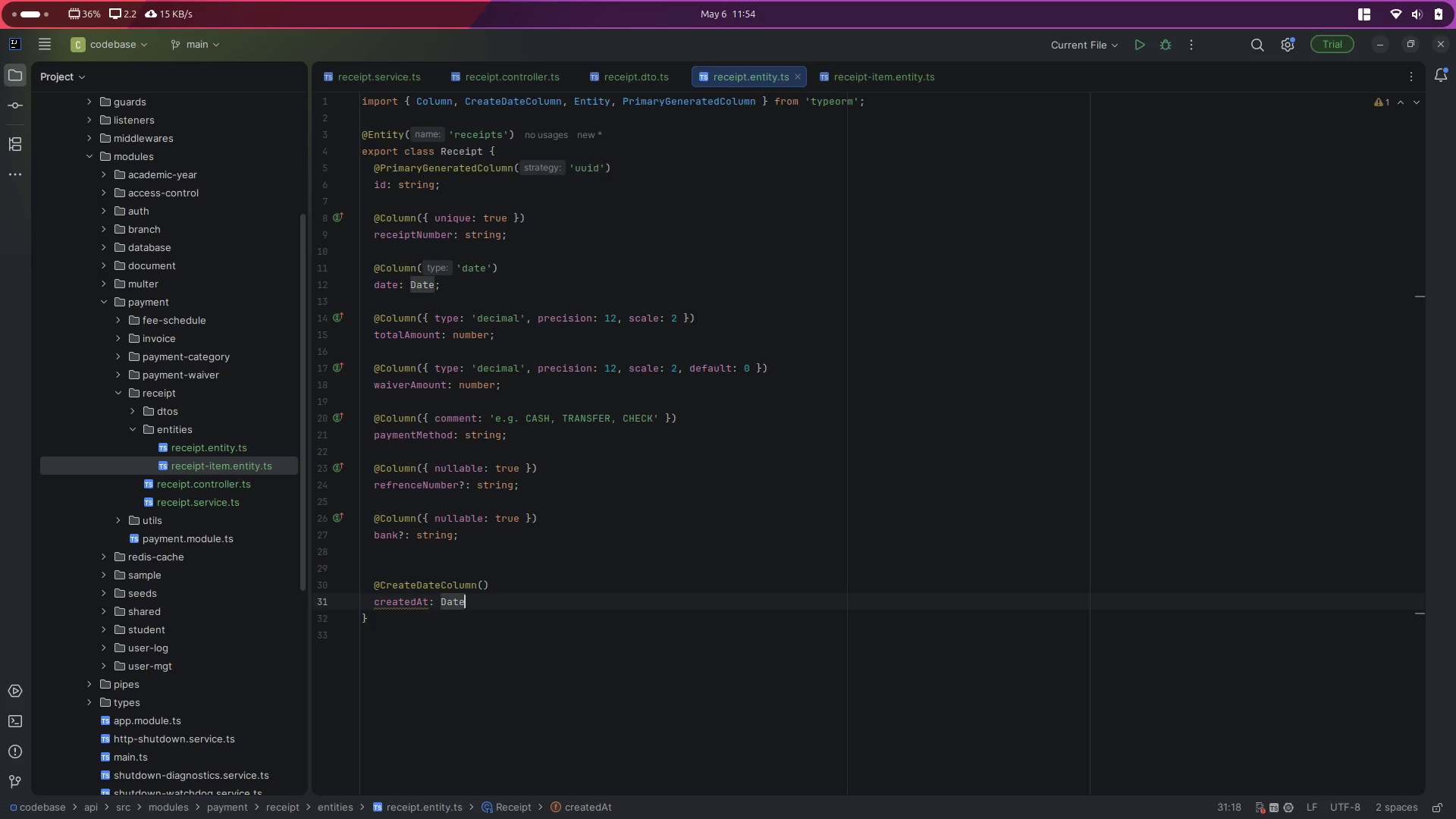 
key(Enter)
 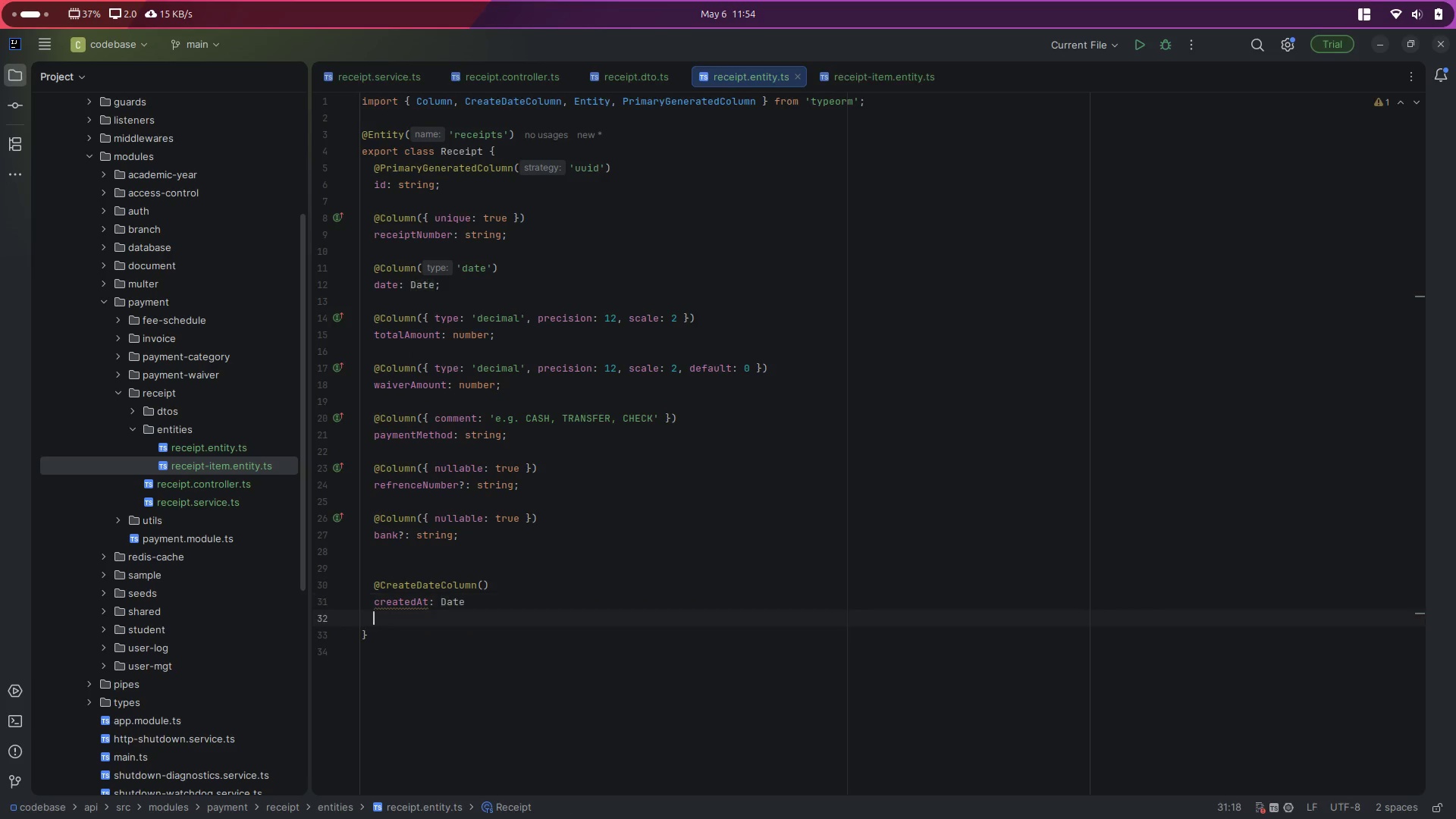 
key(Enter)
 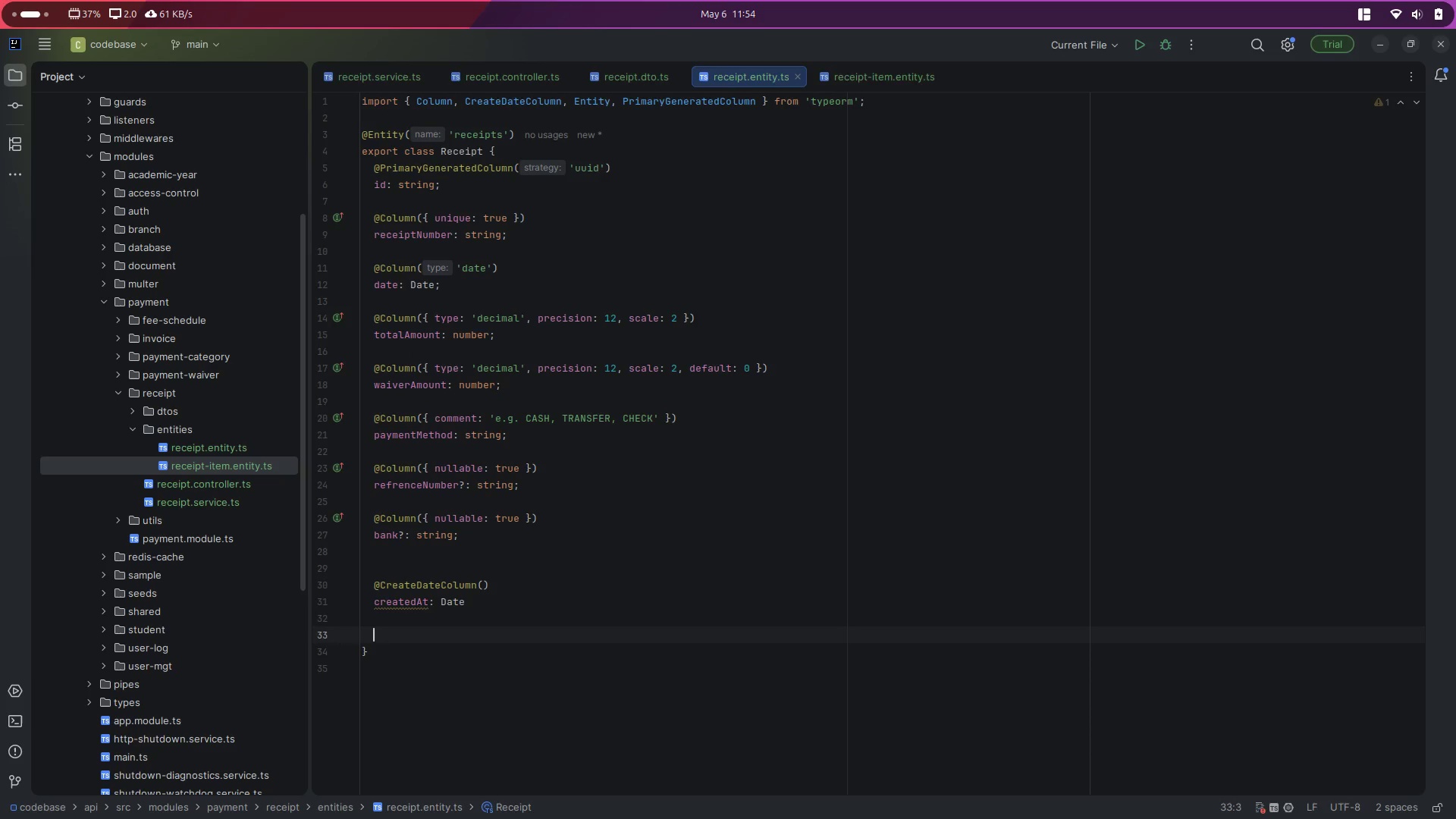 
type(@Updated)
 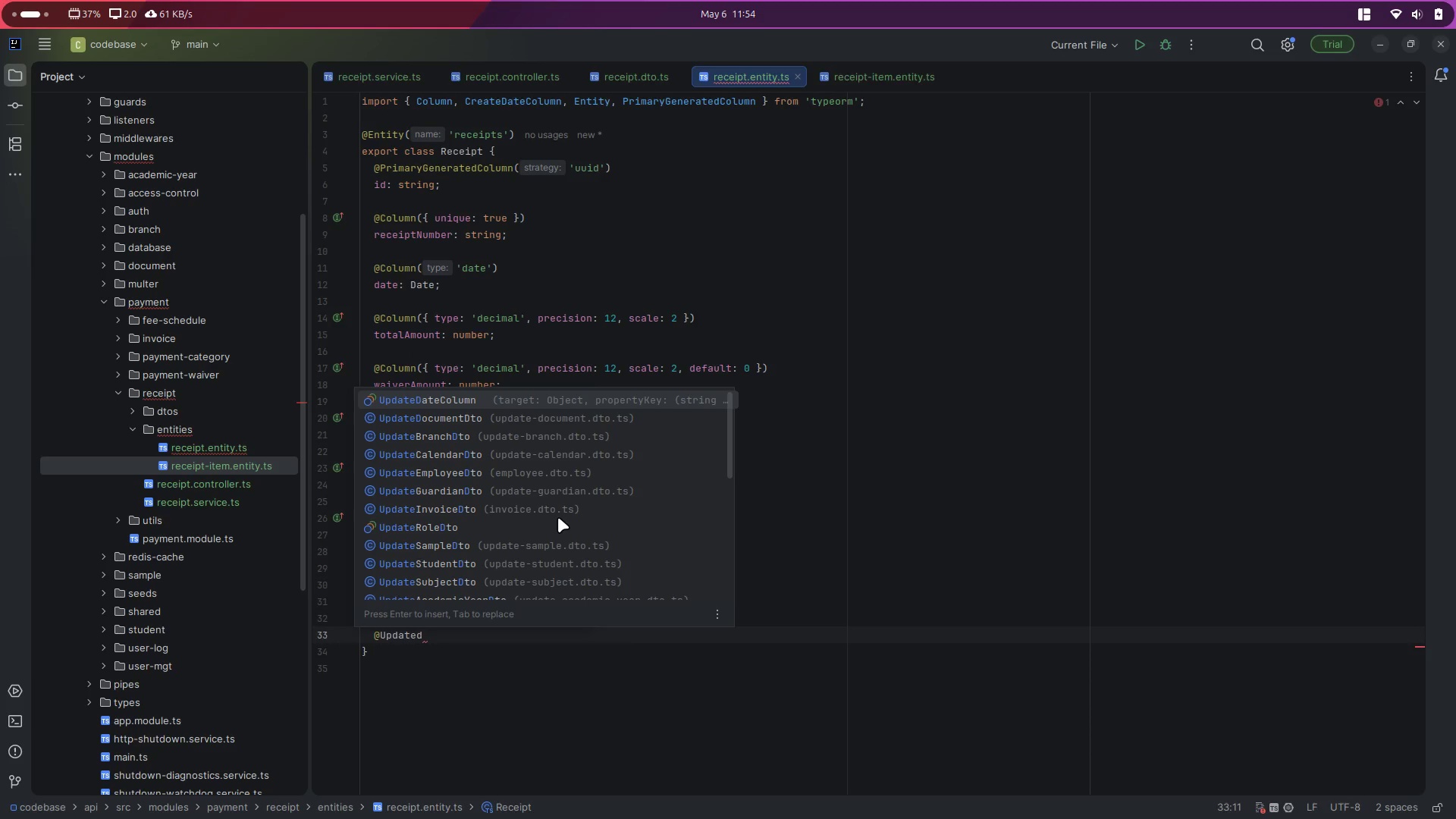 
key(Enter)
 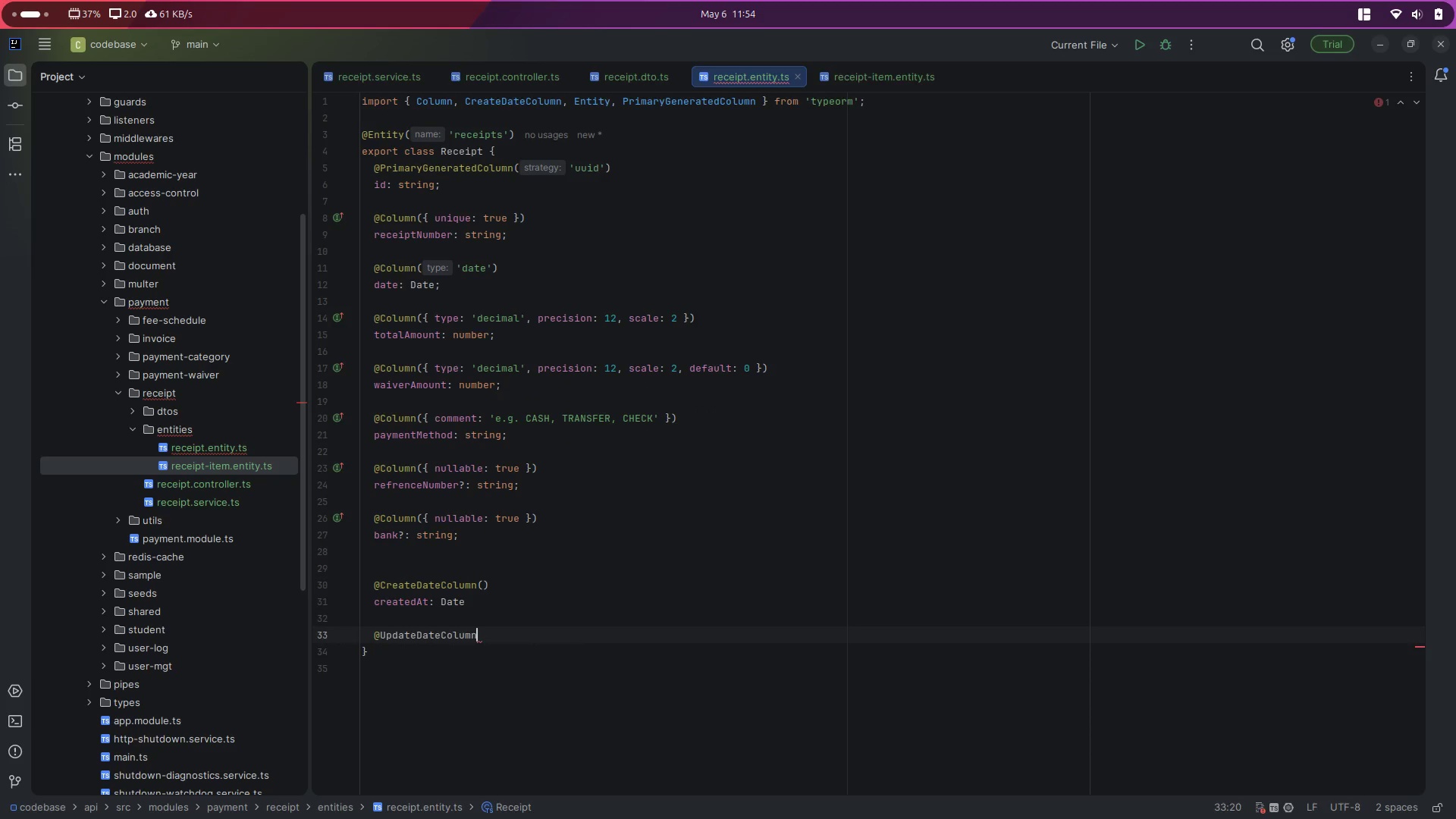 
type(())
 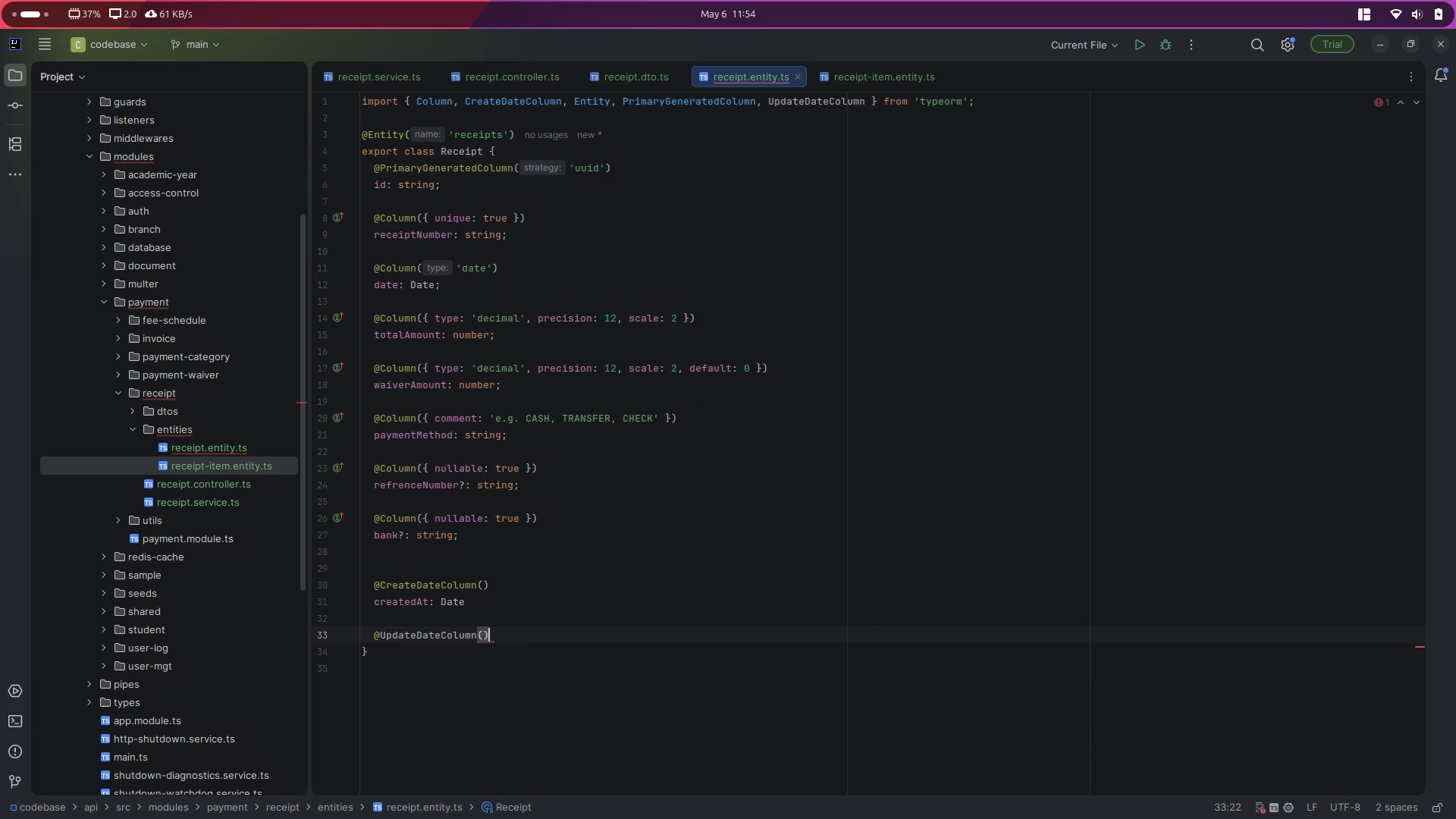 
key(Enter)
 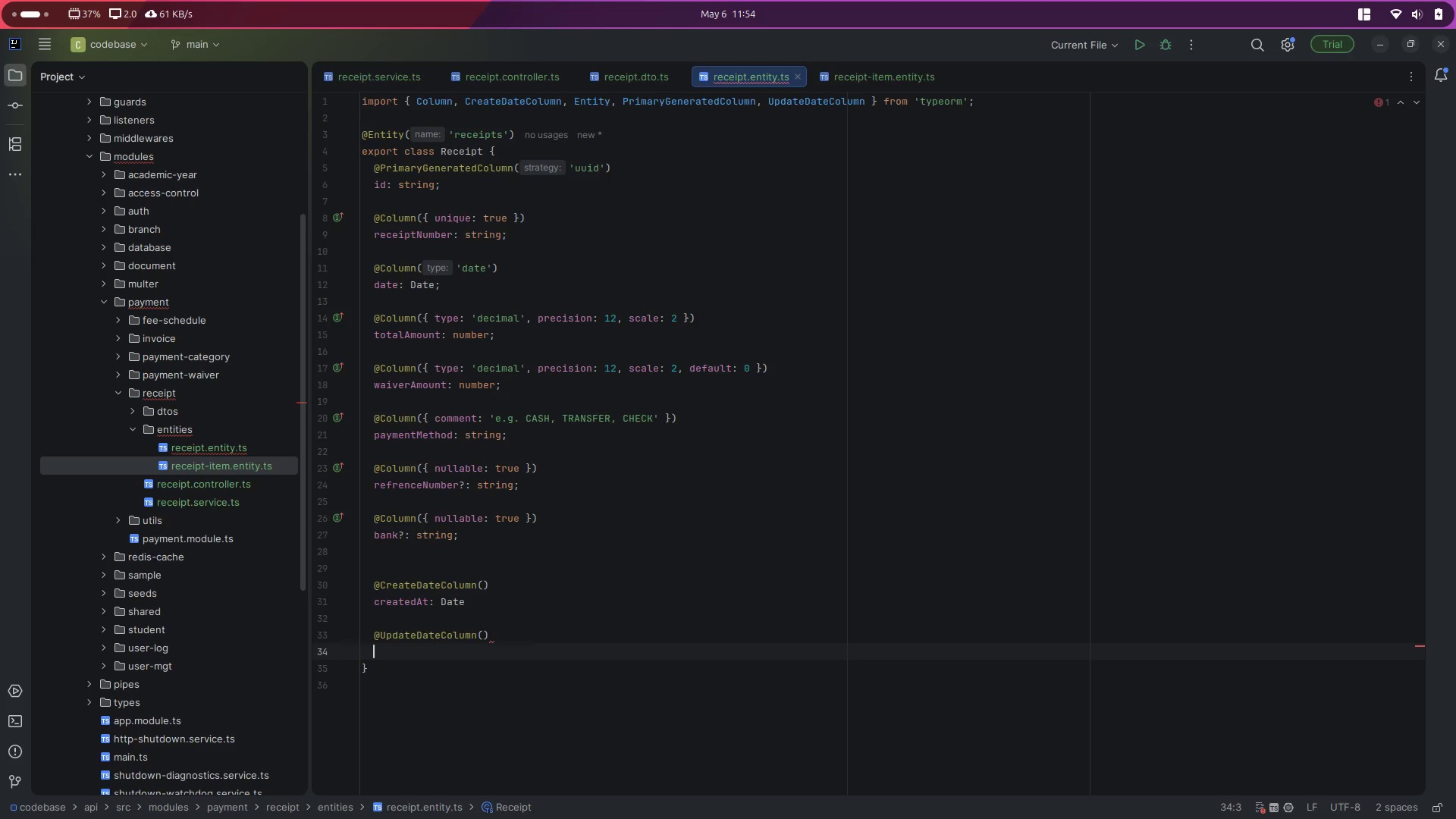 
type(updatedAt: Date)
key(Escape)
 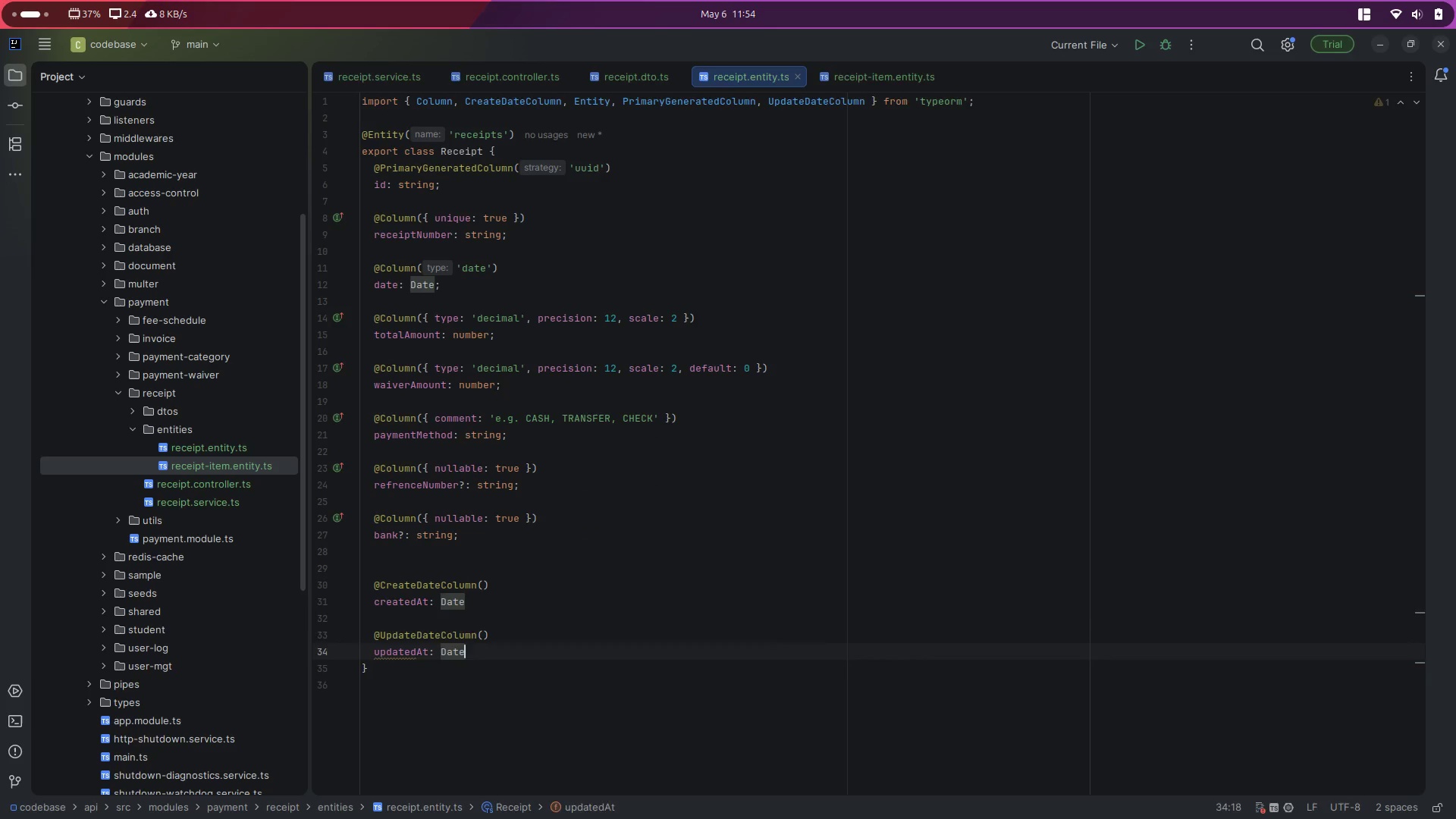 
 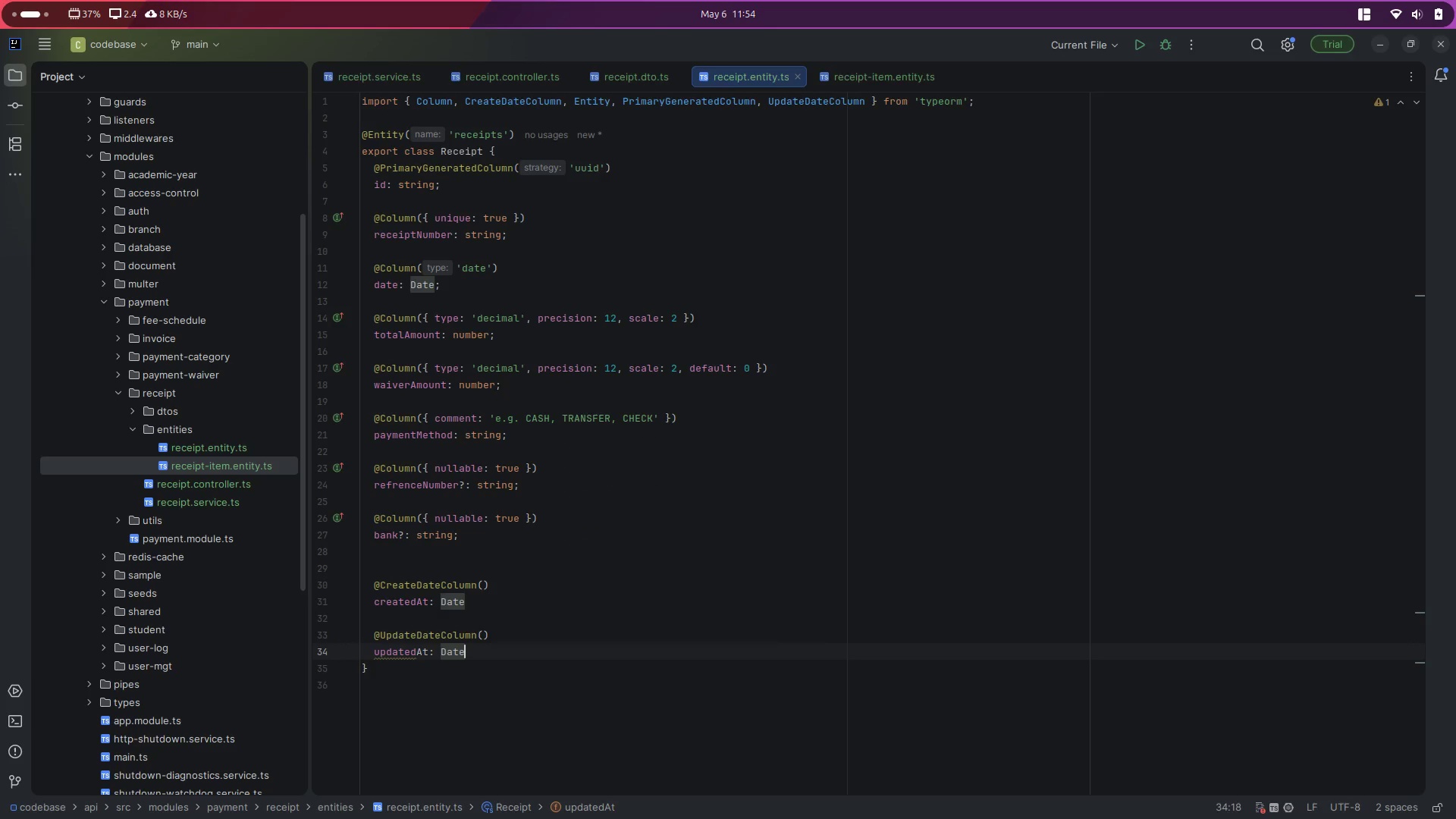 
key(ArrowUp)
 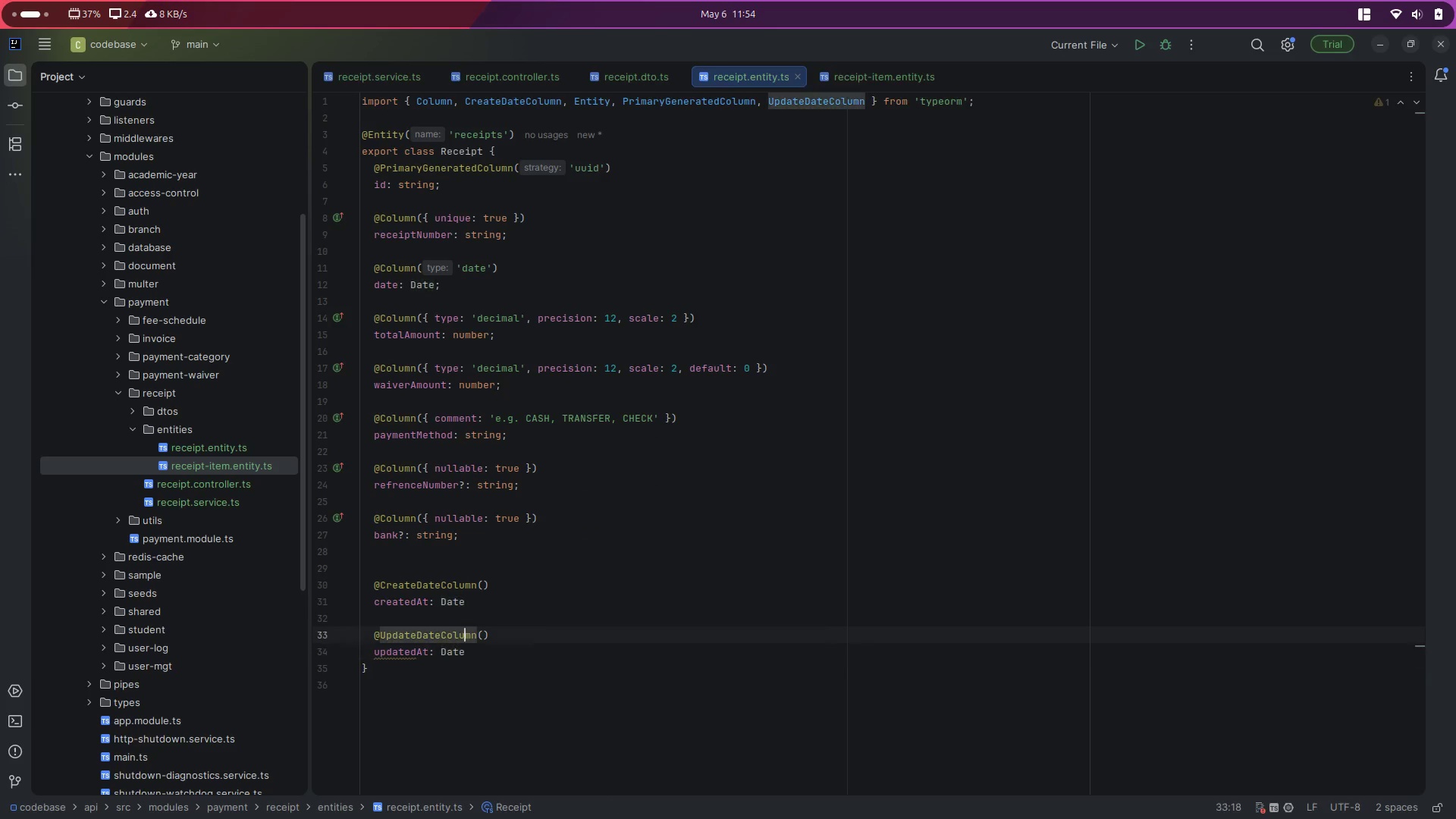 
key(ArrowUp)
 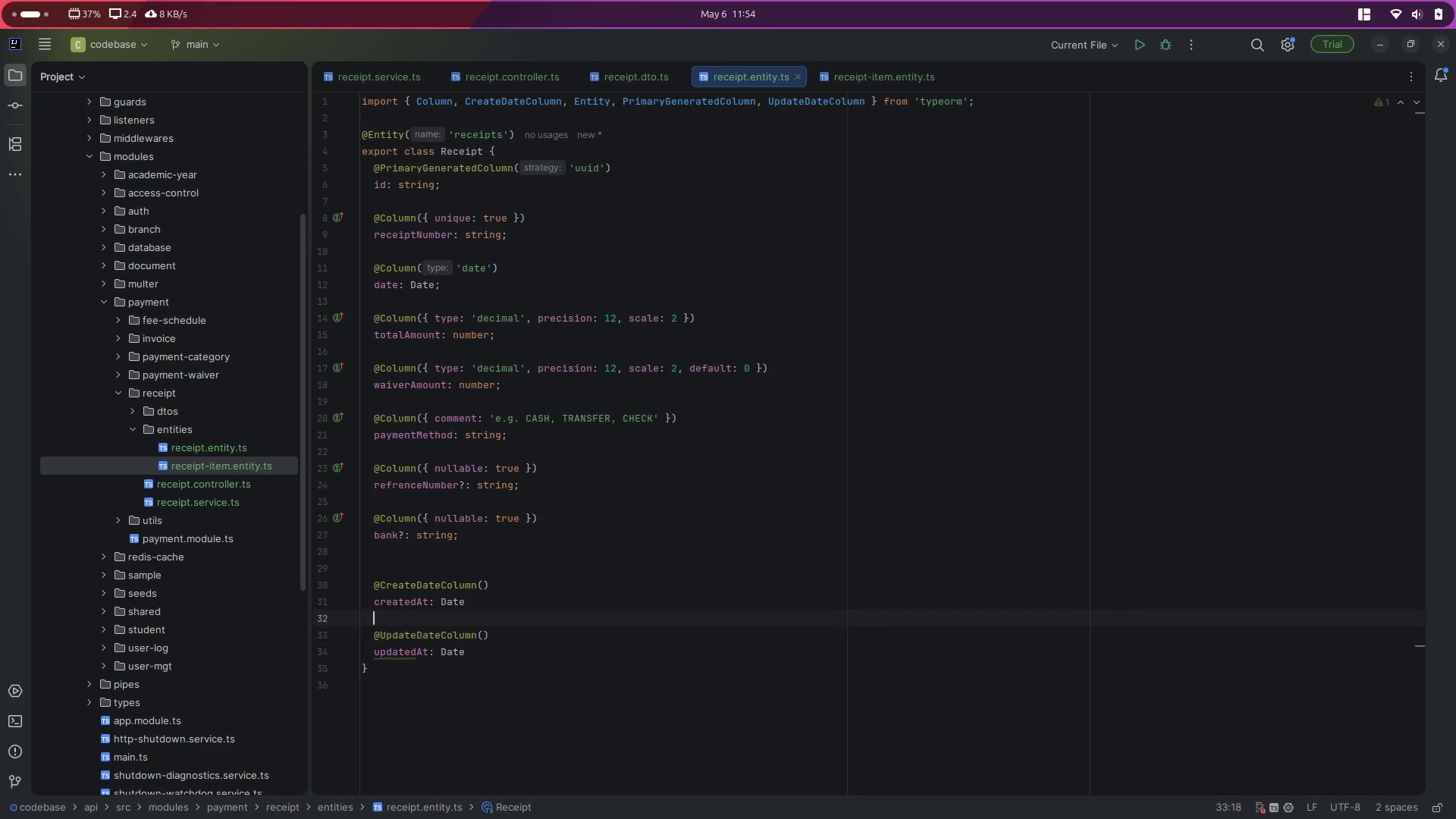 
key(ArrowUp)
 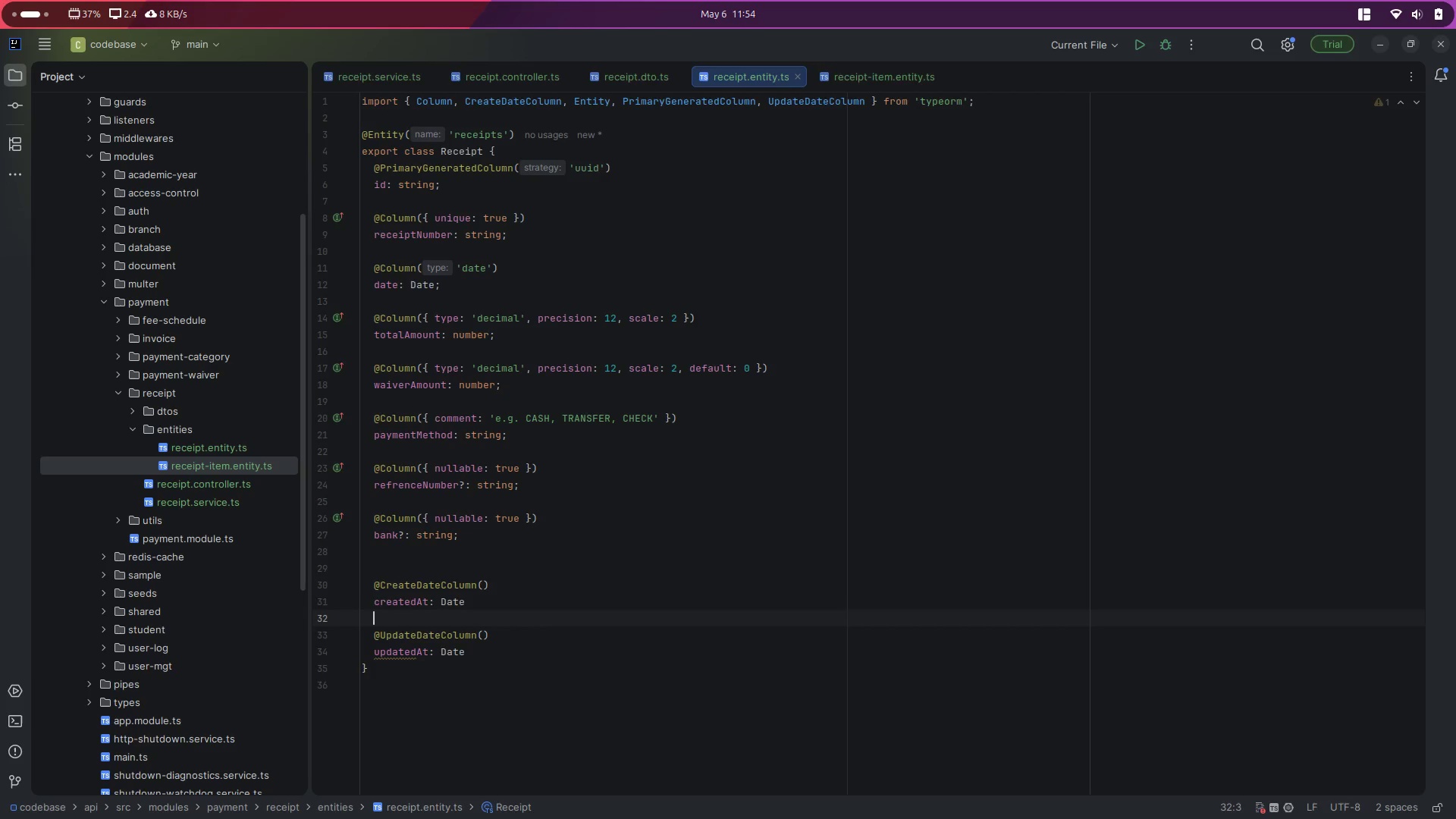 
key(ArrowUp)
 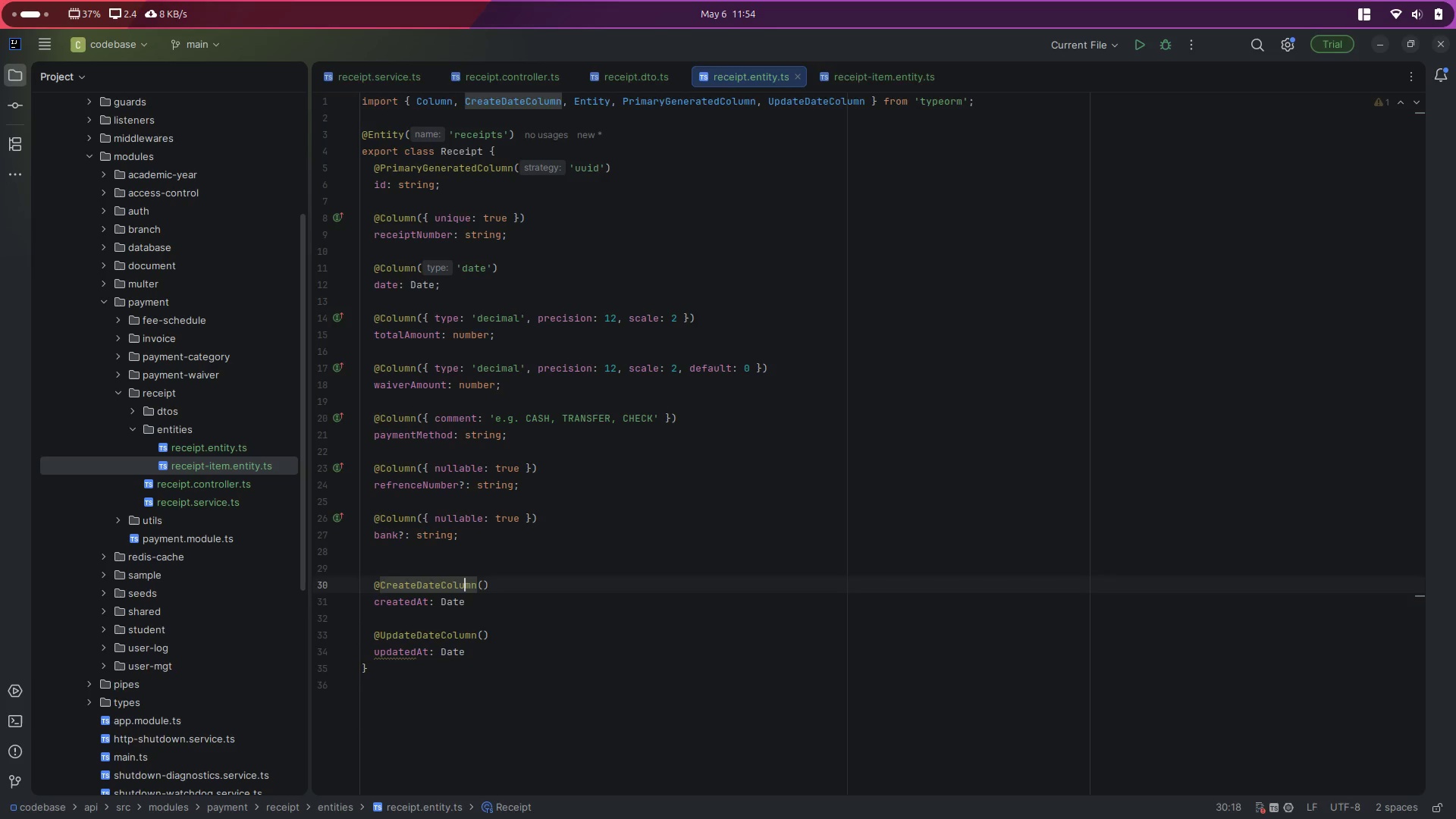 
key(ArrowUp)
 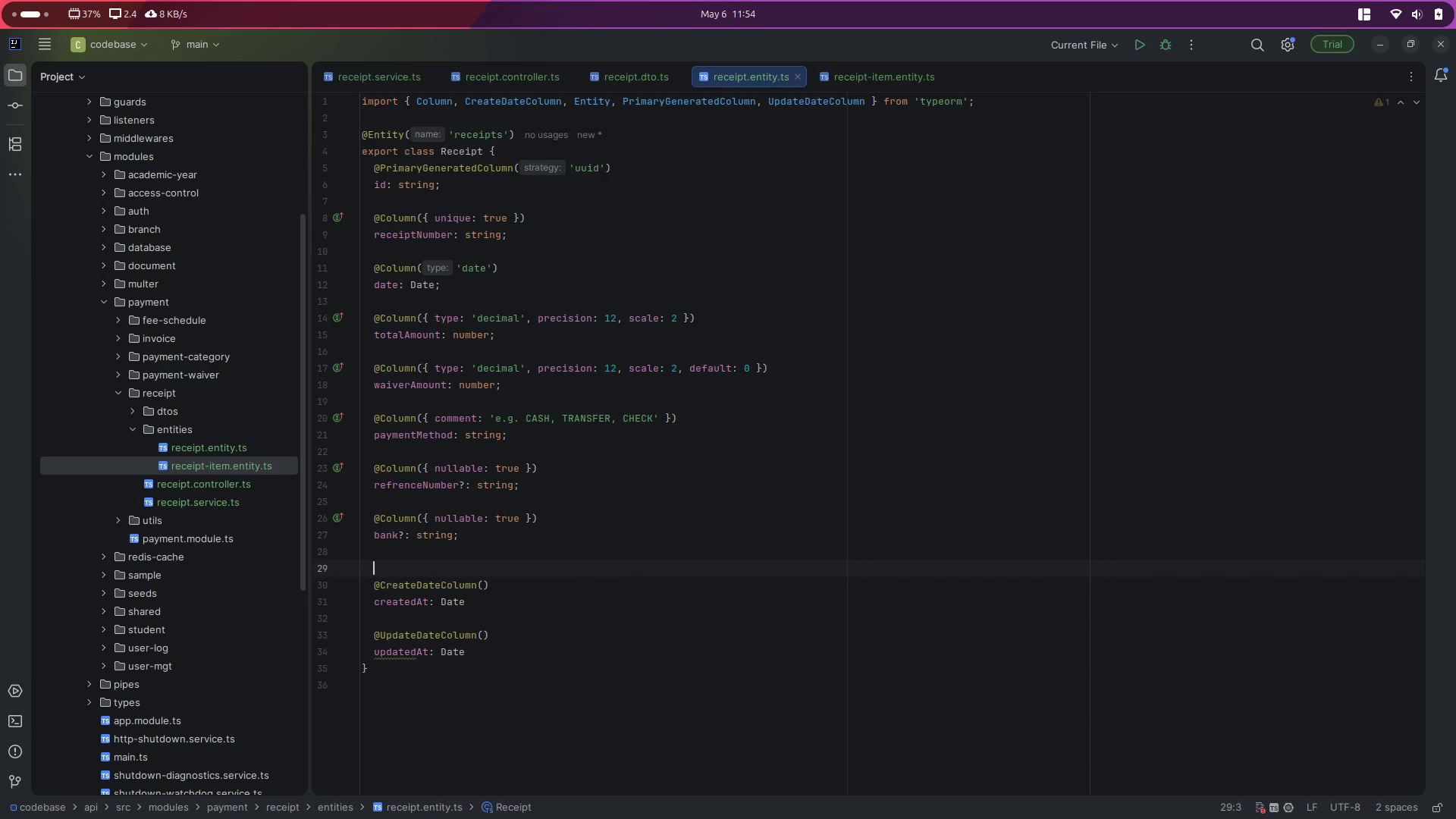 
key(ArrowUp)
 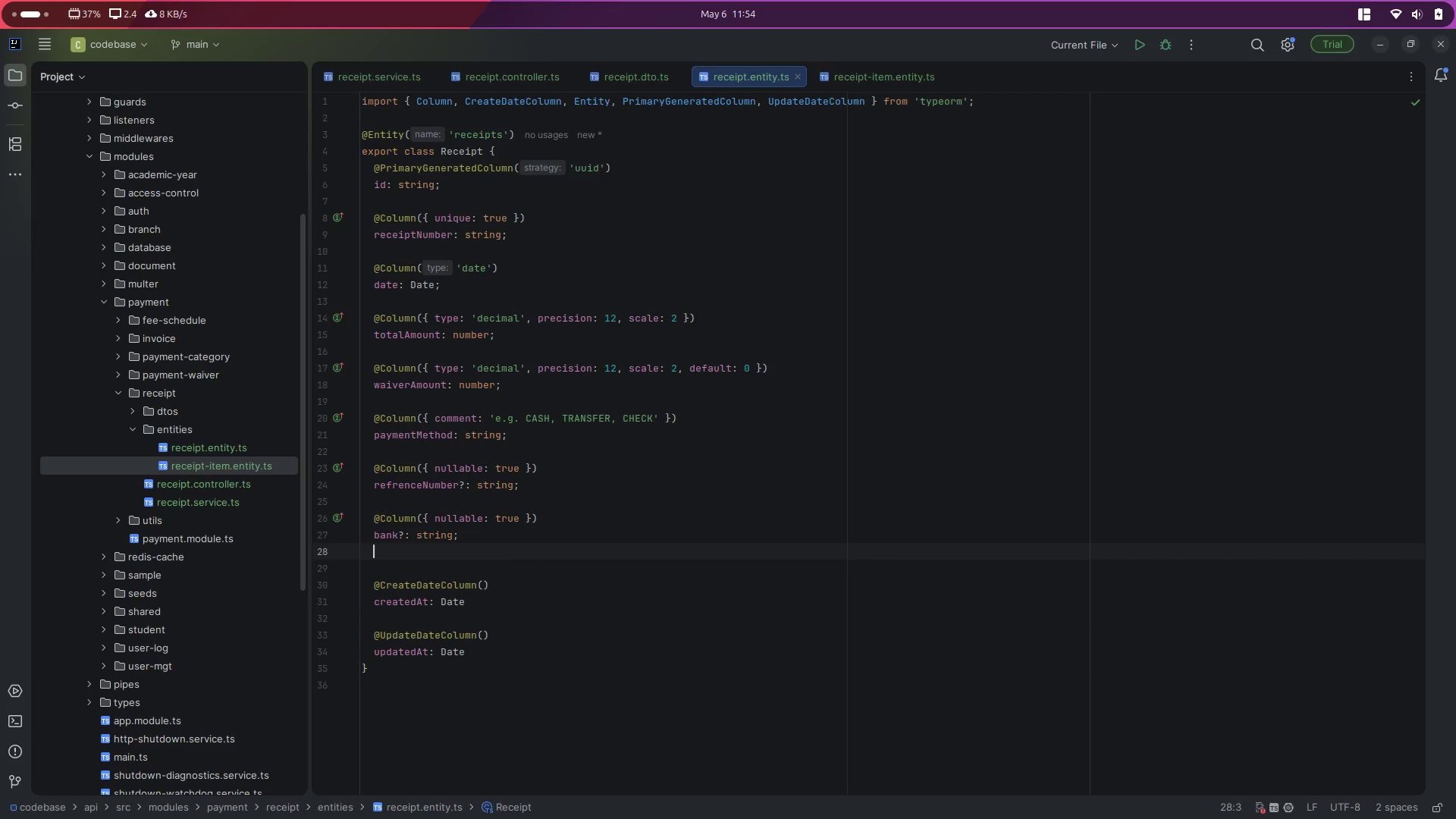 
key(Enter)
 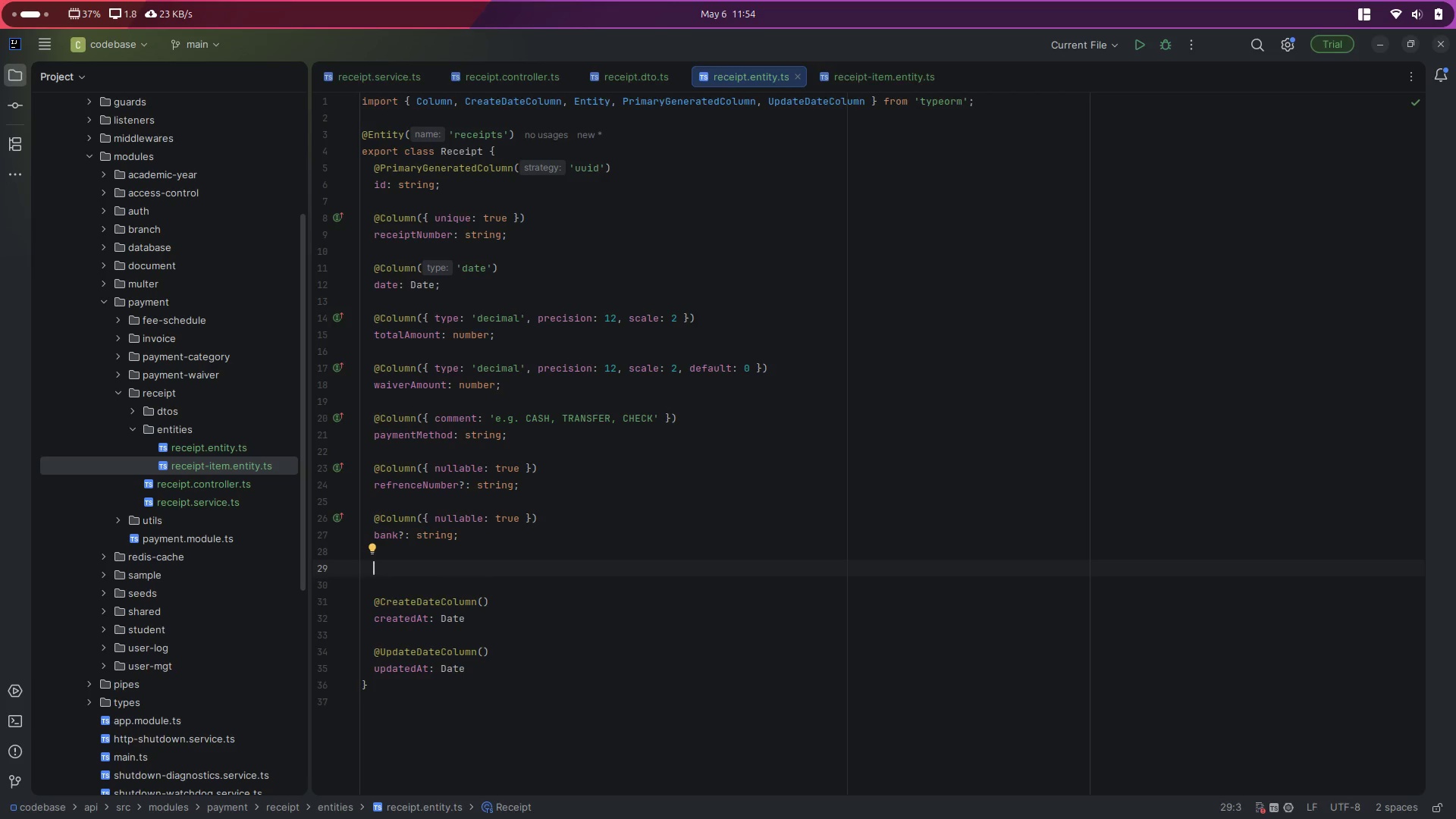 
wait(24.75)
 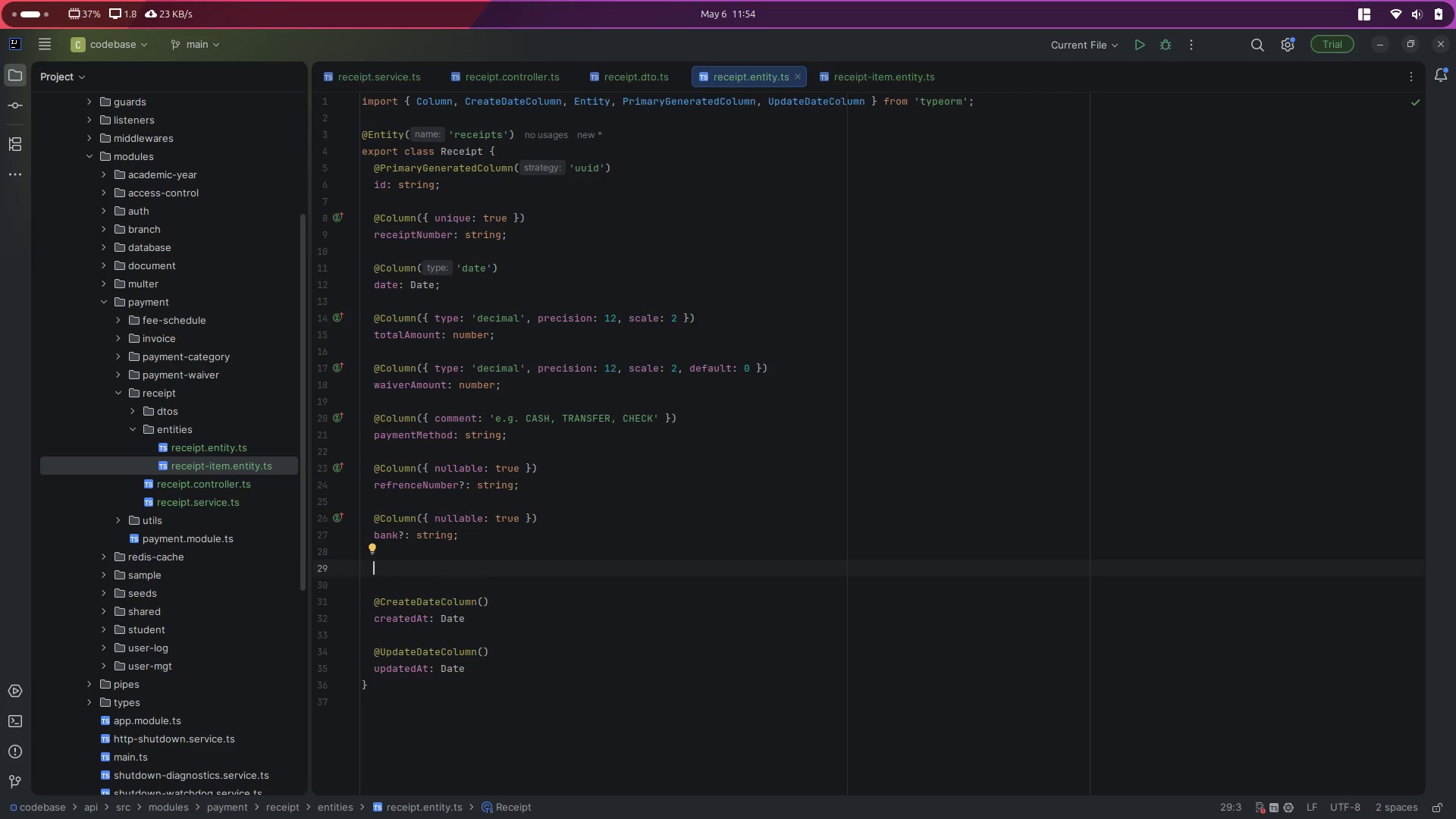 
key(Shift+2)
 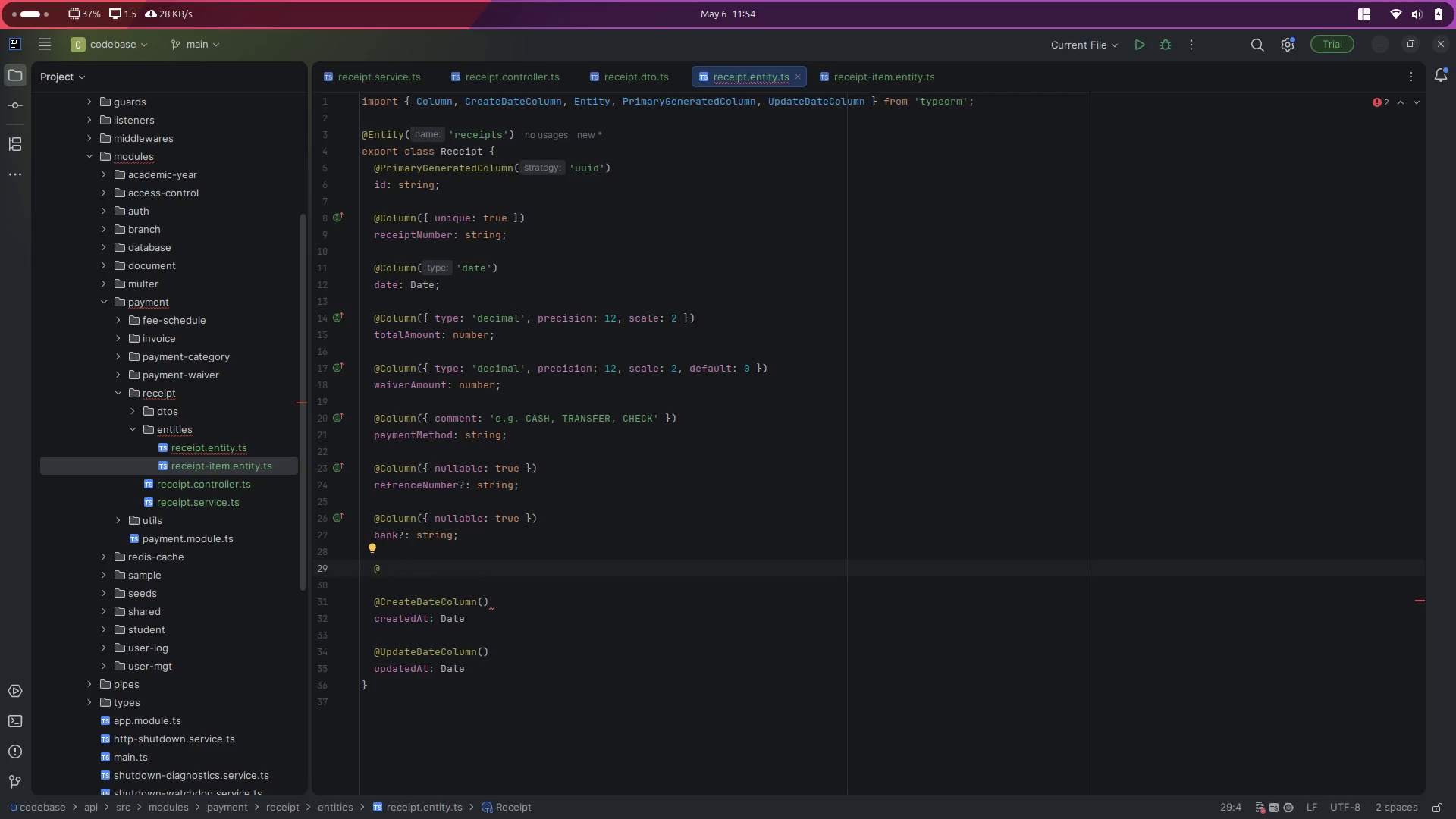 
key(Backspace)
 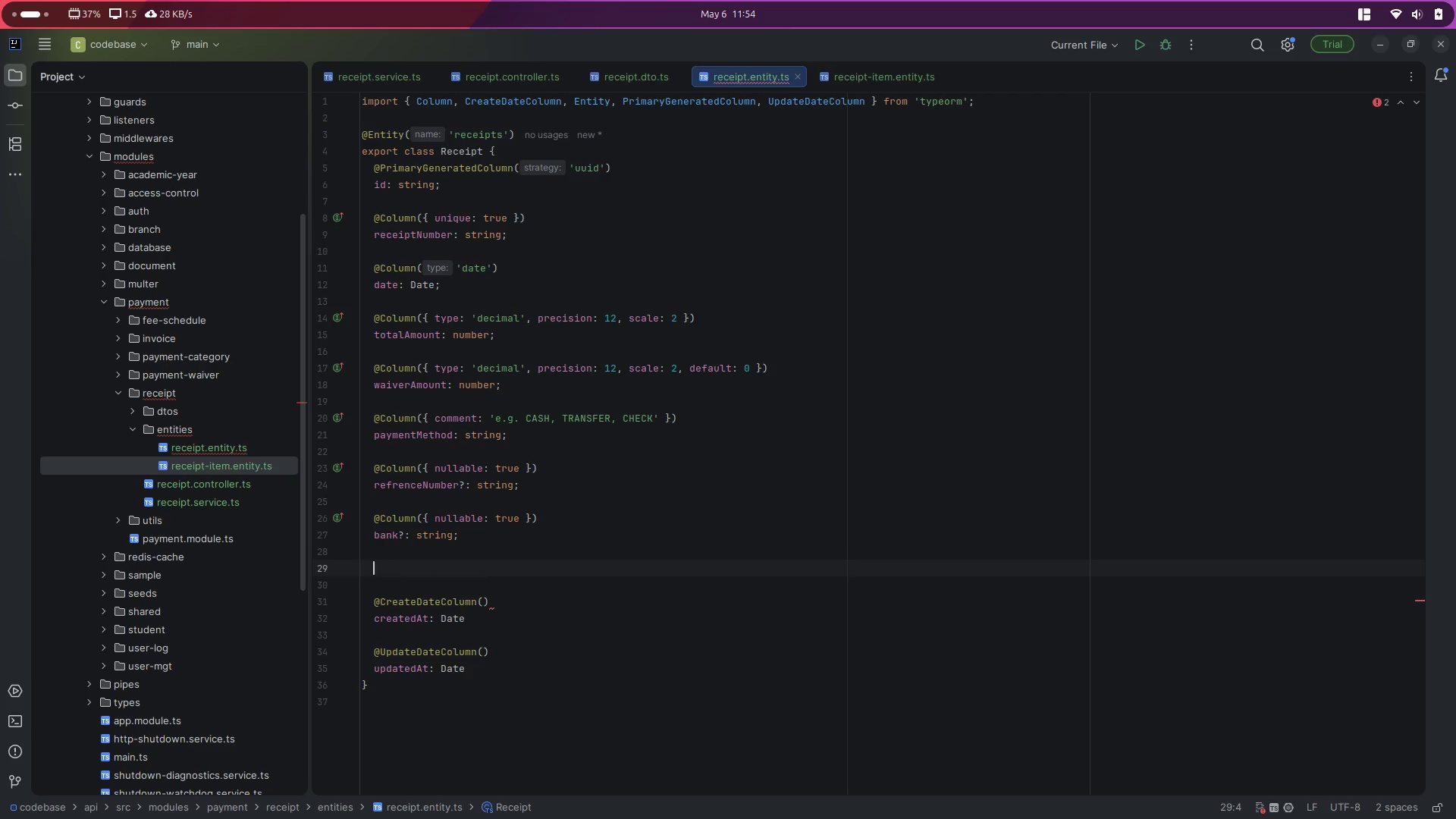 
key(Backspace)
 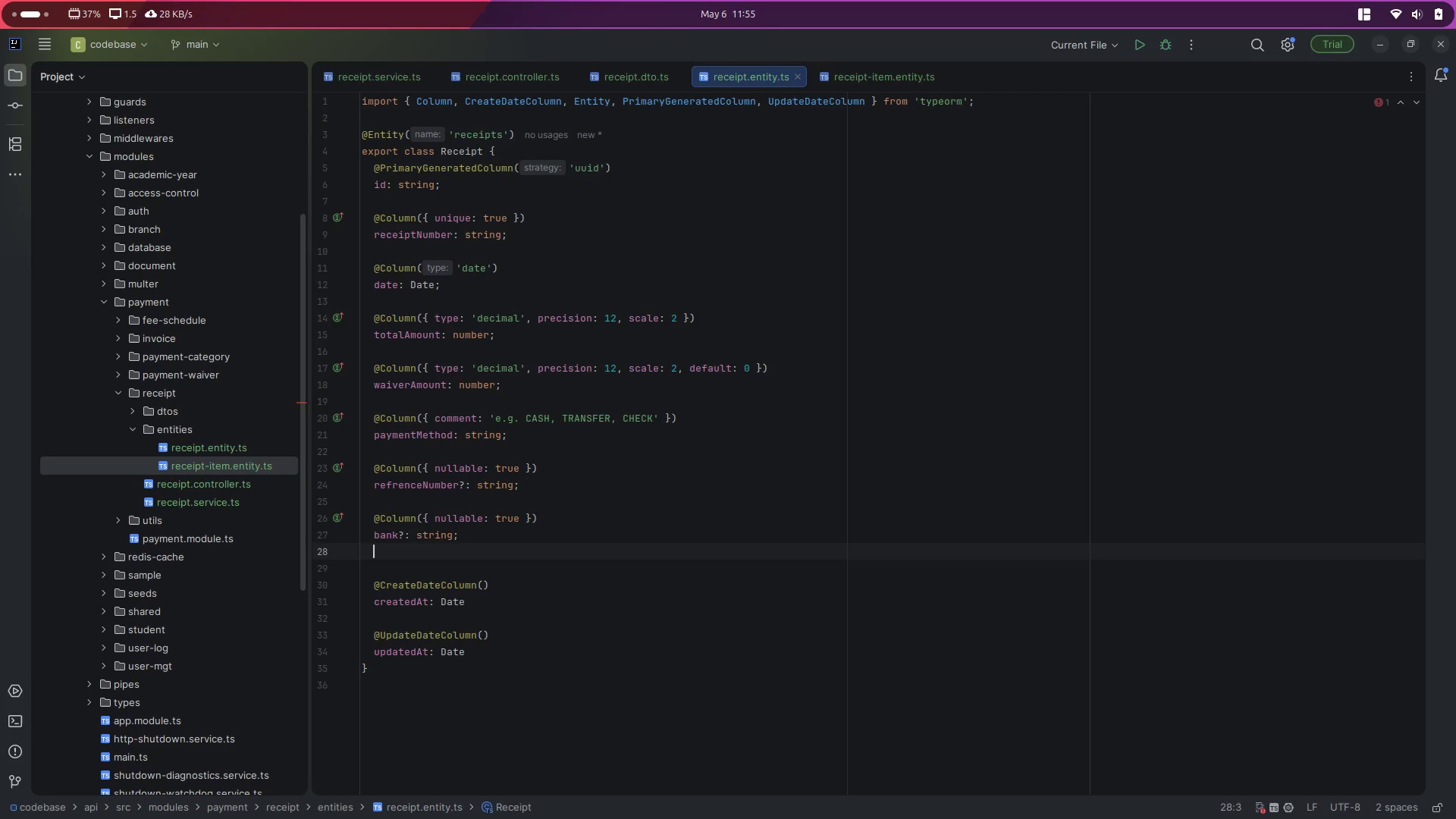 
key(Backspace)
 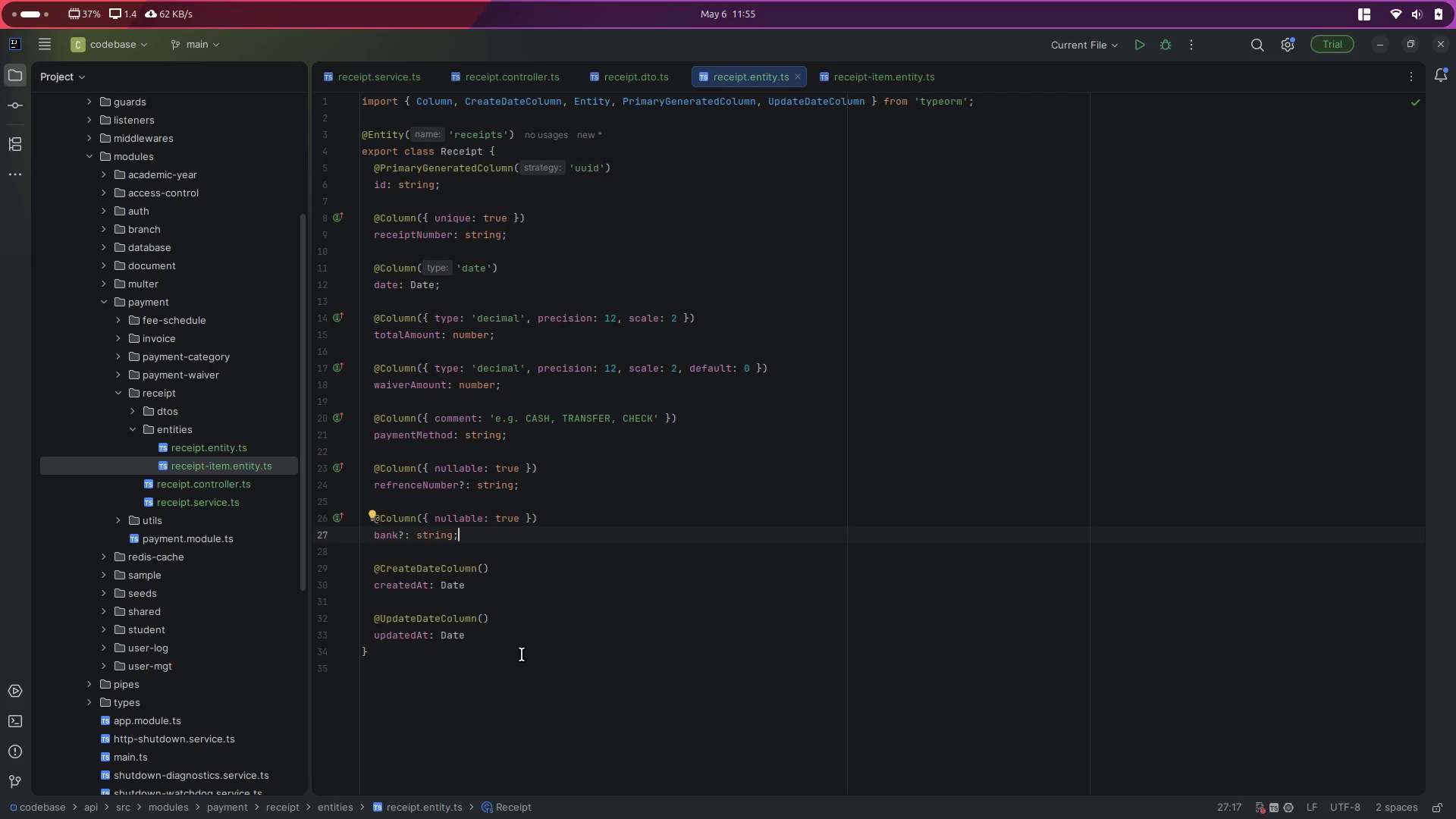 
left_click([520, 639])
 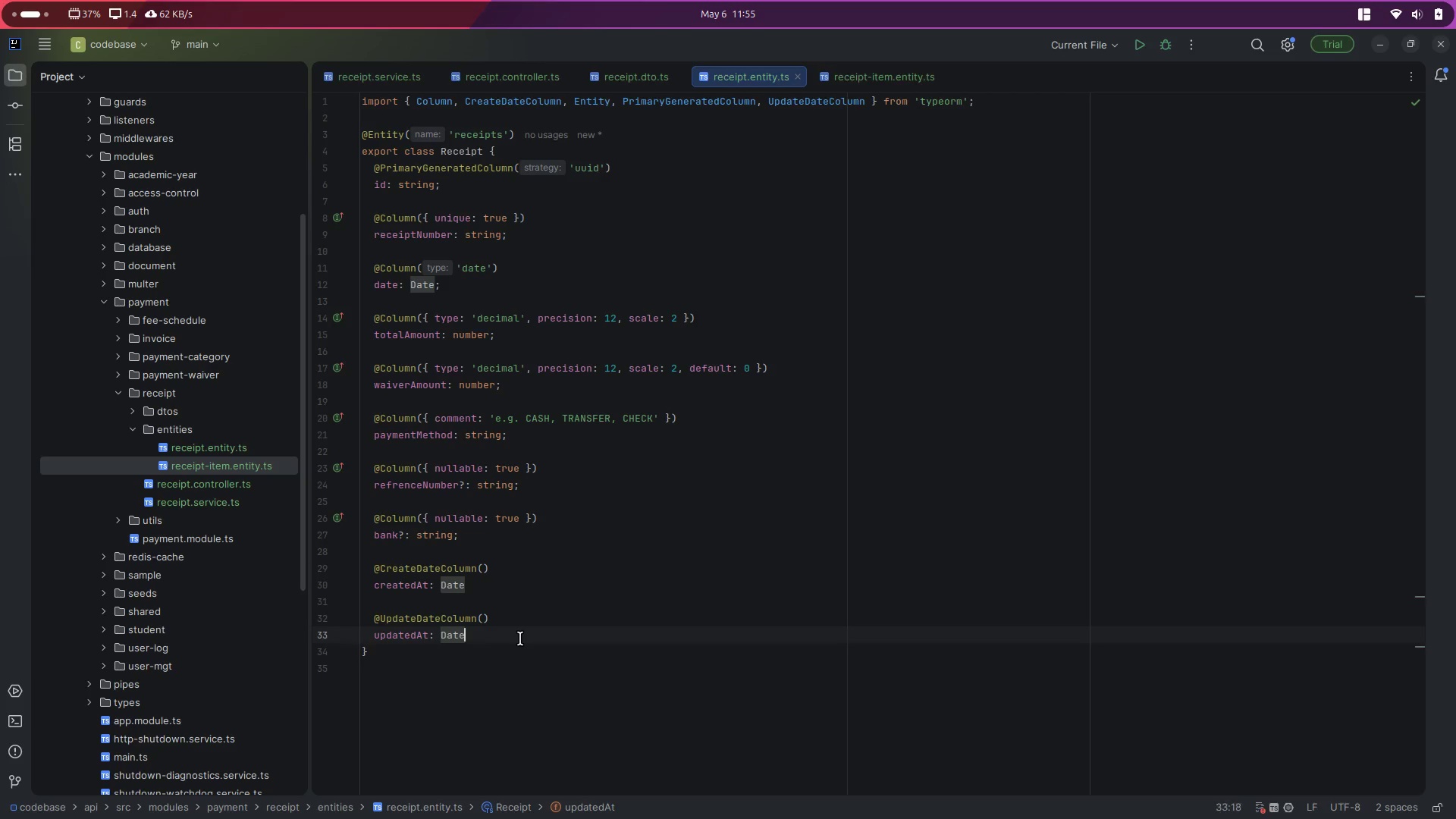 
key(Enter)
 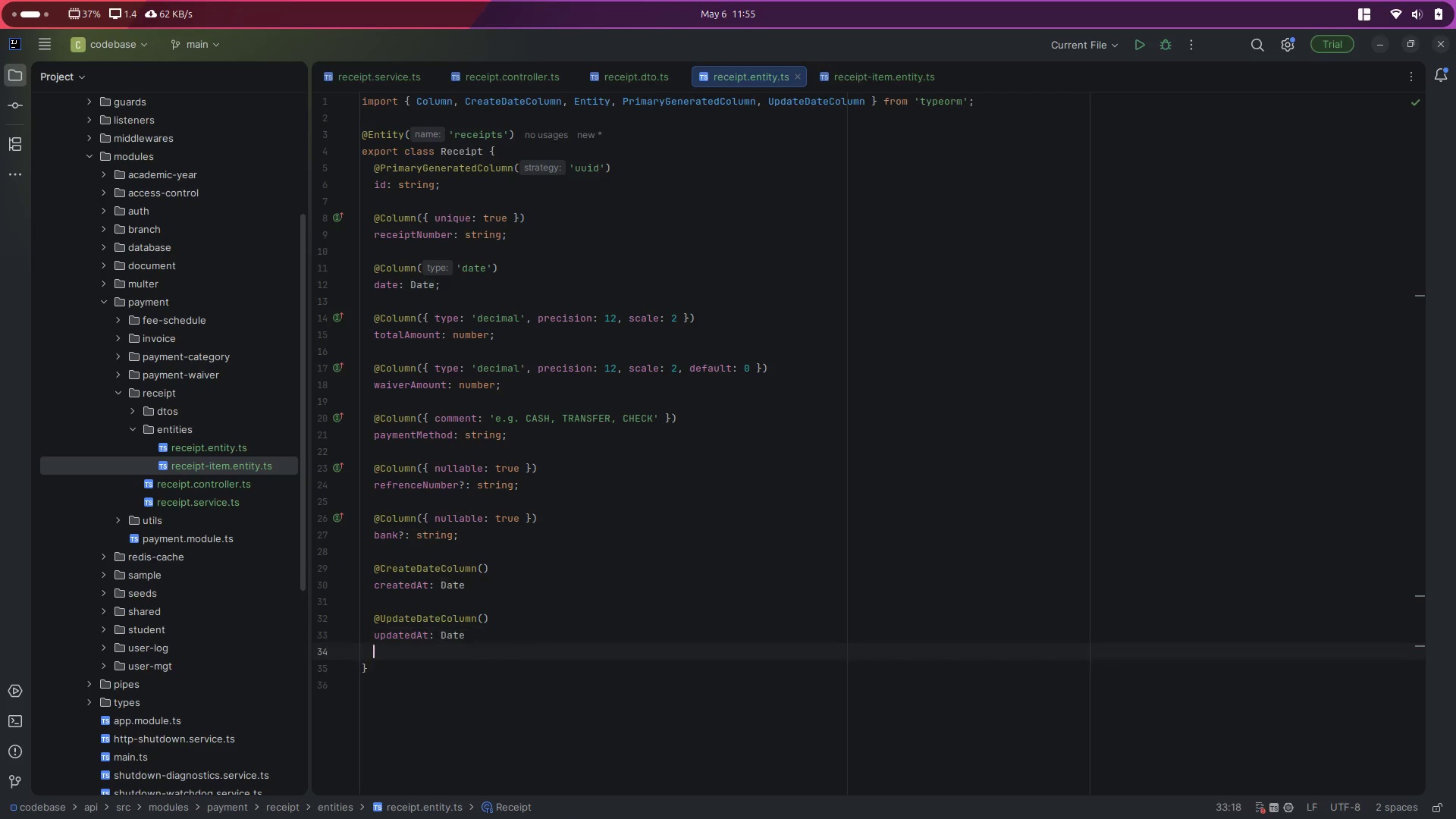 
key(Enter)
 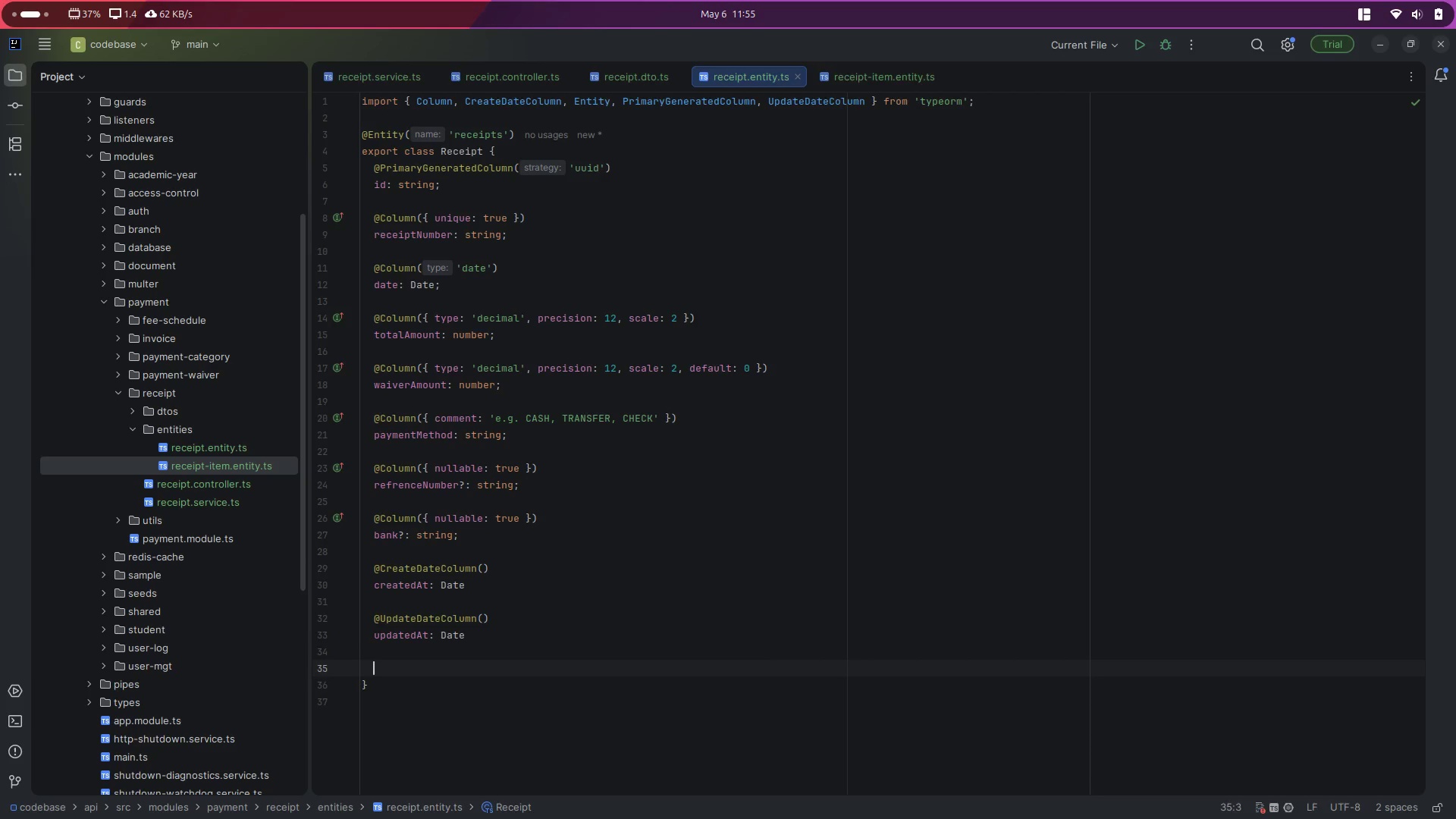 
key(Shift+2)
 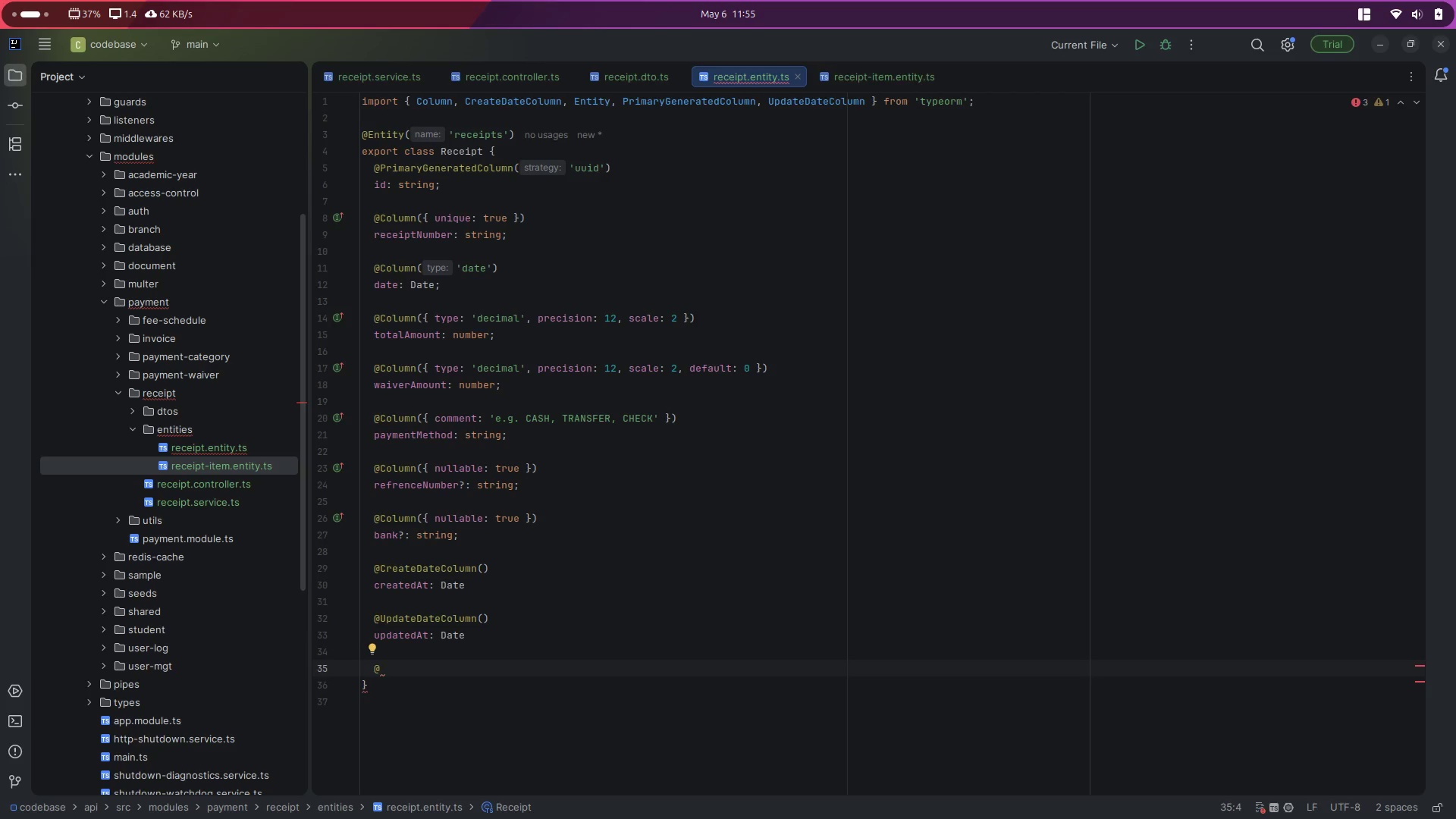 
type(Oneto)
 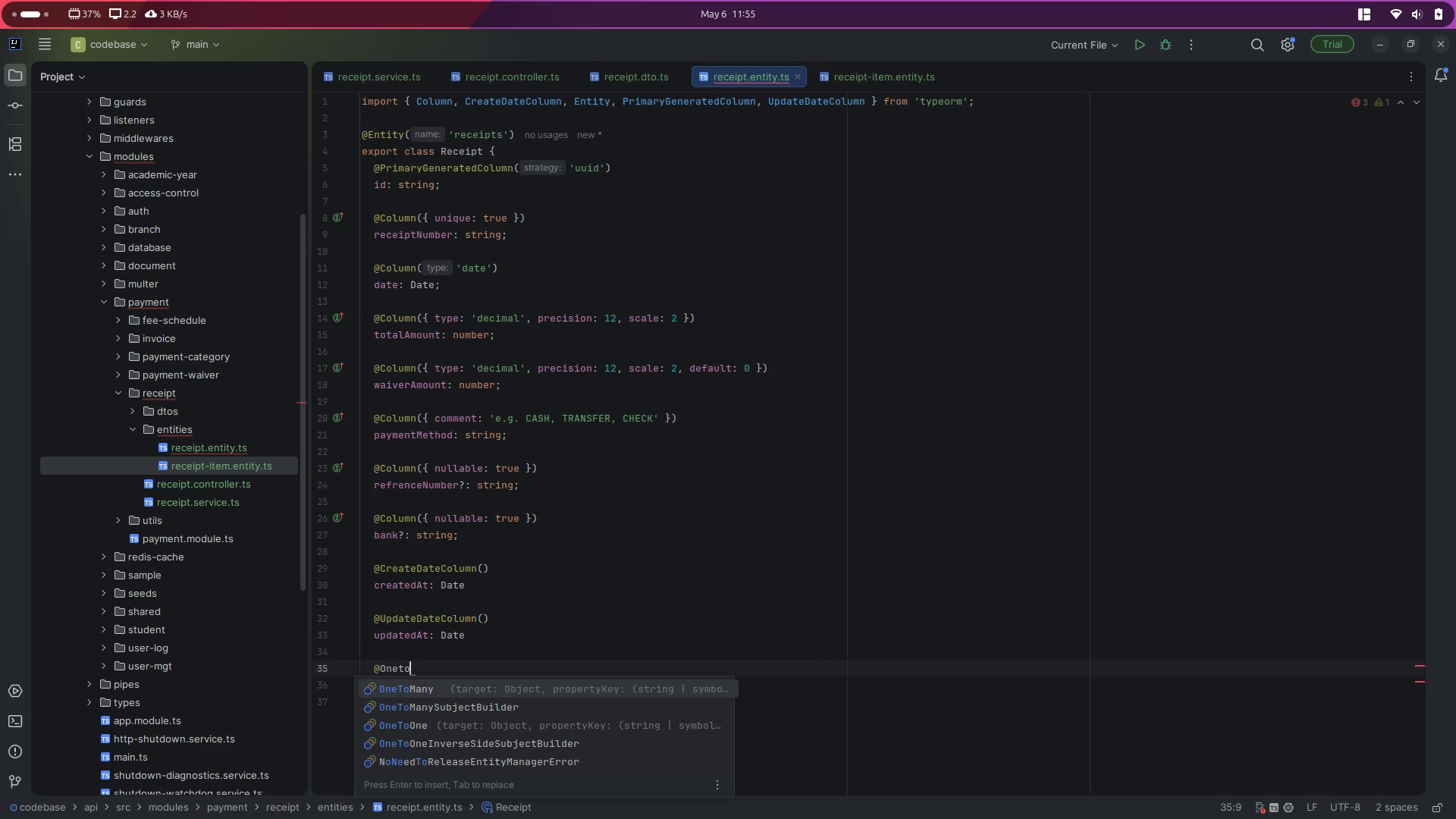 
key(Enter)
 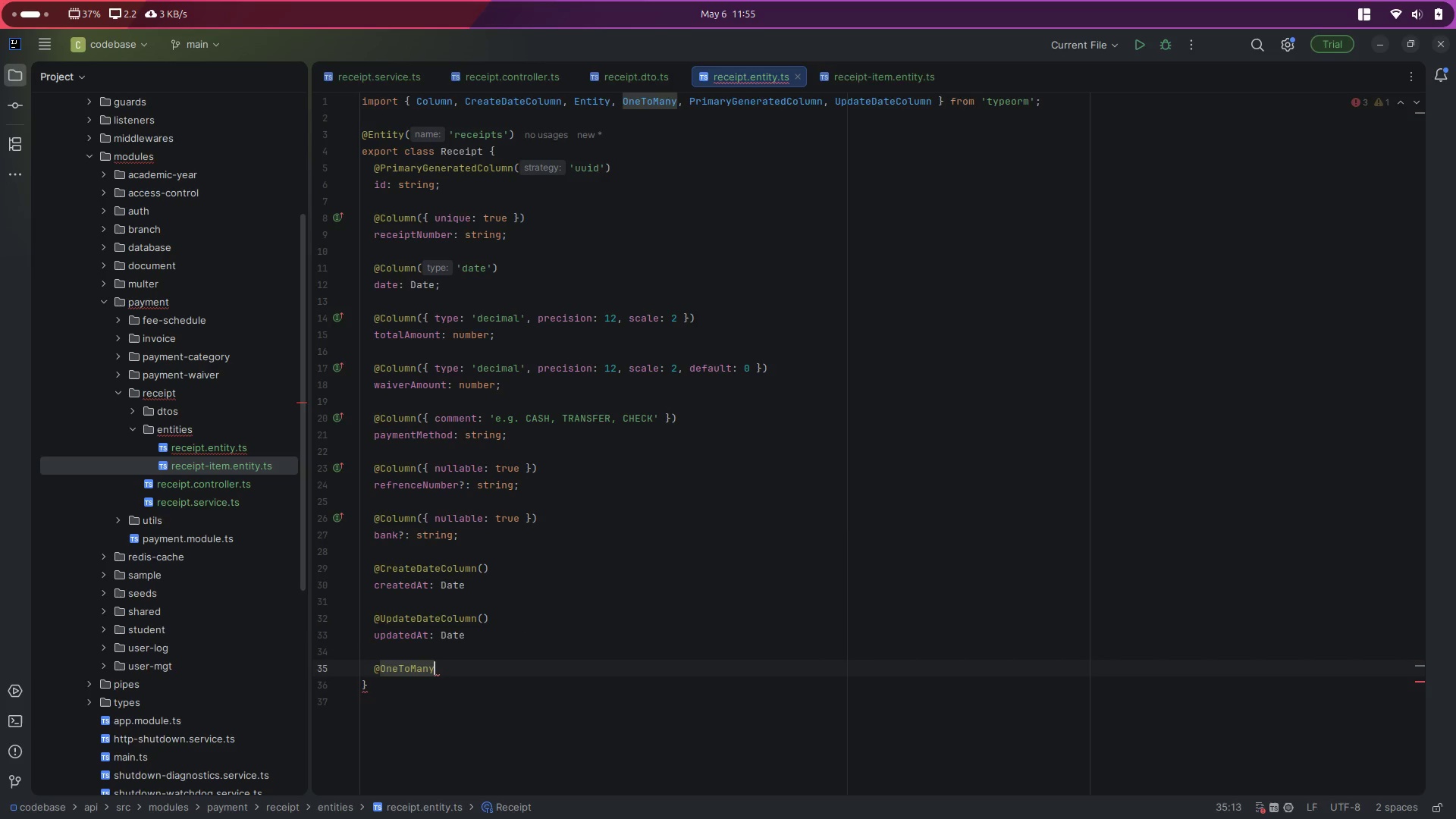 
type((() => Receiptit)
key(Backspace)
key(Backspace)
key(Backspace)
type(t)
 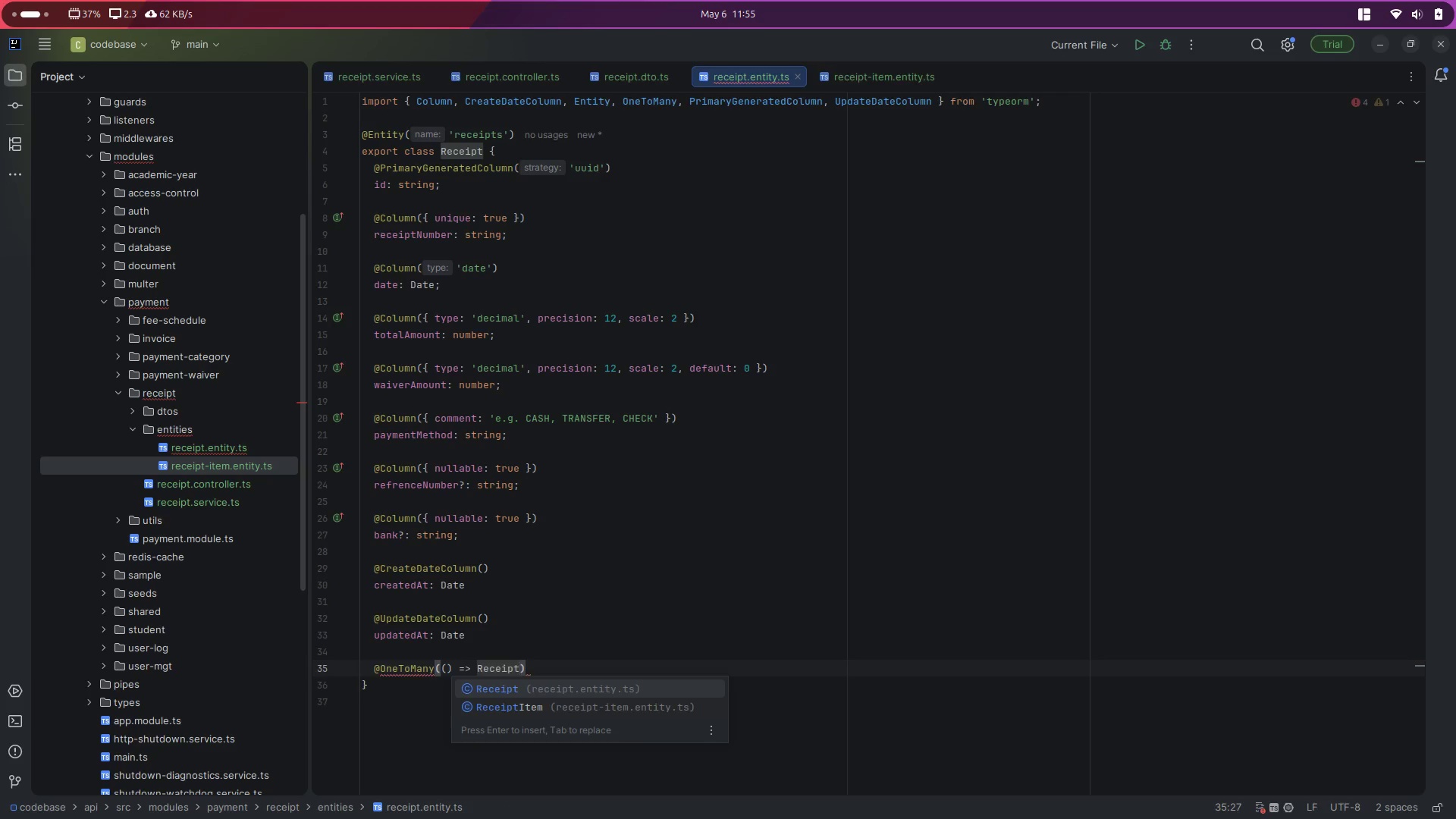 
 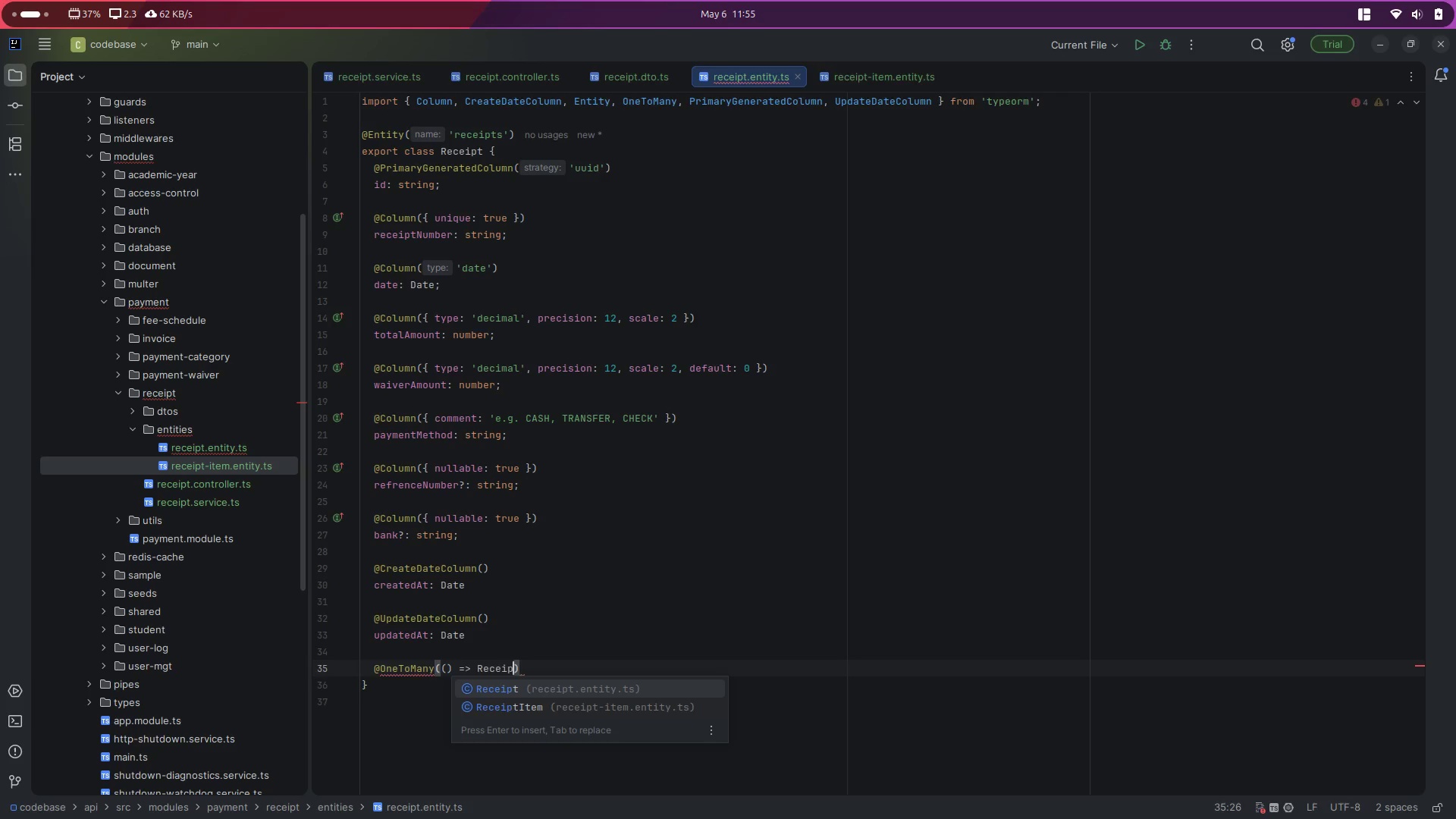 
key(ArrowDown)
 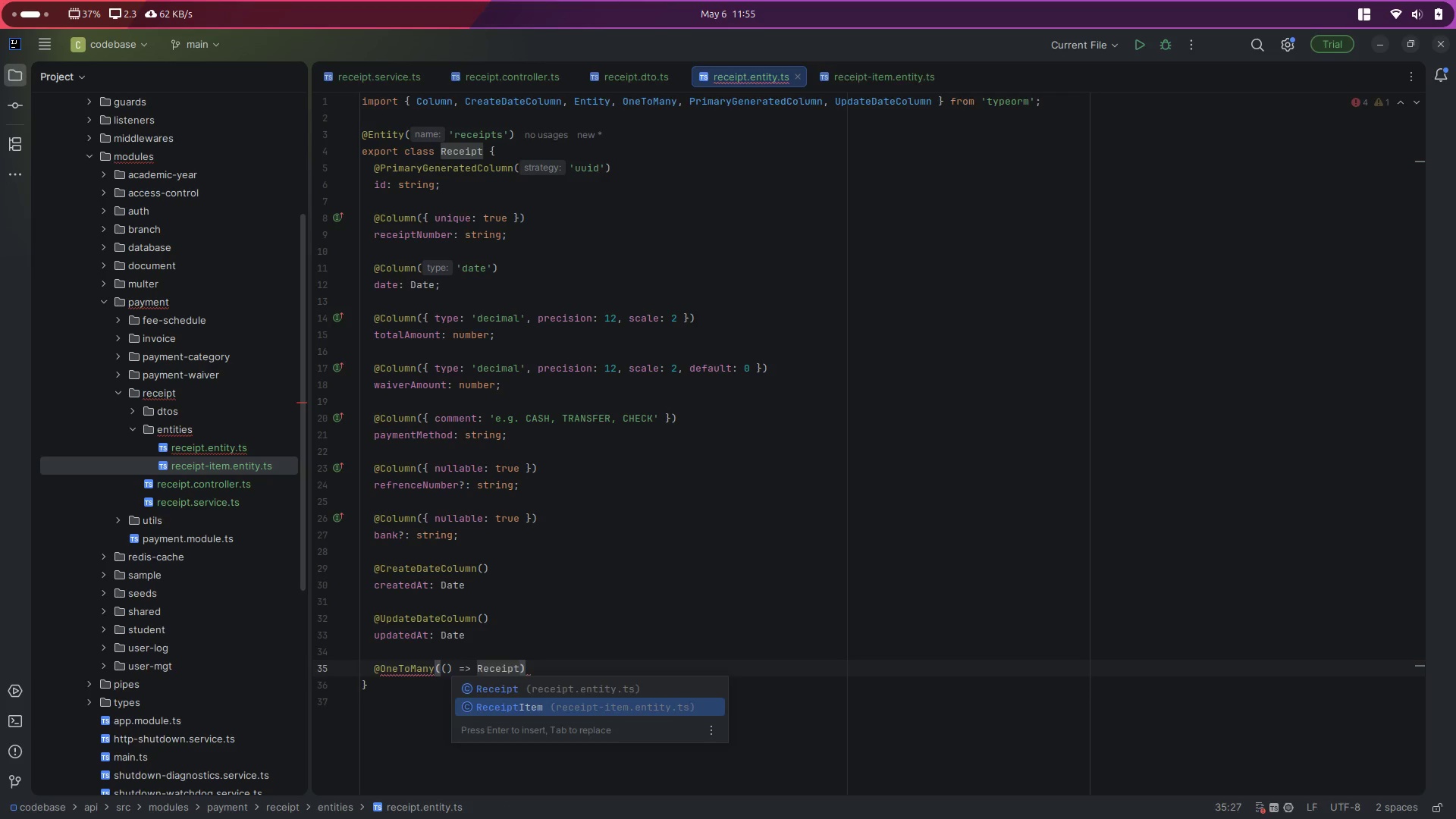 
key(Enter)
 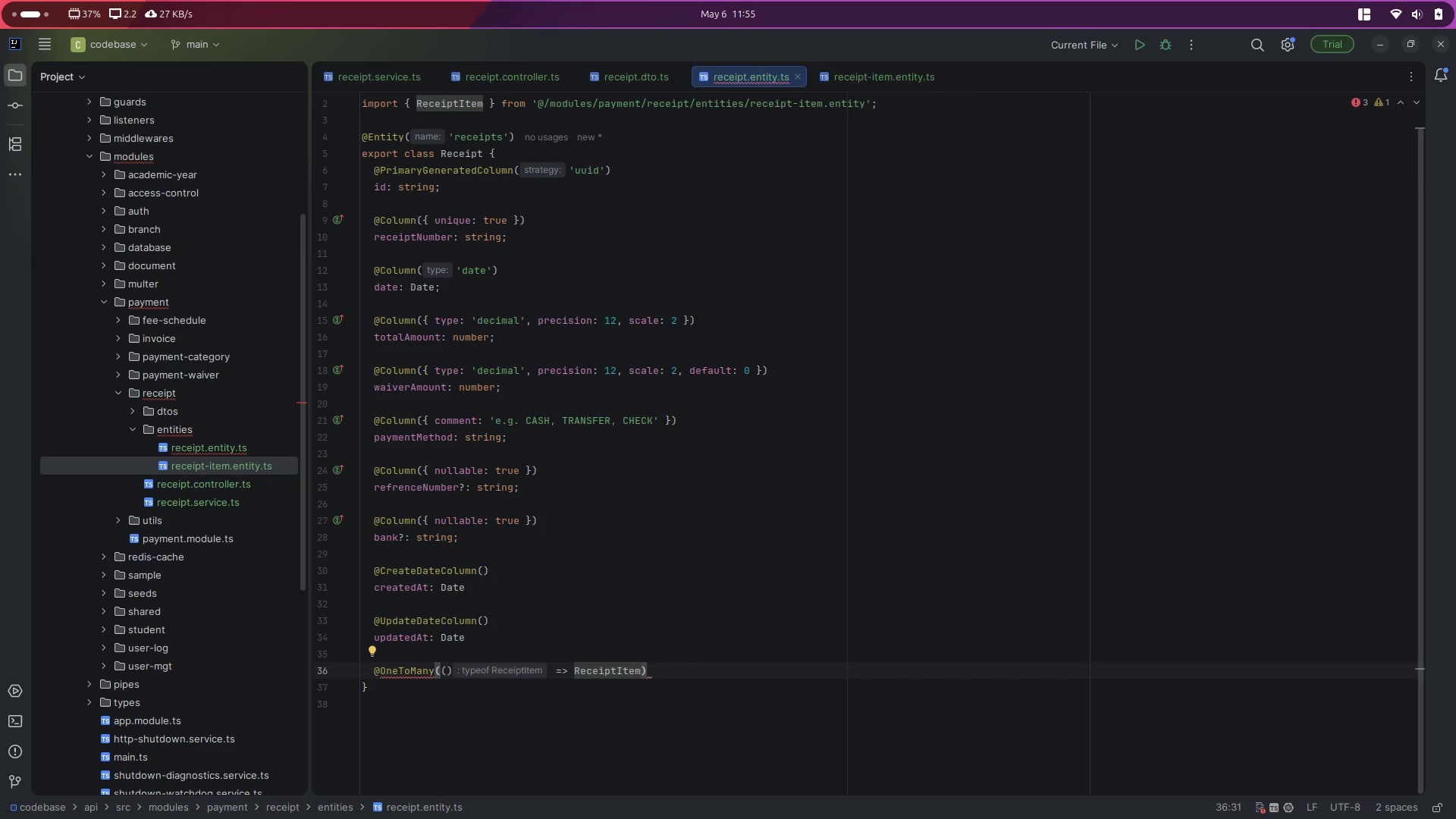 
type(, (item)
 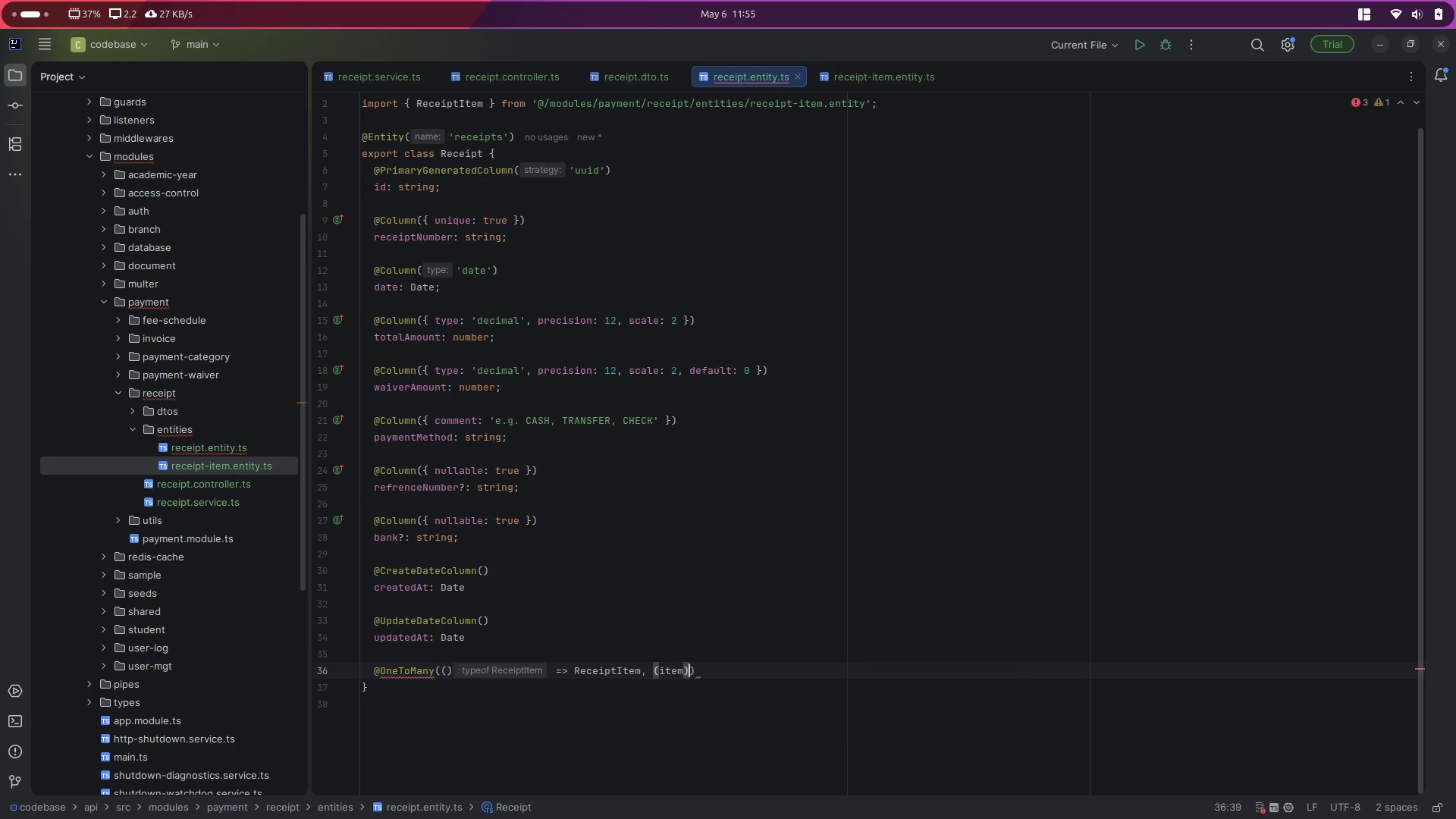 
 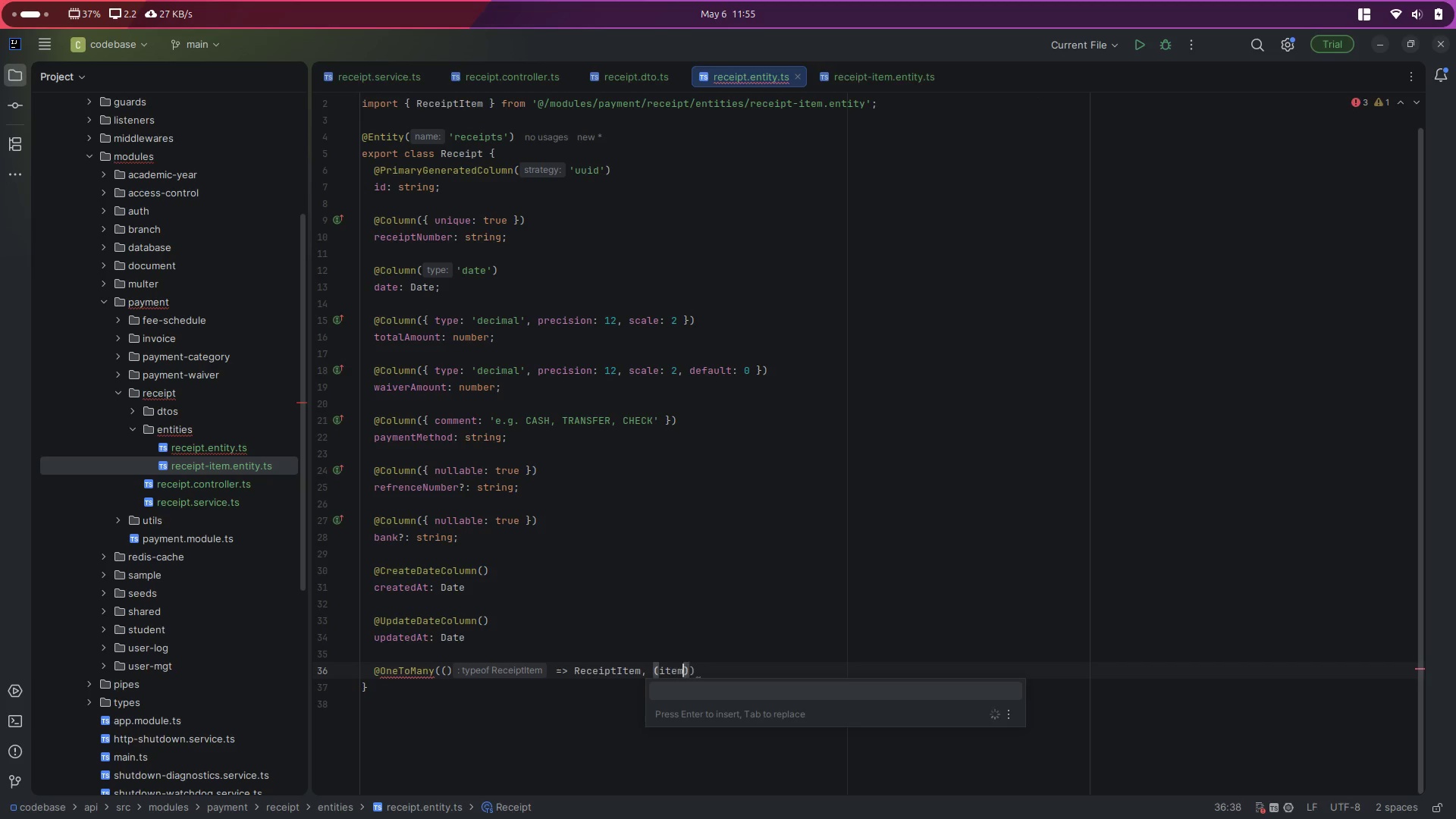 
key(ArrowRight)
 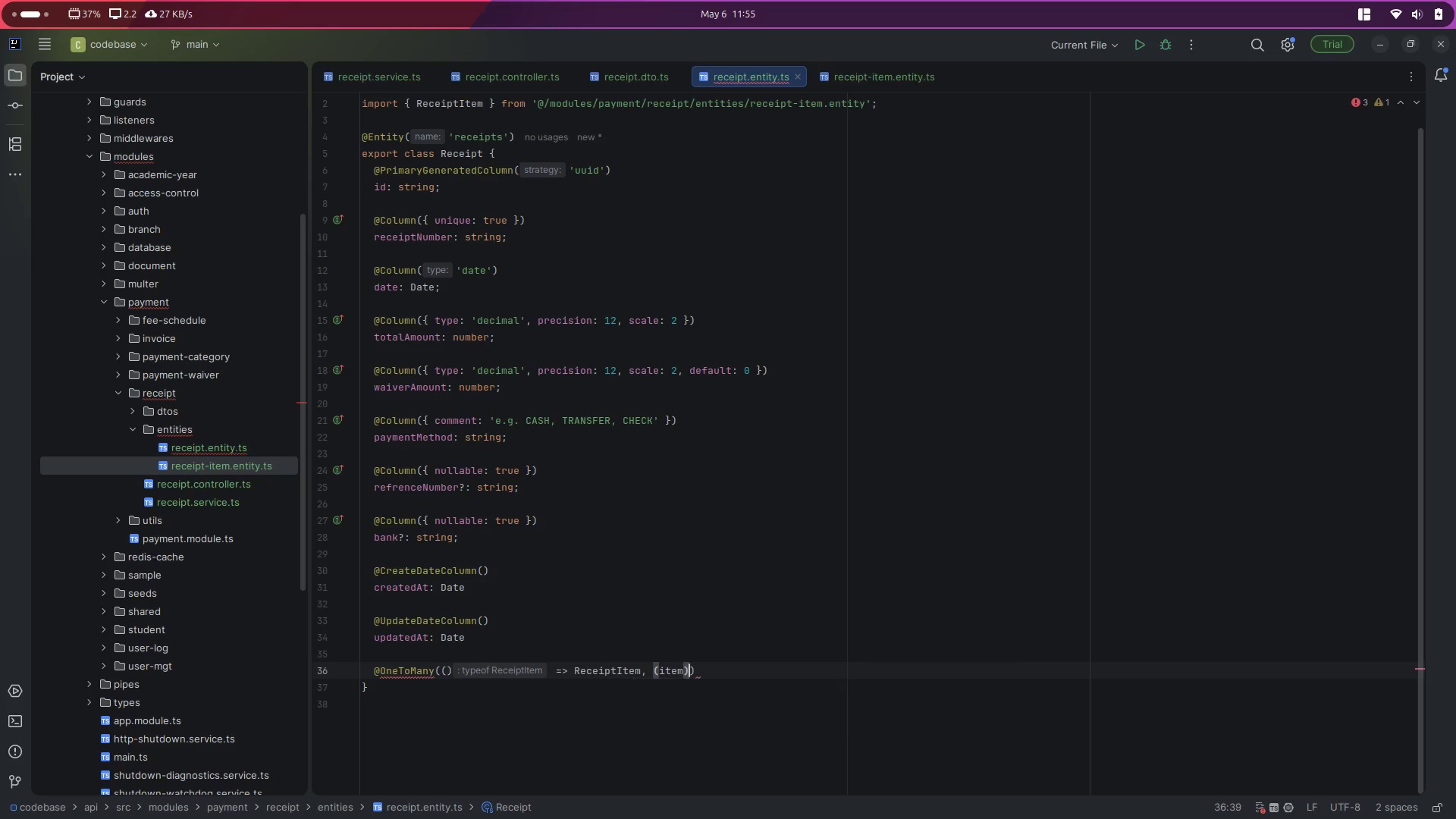 
type( => item.receipt , {ca)
 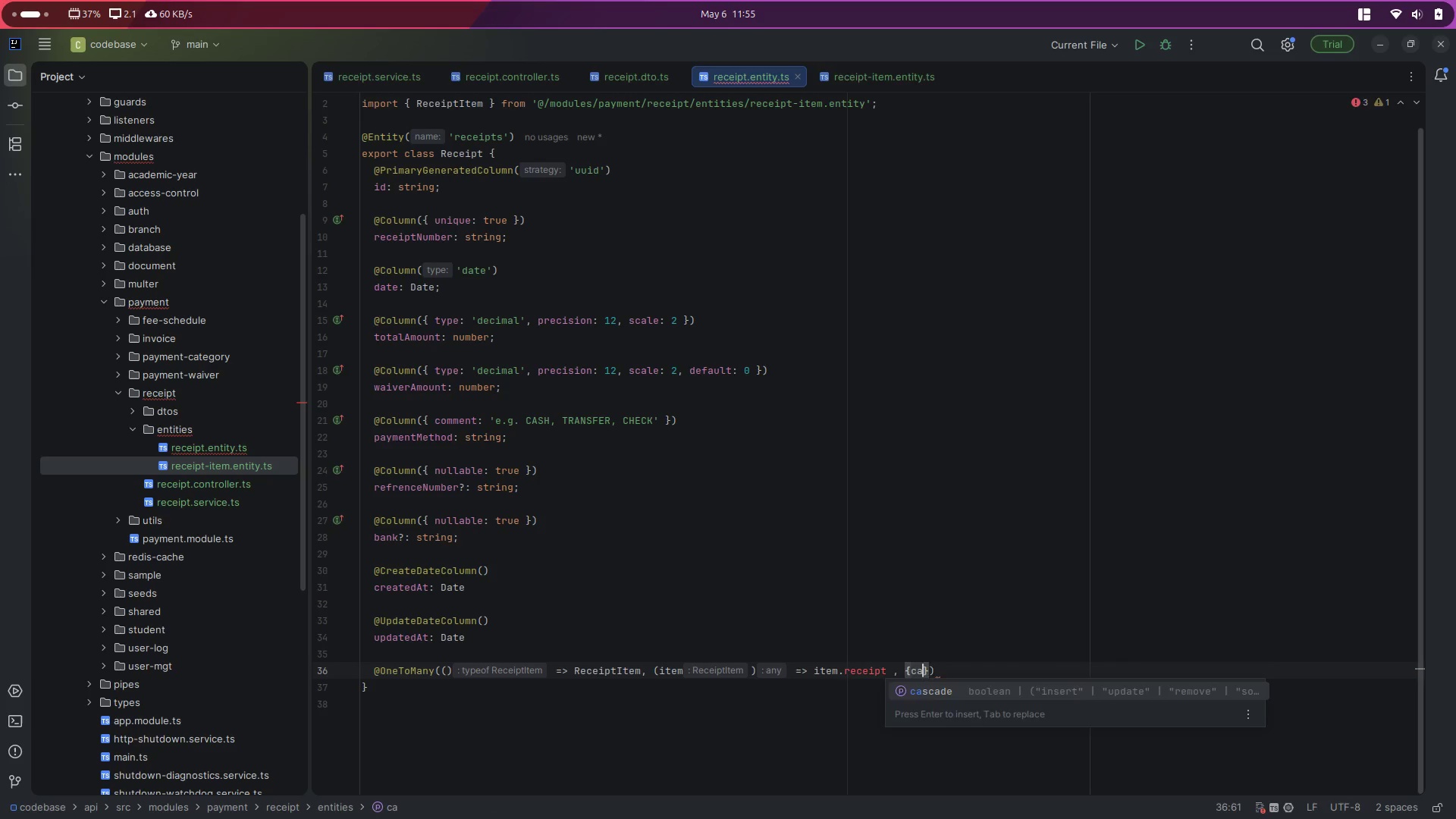 
 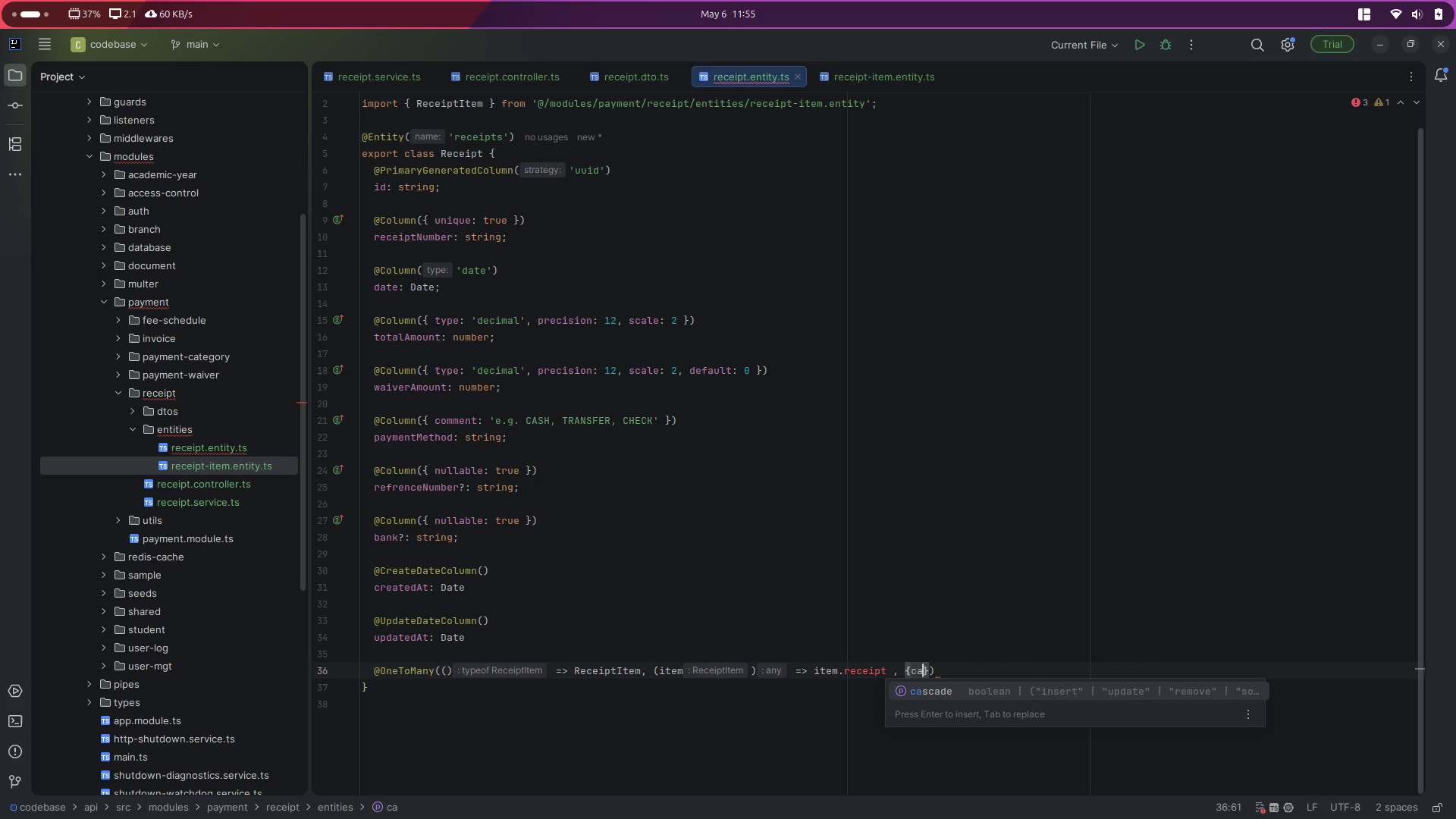 
key(Enter)
 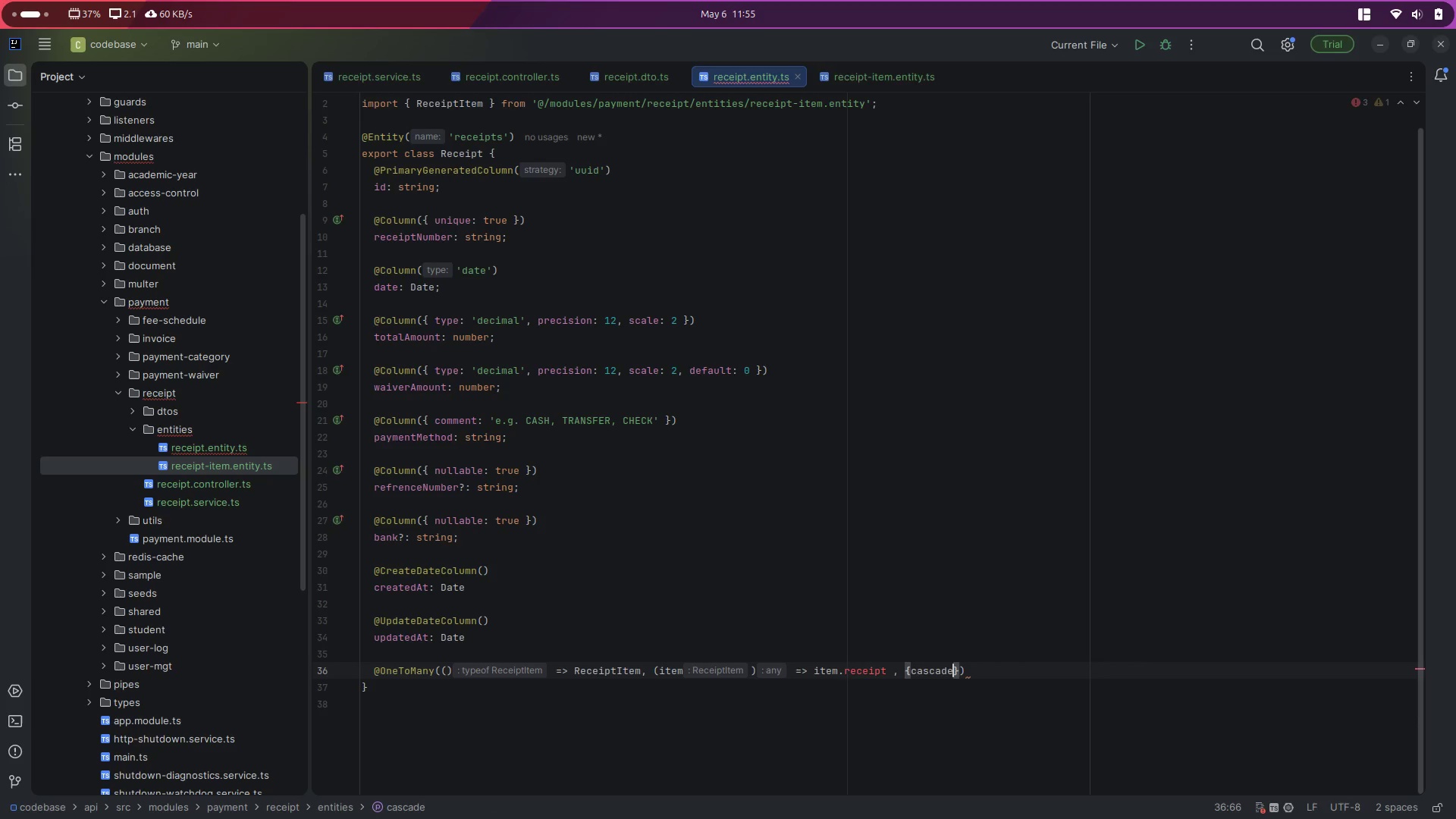 
type(::)
key(Backspace)
type(true)
 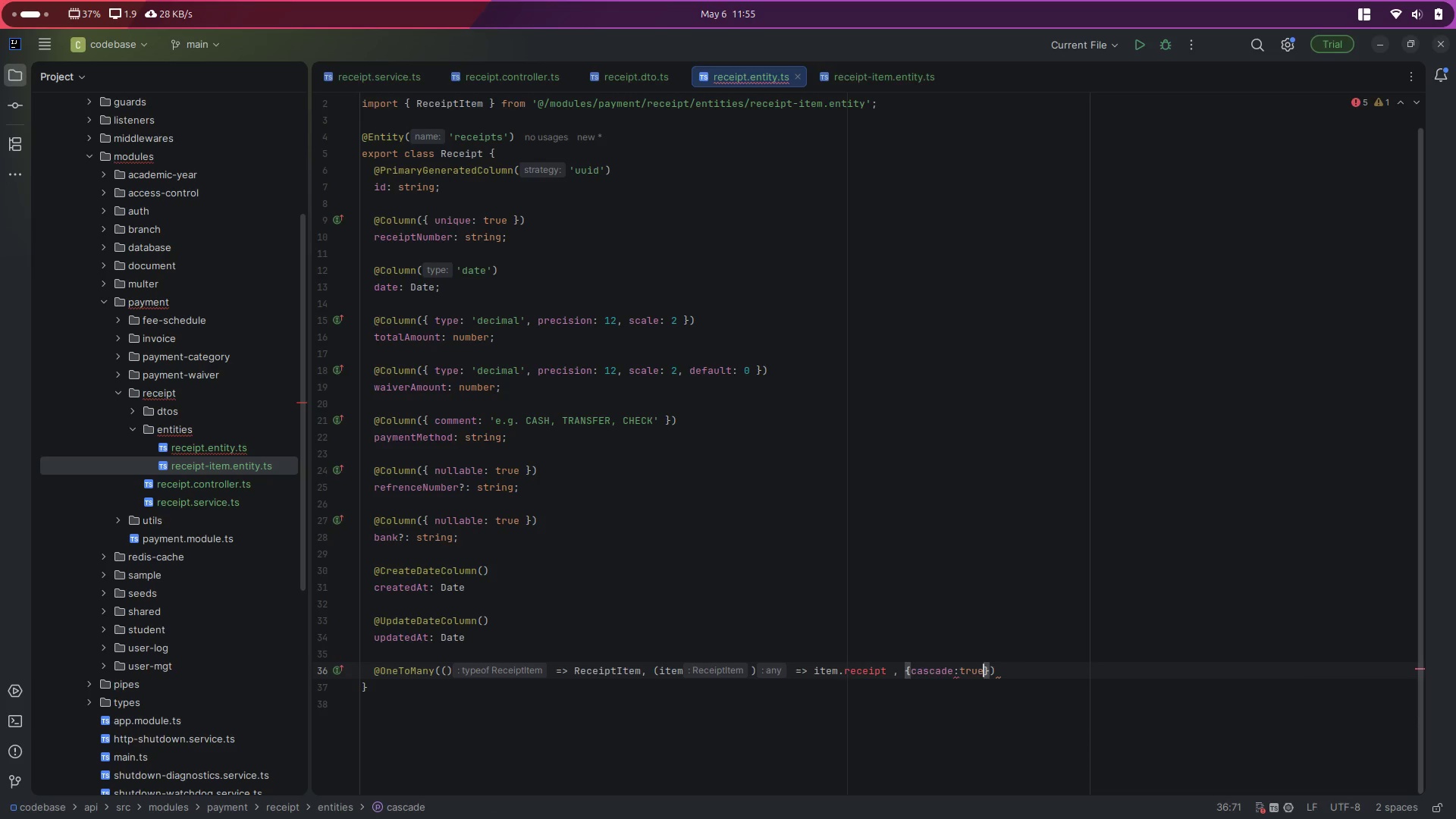 
key(ArrowRight)
 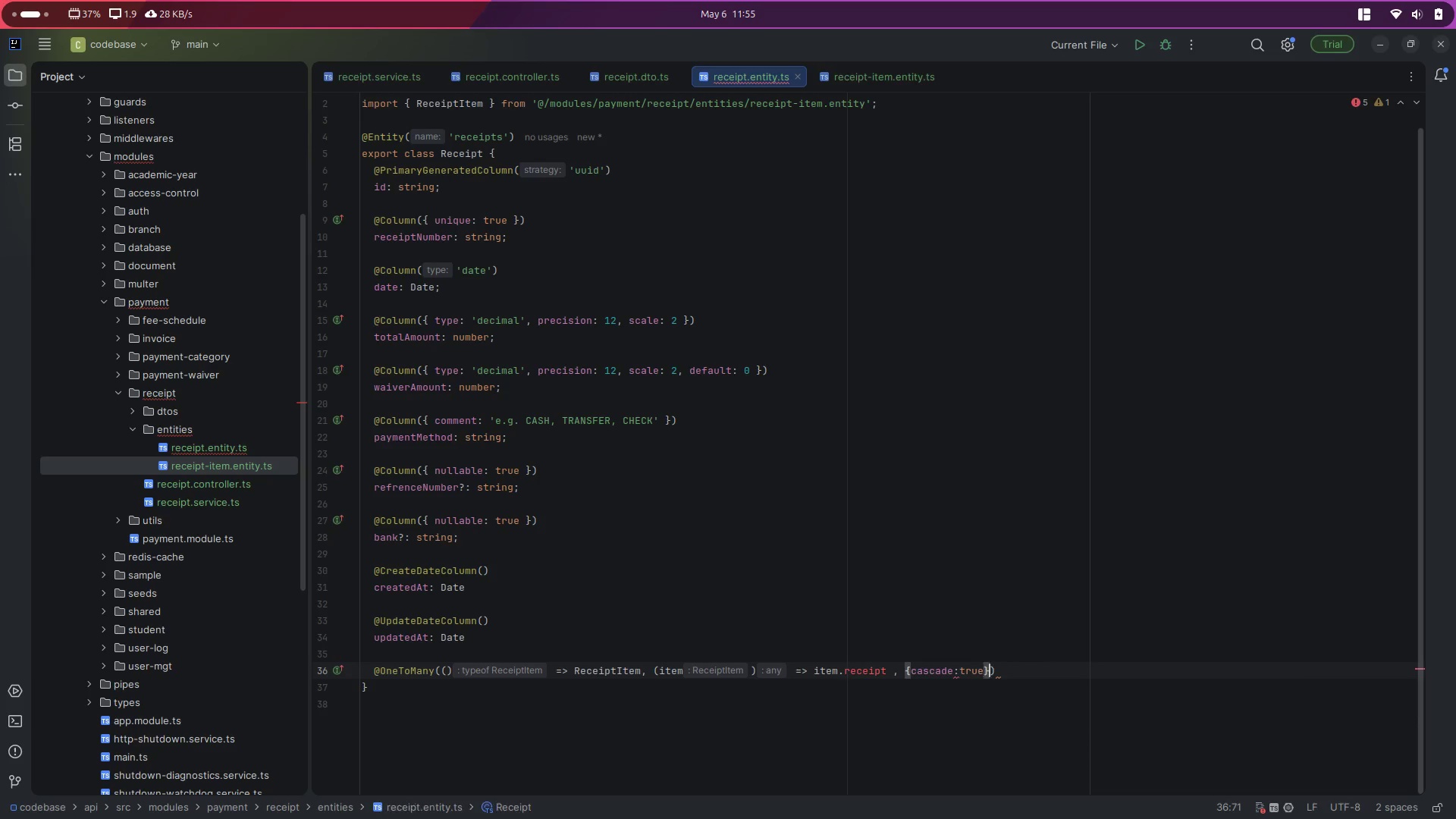 
key(ArrowRight)
 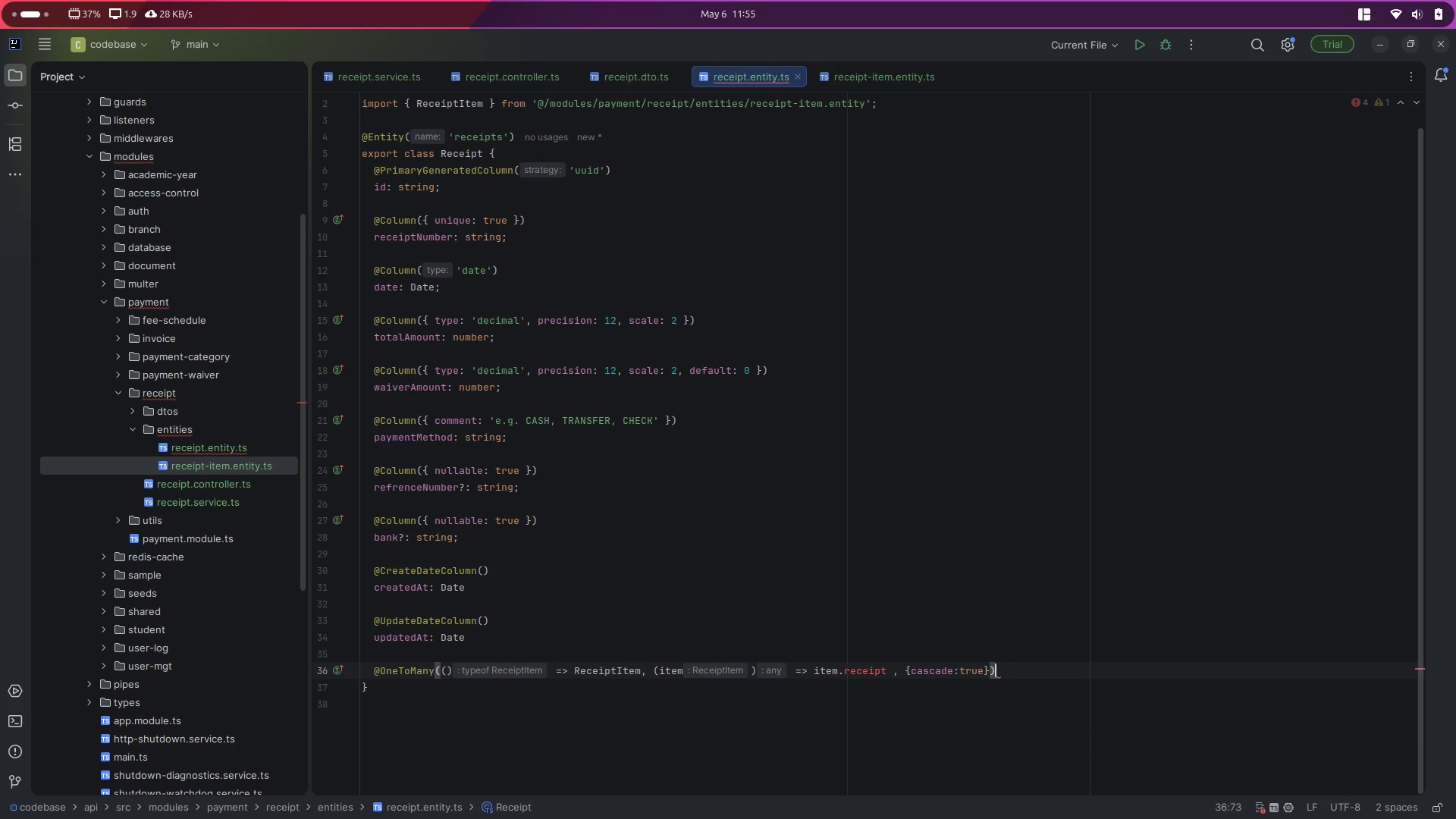 
key(Enter)
 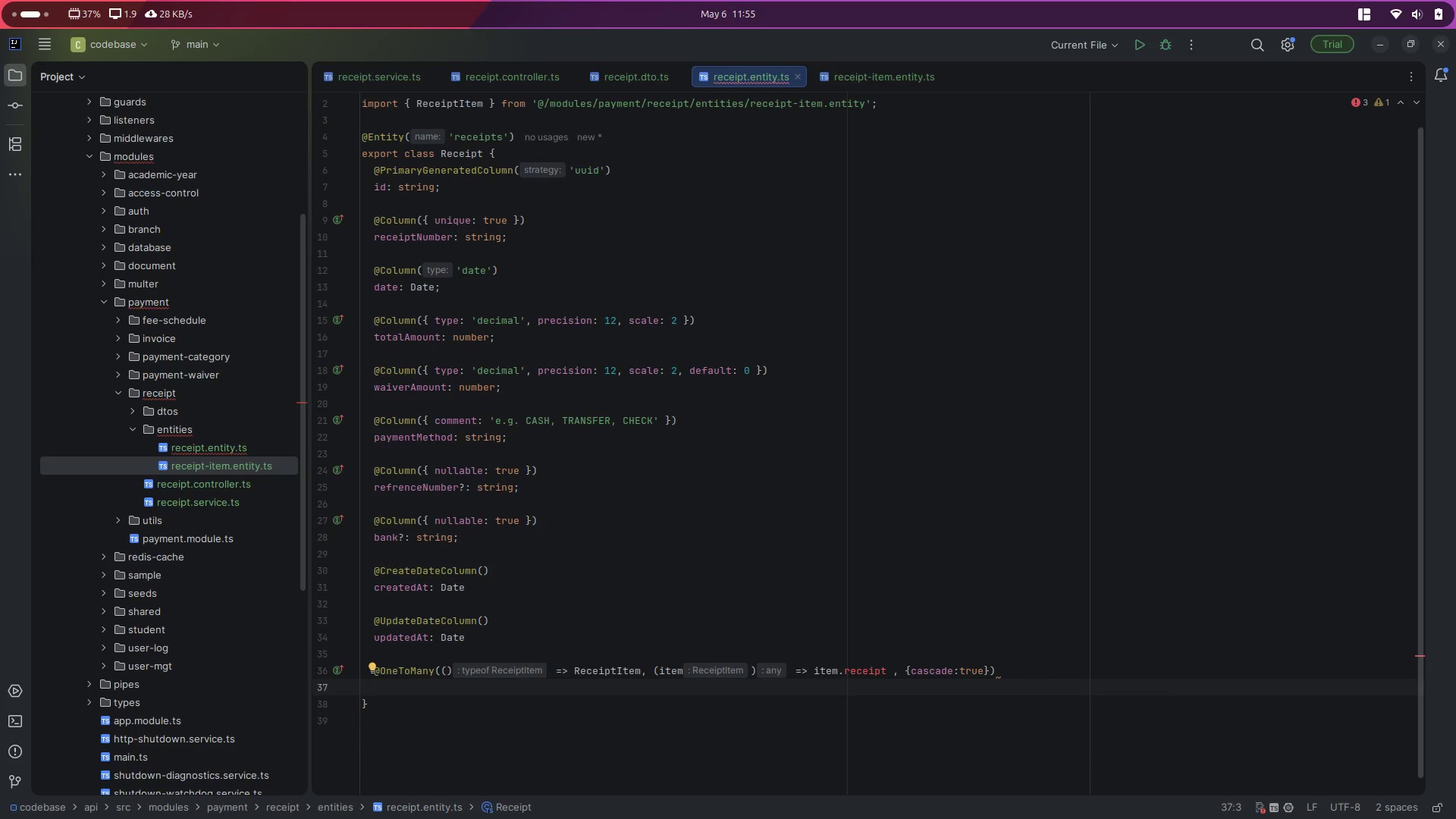 
type(items: Receipite)
 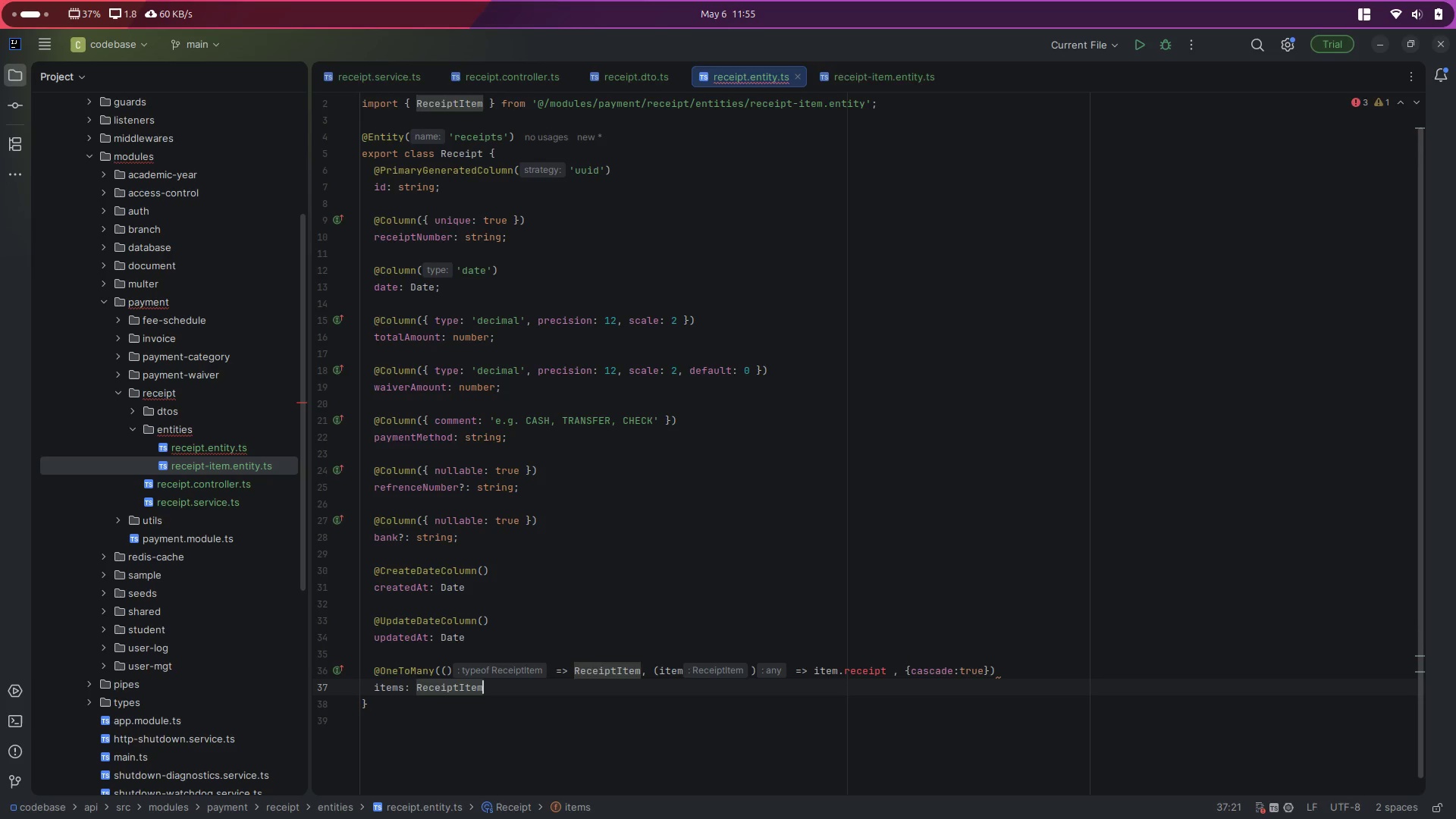 
 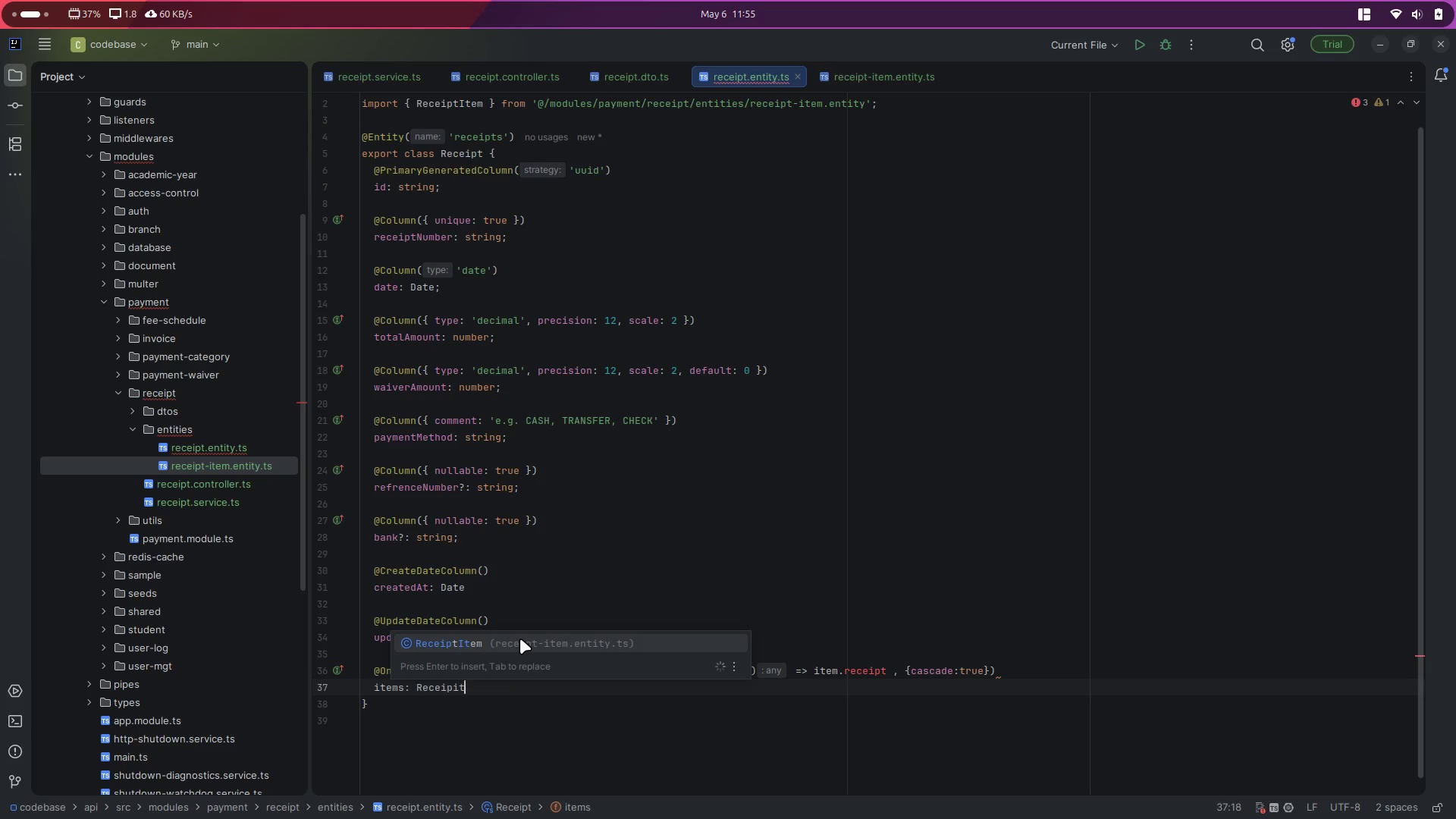 
key(Enter)
 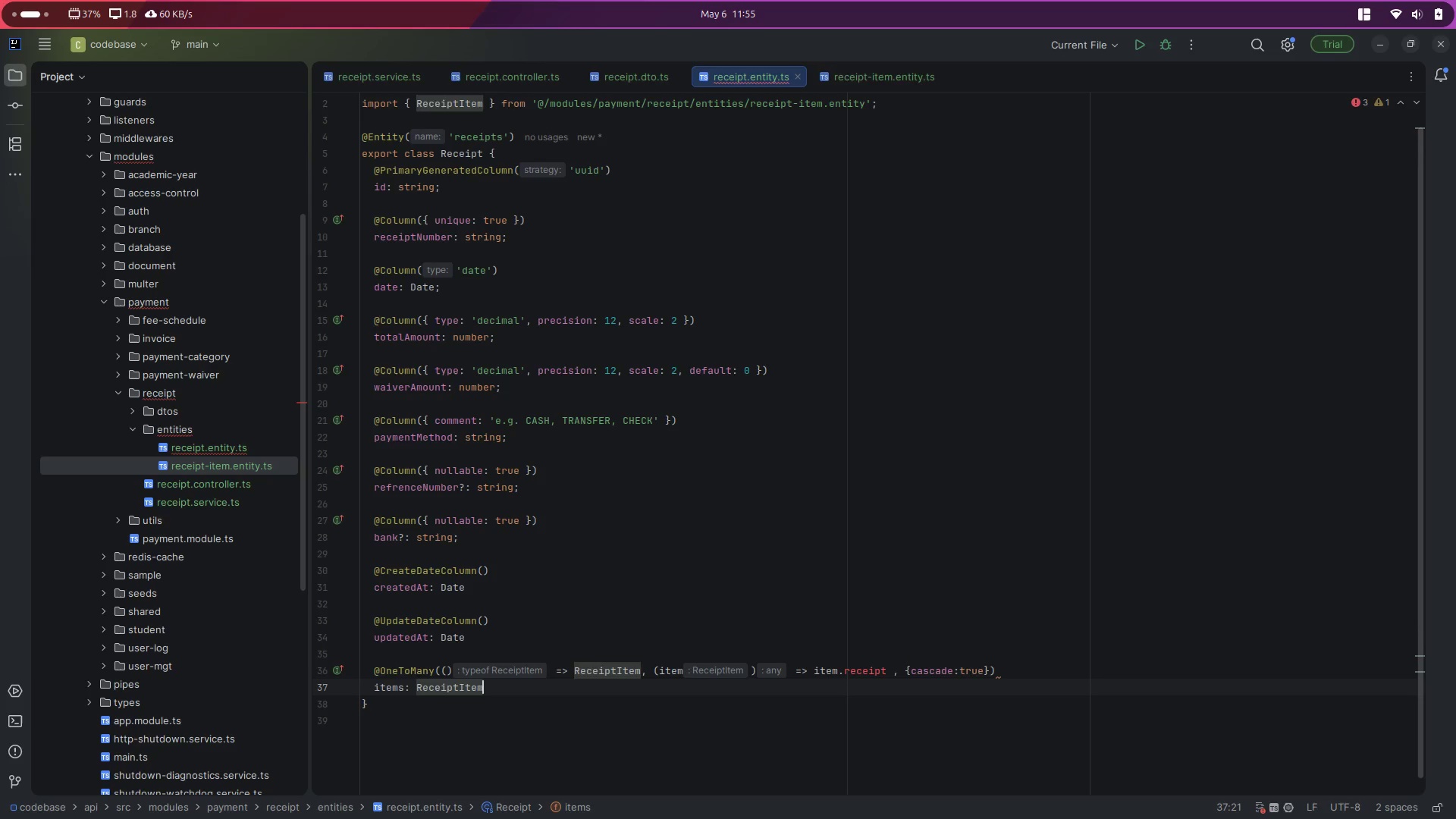 
key(BracketLeft)
 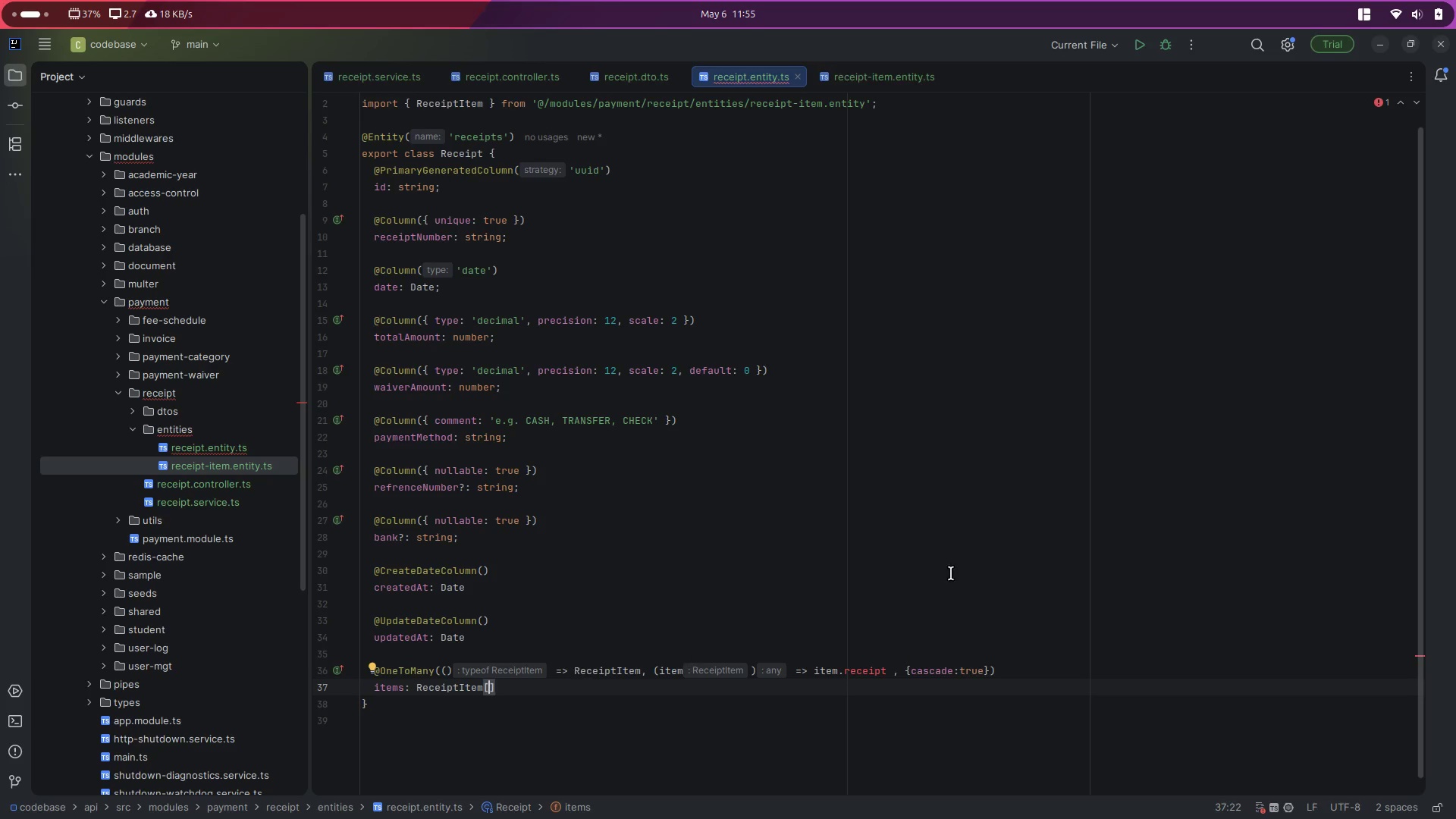 
wait(5.08)
 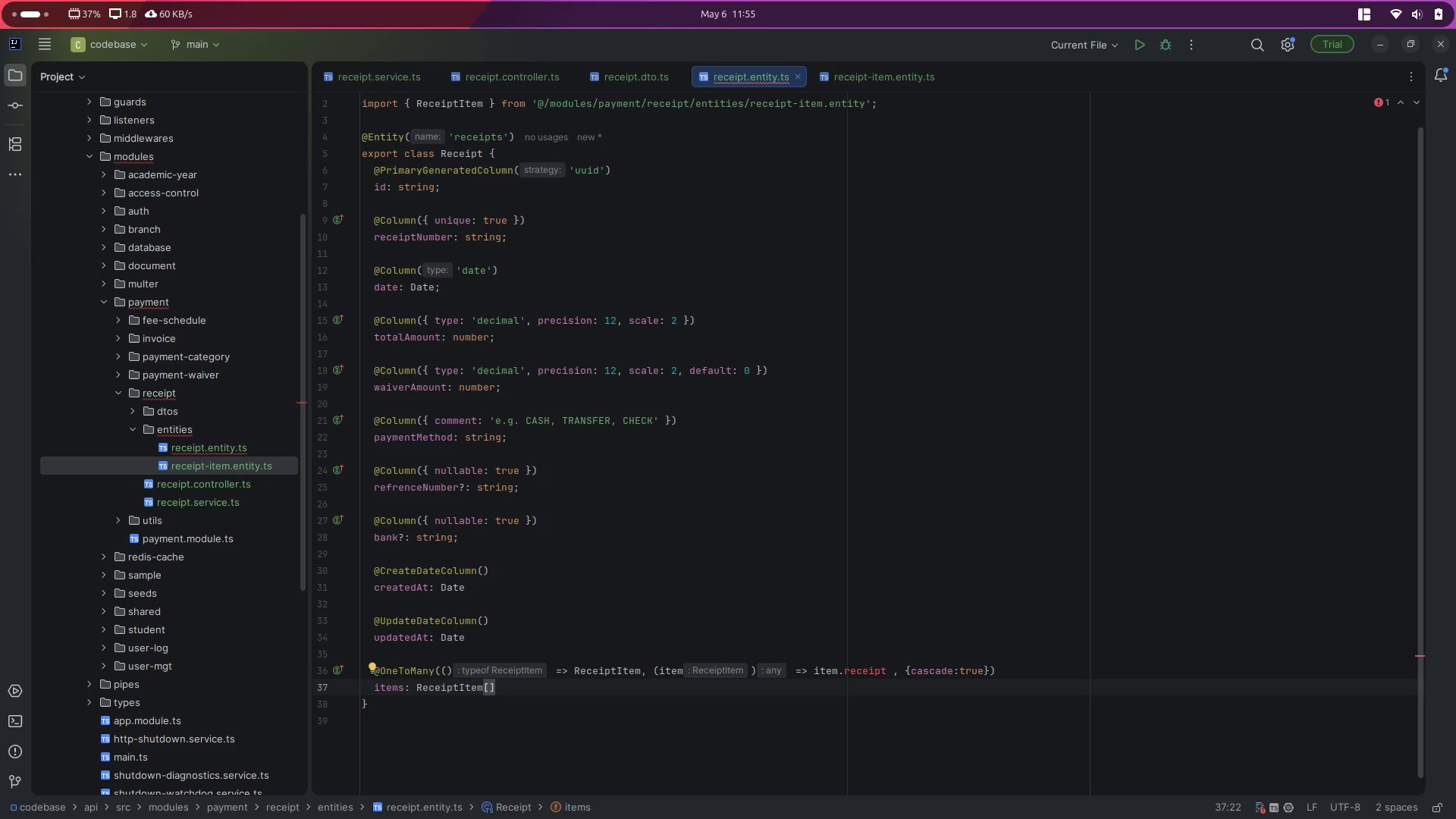 
left_click([859, 81])
 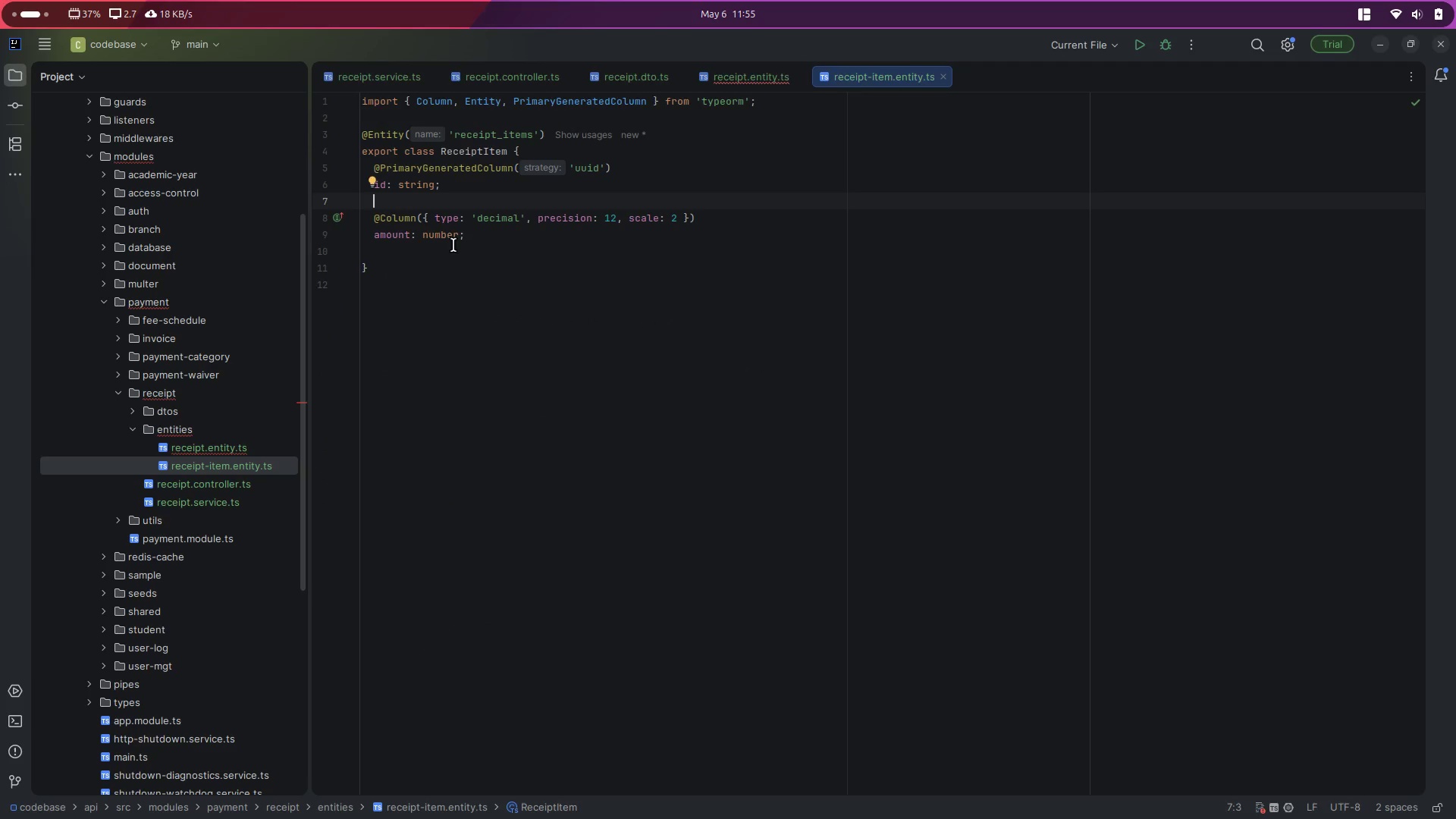 
left_click([453, 245])
 